 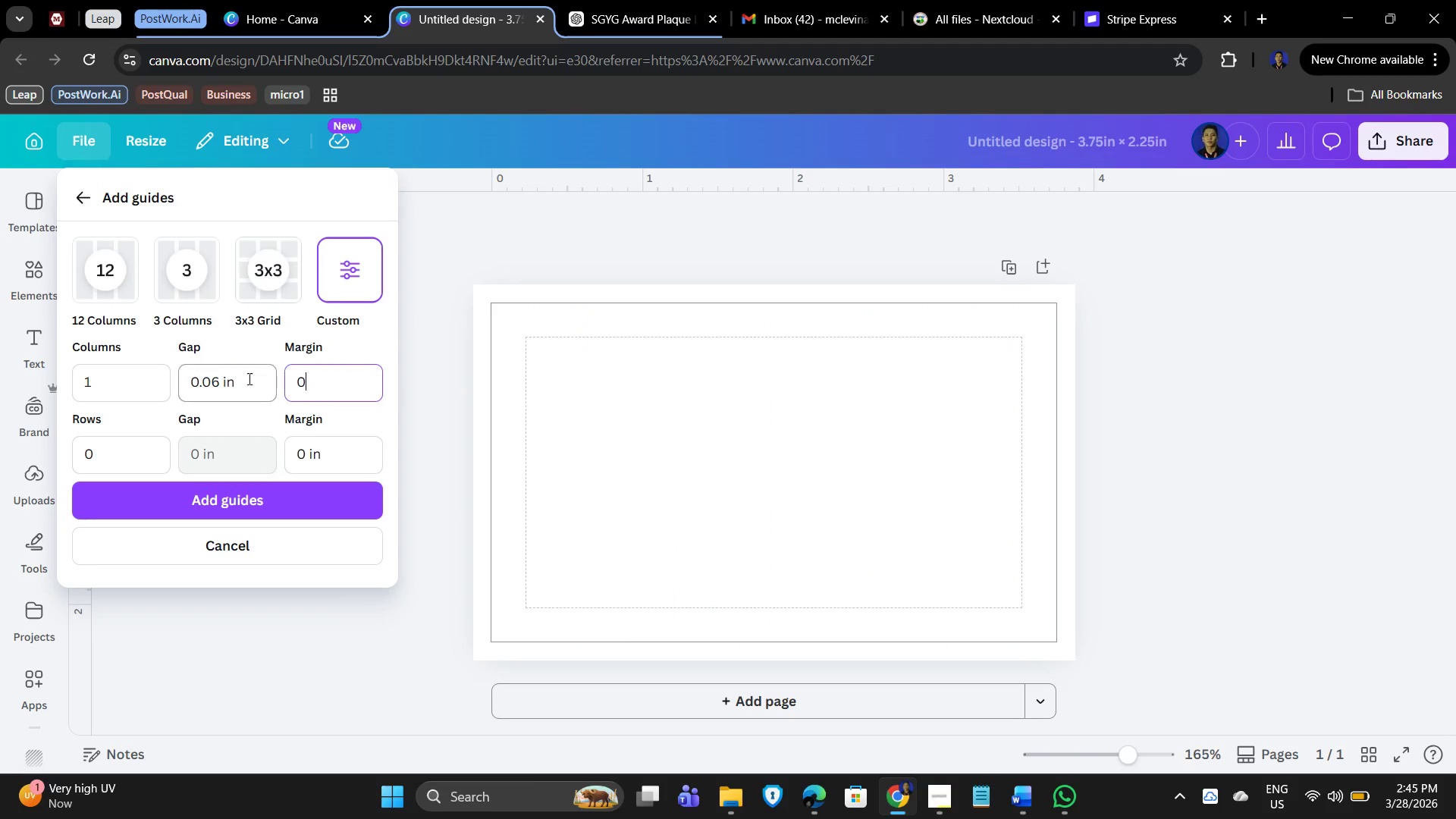 
left_click_drag(start_coordinate=[239, 375], to_coordinate=[155, 367])
 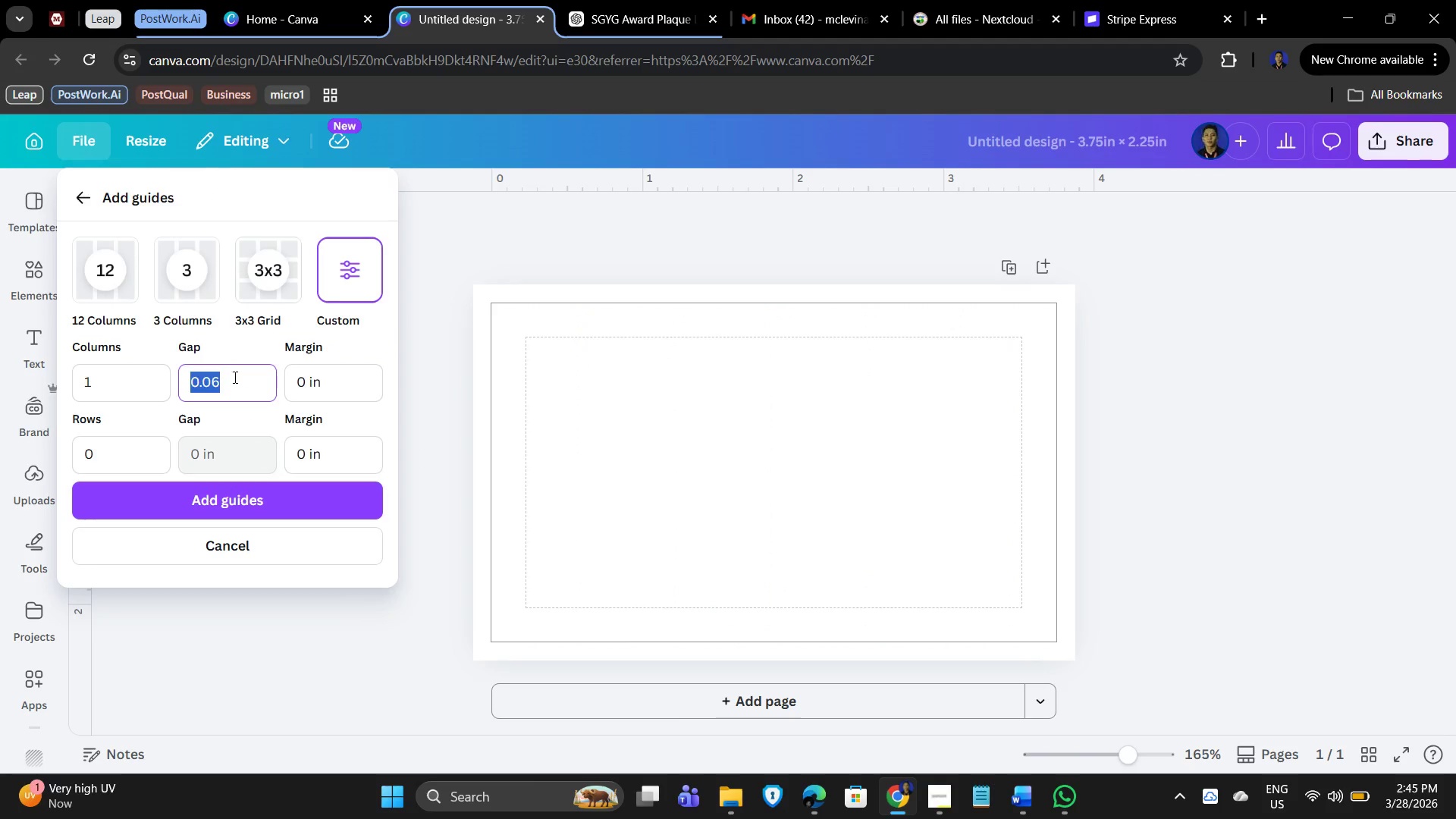 
key(Backspace)
 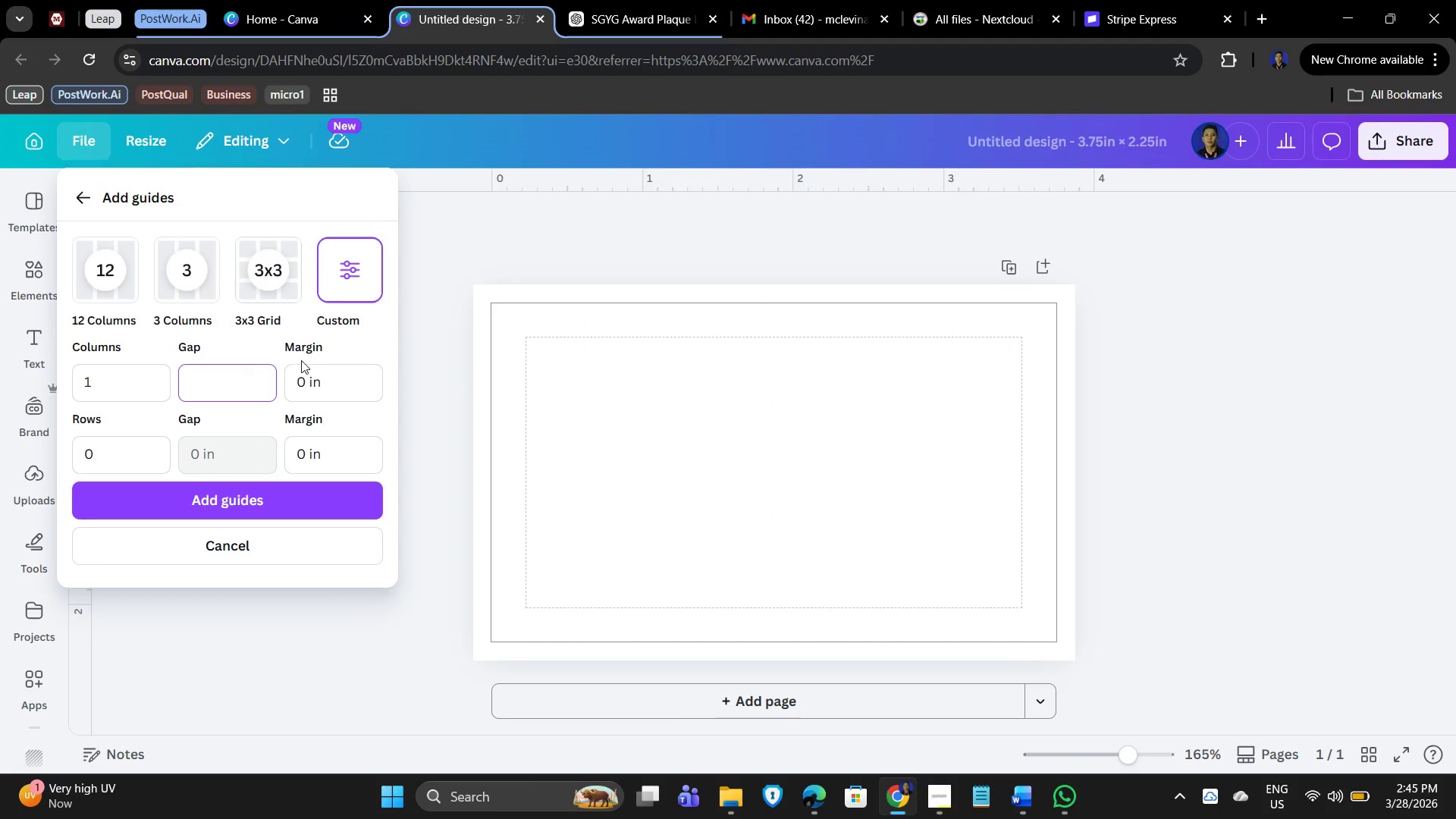 
left_click([304, 366])
 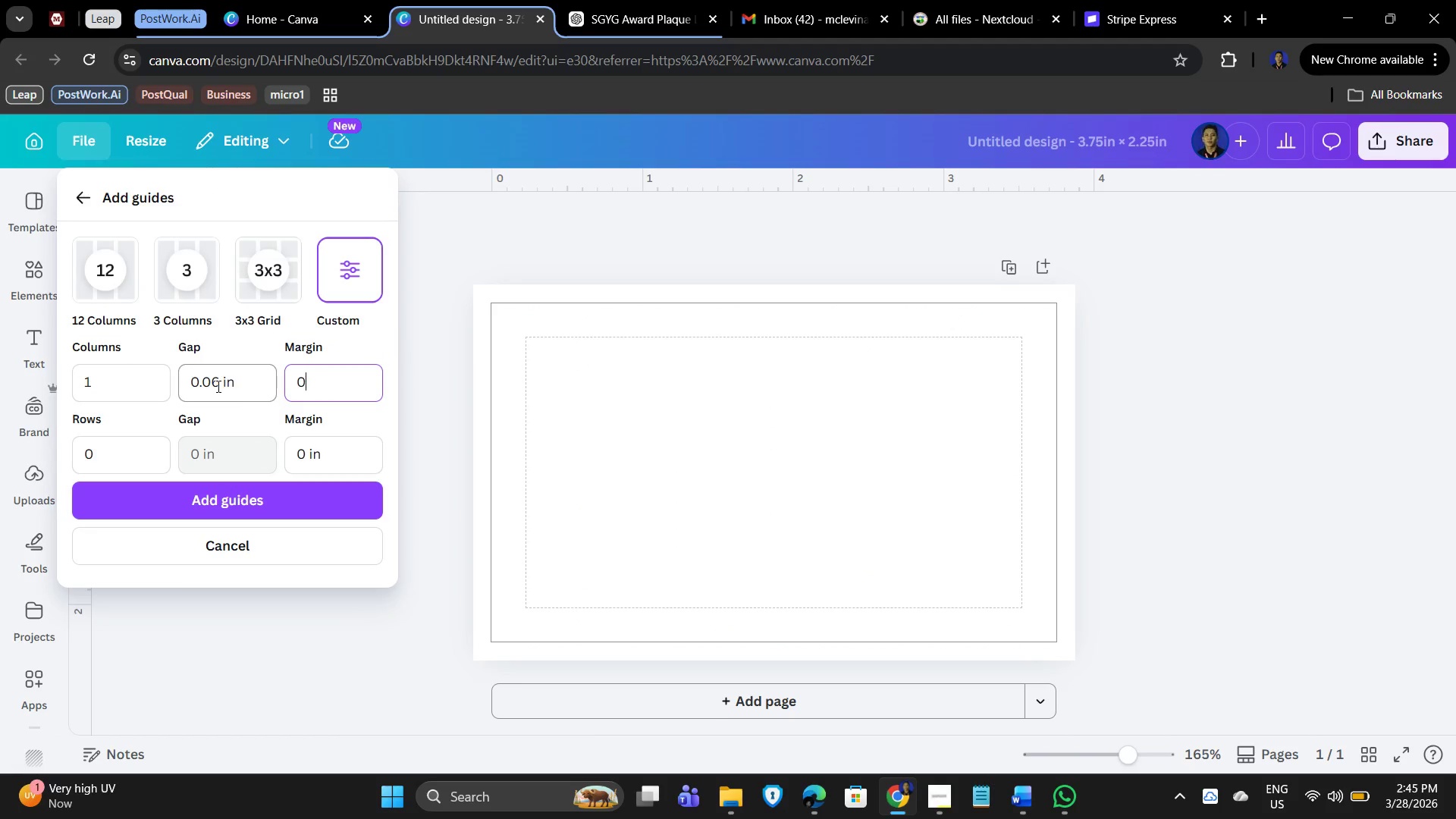 
left_click_drag(start_coordinate=[251, 387], to_coordinate=[180, 376])
 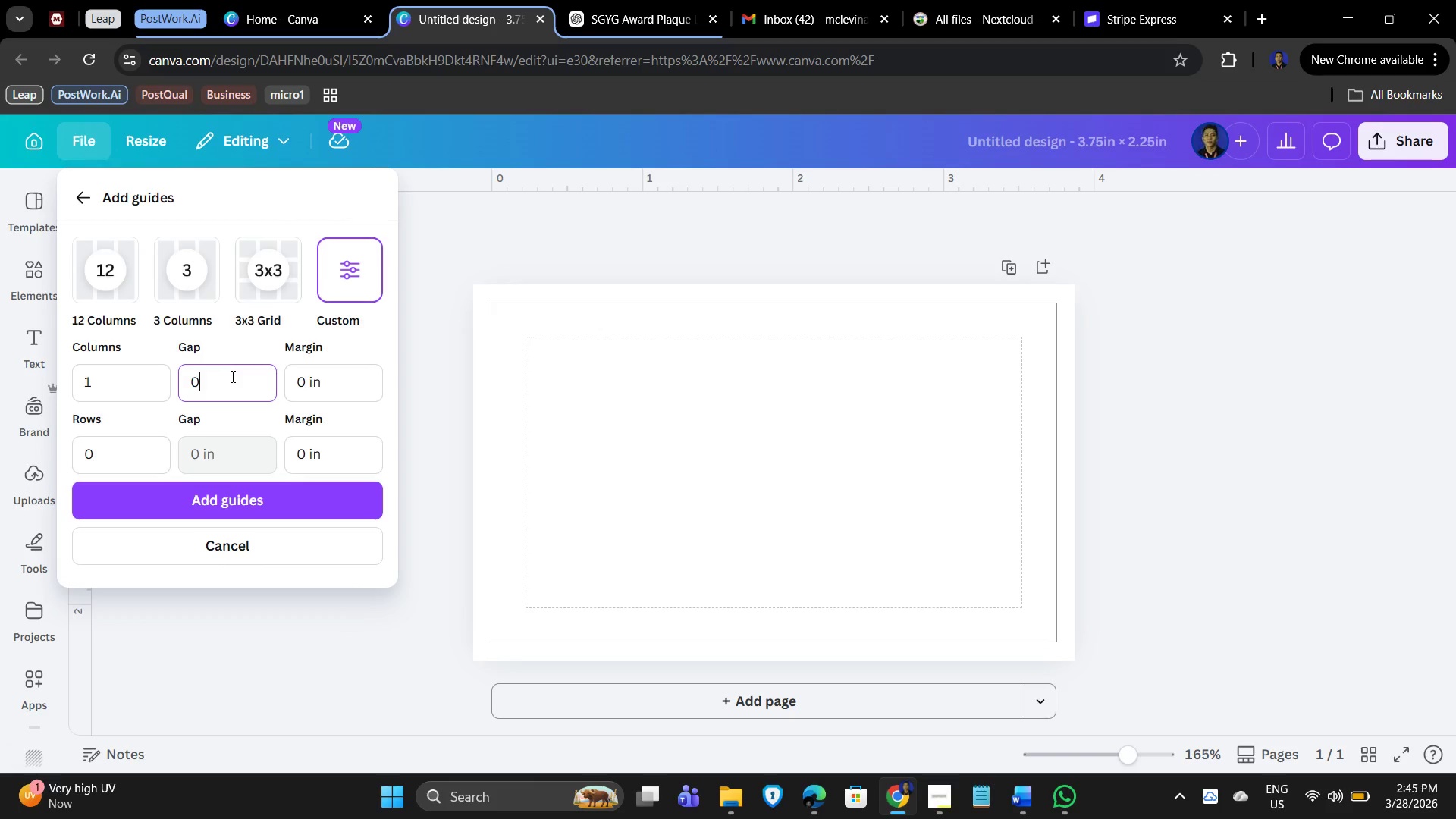 
key(Numpad0)
 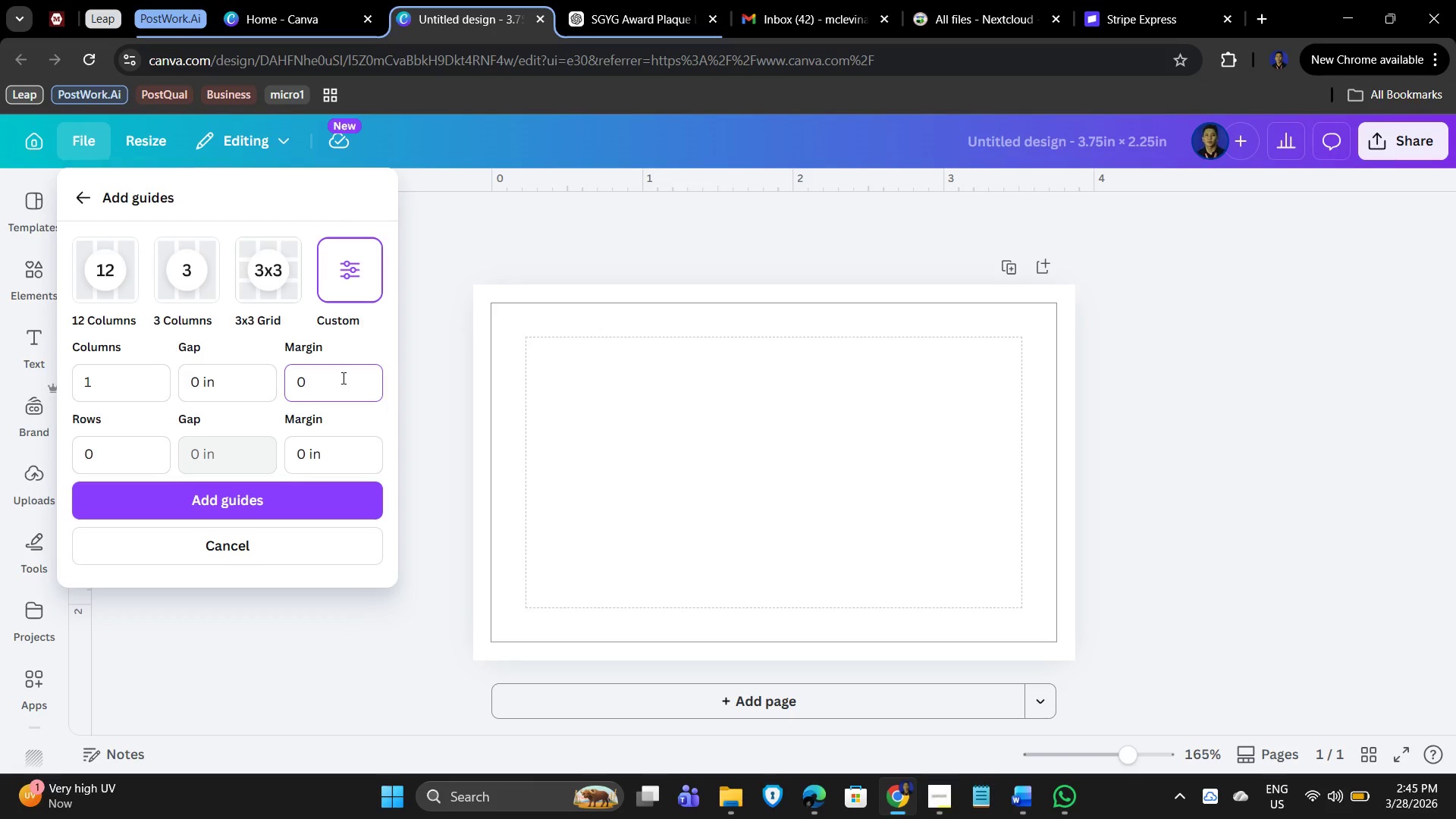 
key(NumpadDecimal)
 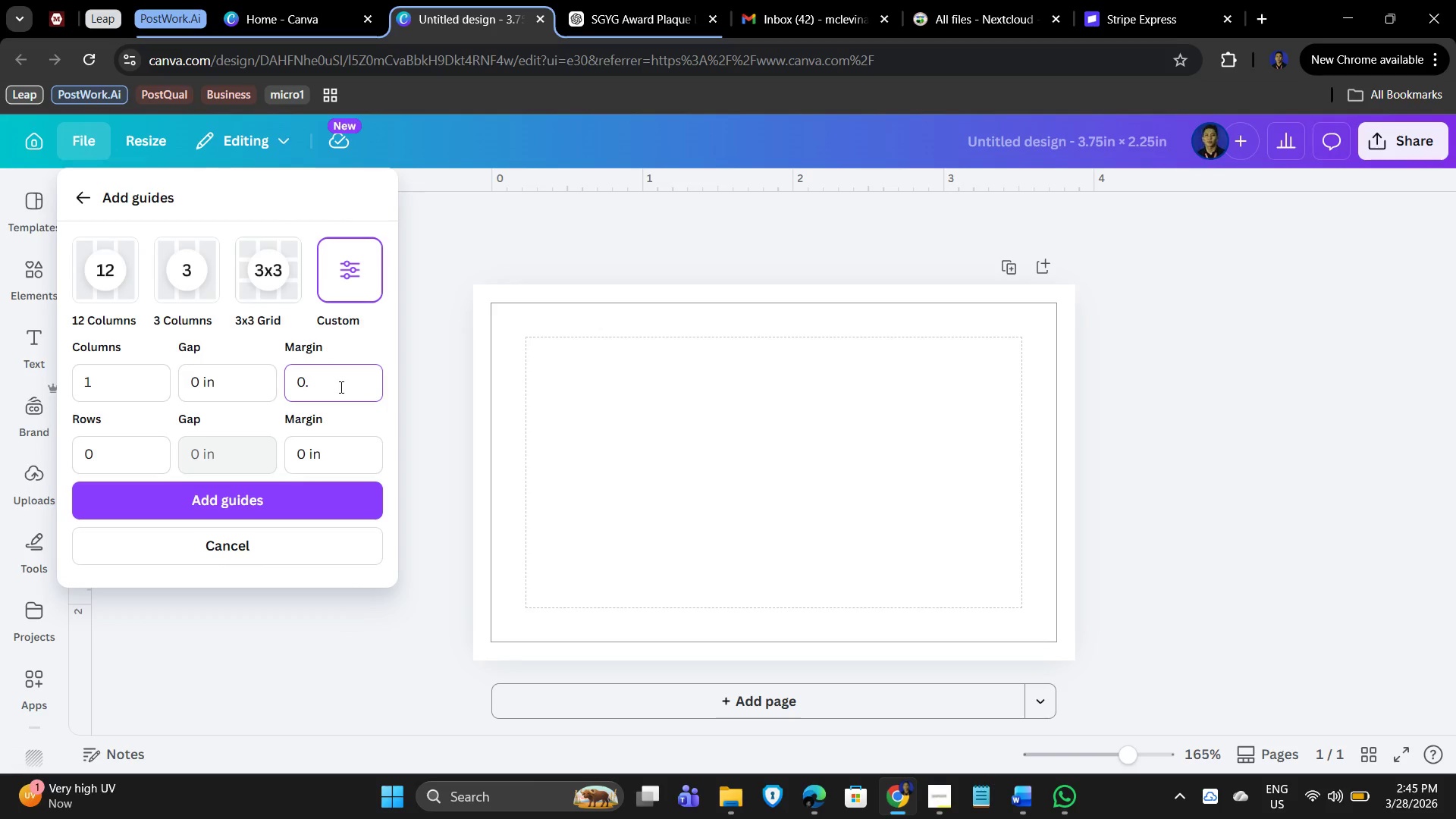 
key(Numpad1)
 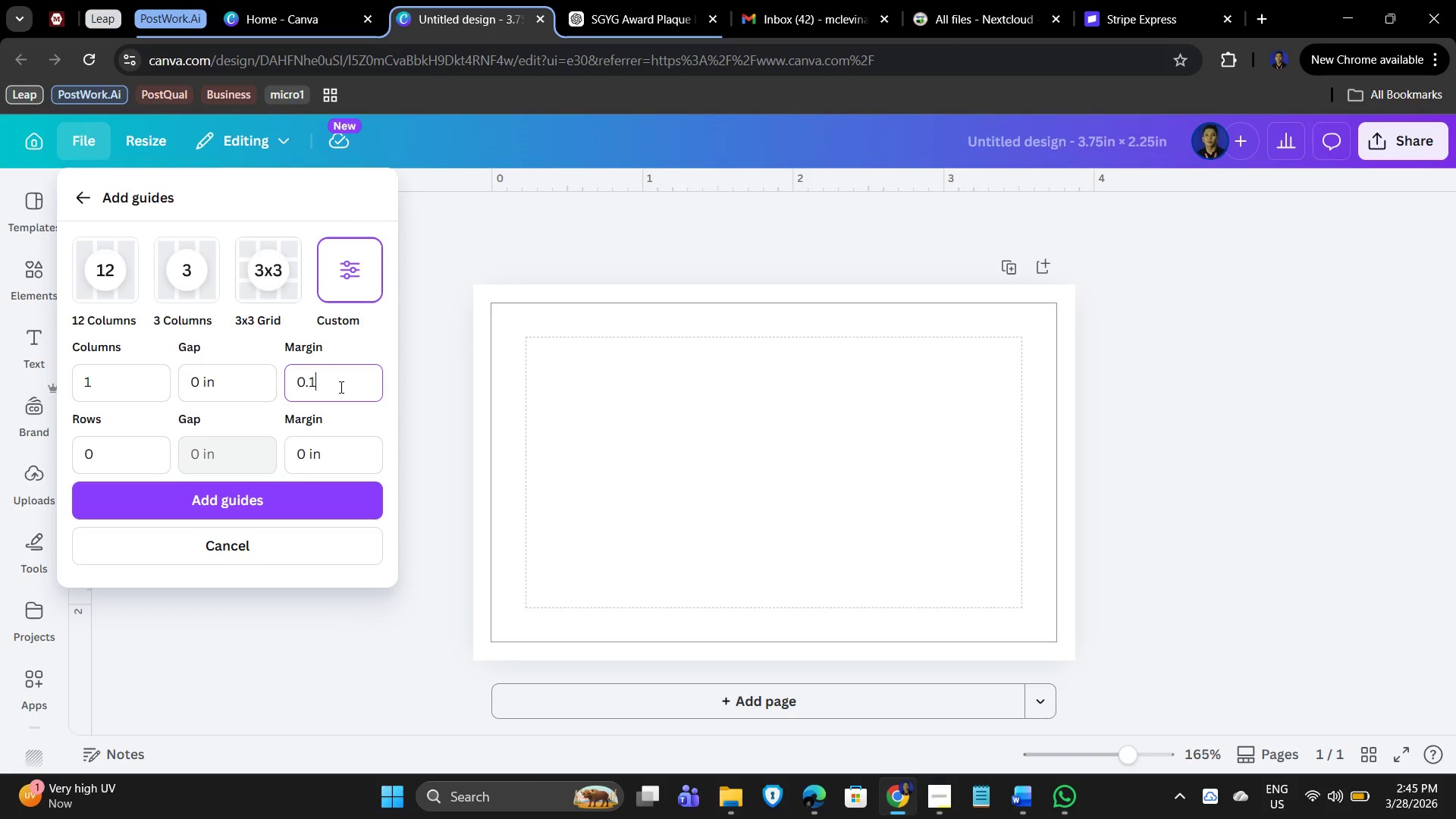 
key(Numpad2)
 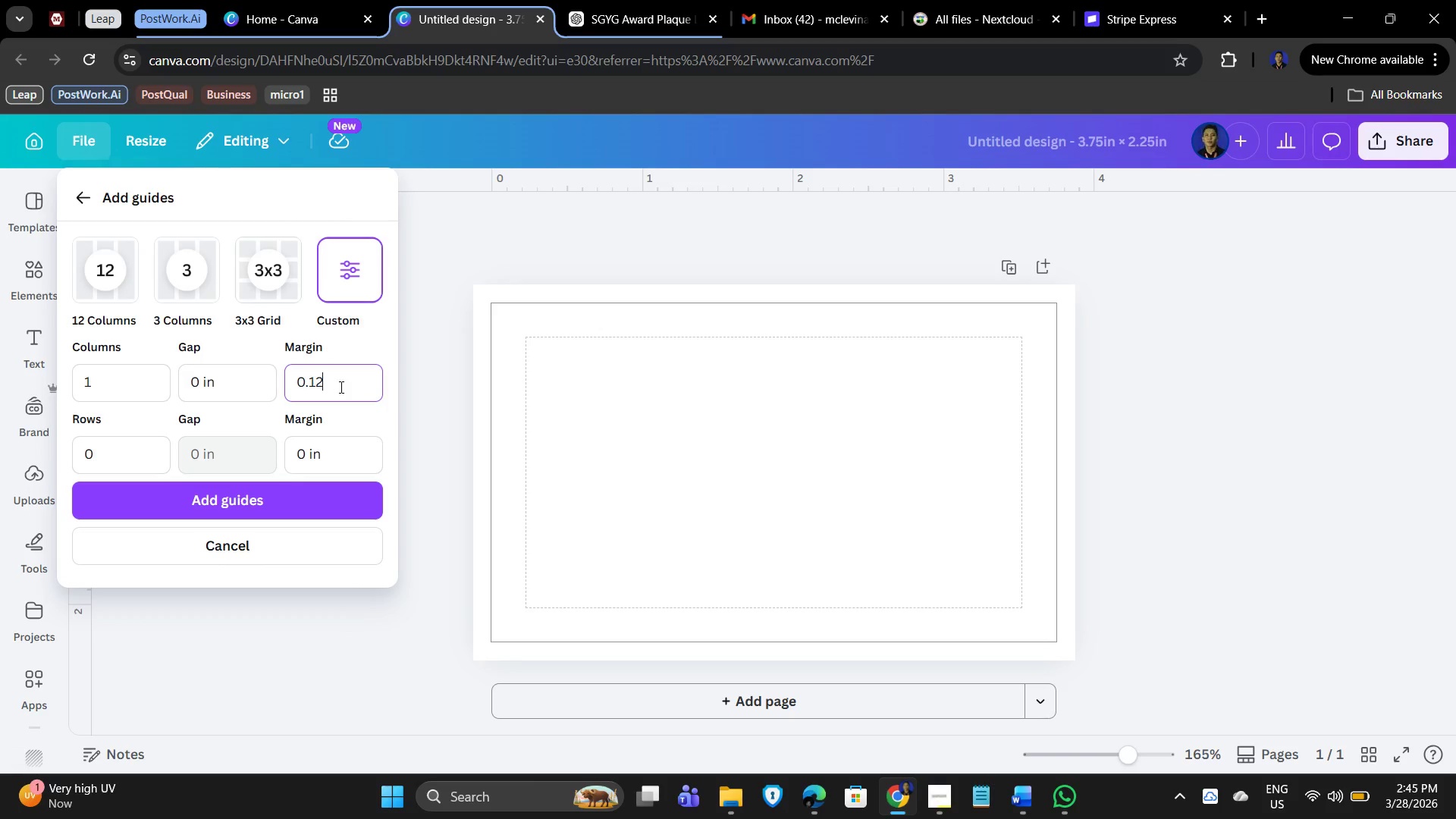 
key(Numpad5)
 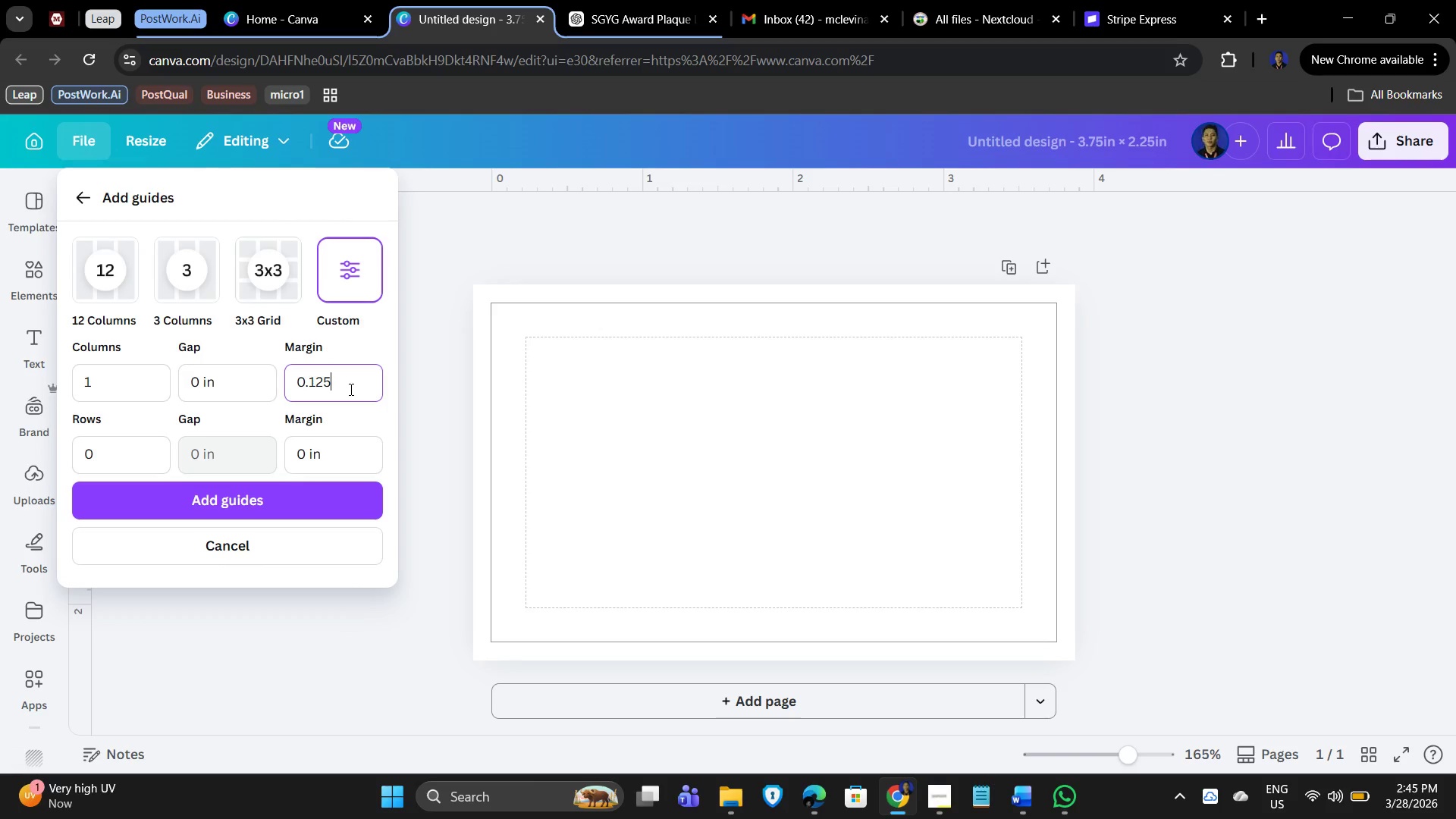 
left_click([362, 422])
 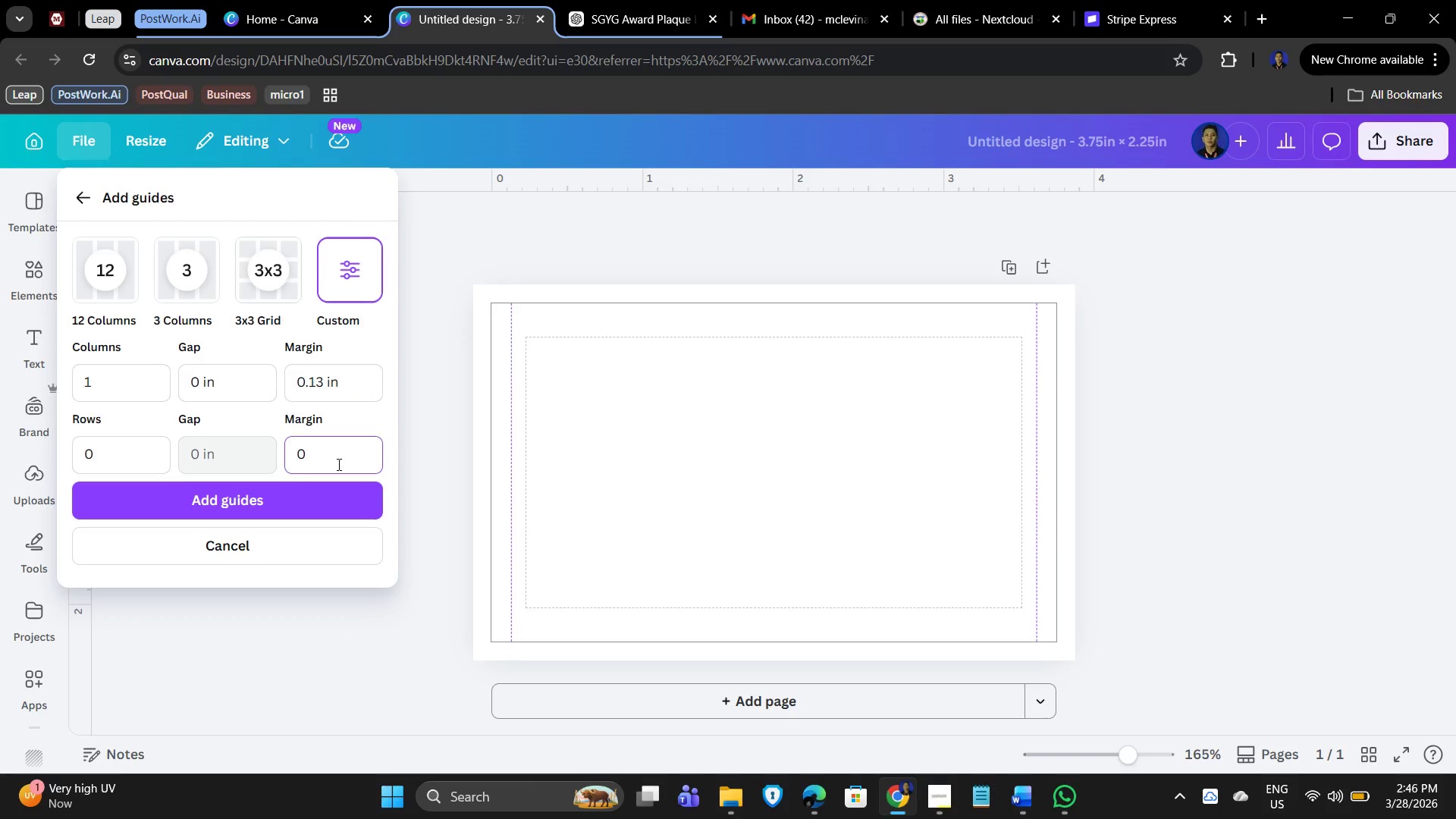 
key(NumpadDecimal)
 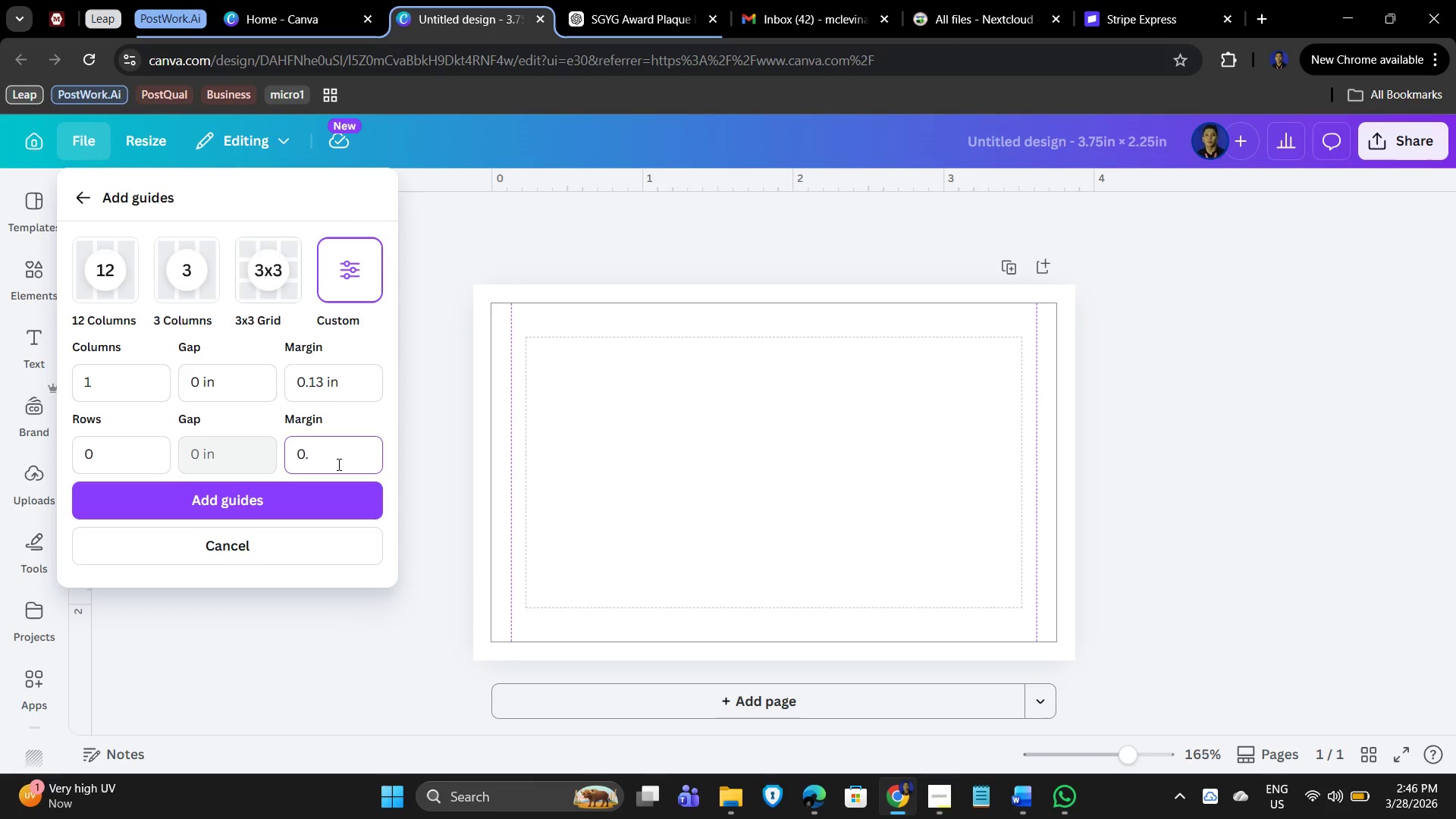 
key(Numpad1)
 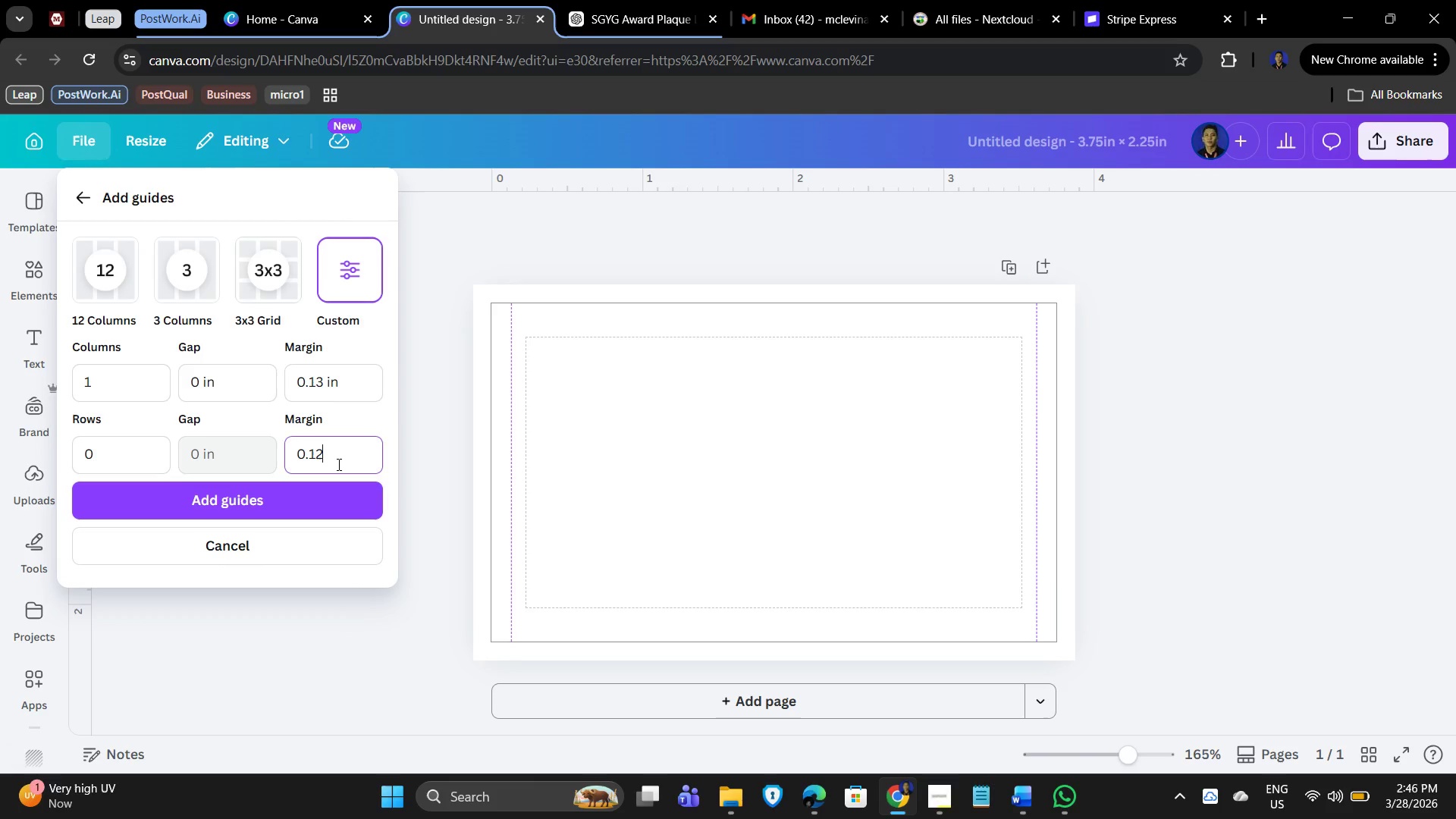 
key(Numpad2)
 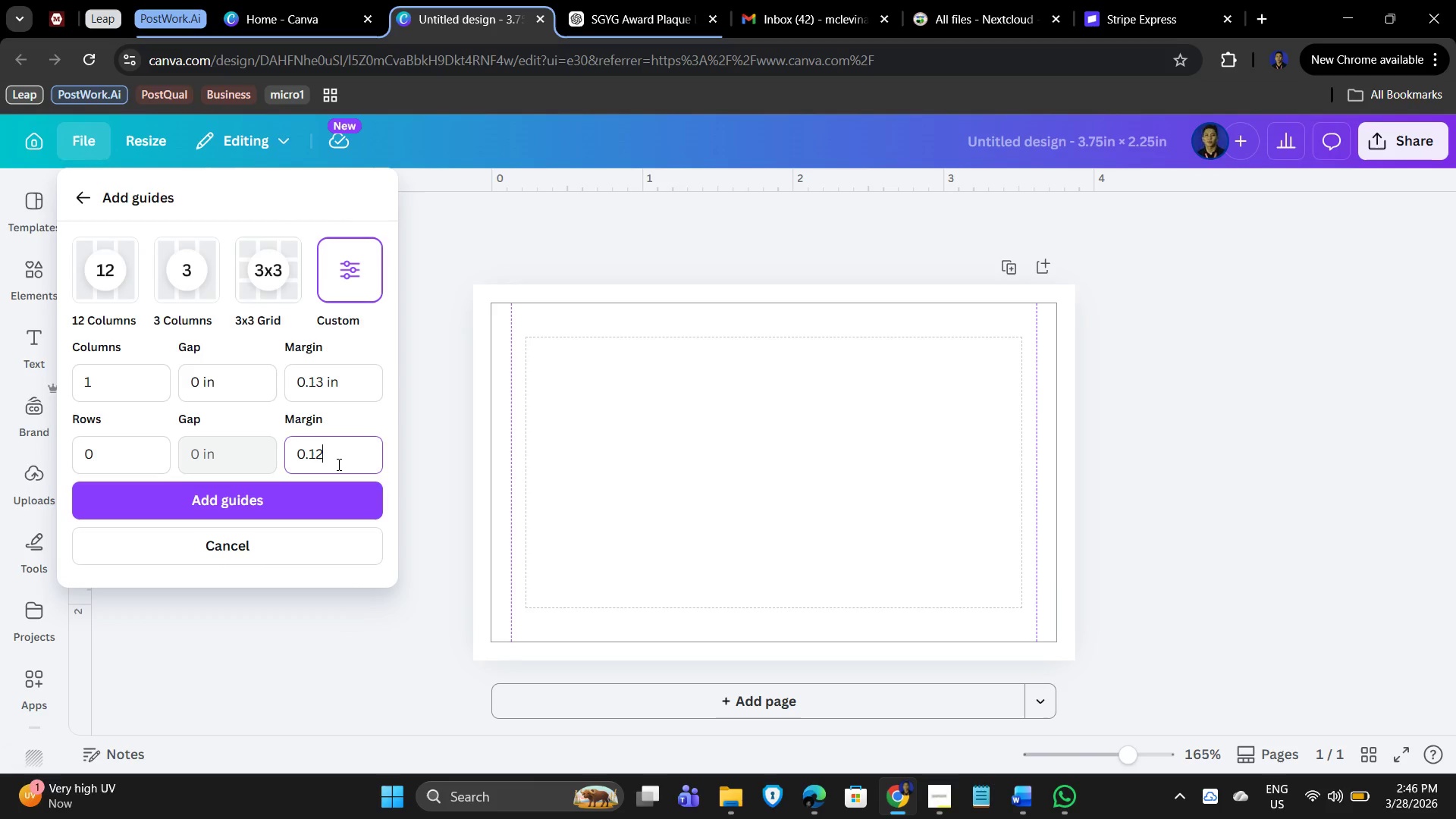 
key(Numpad5)
 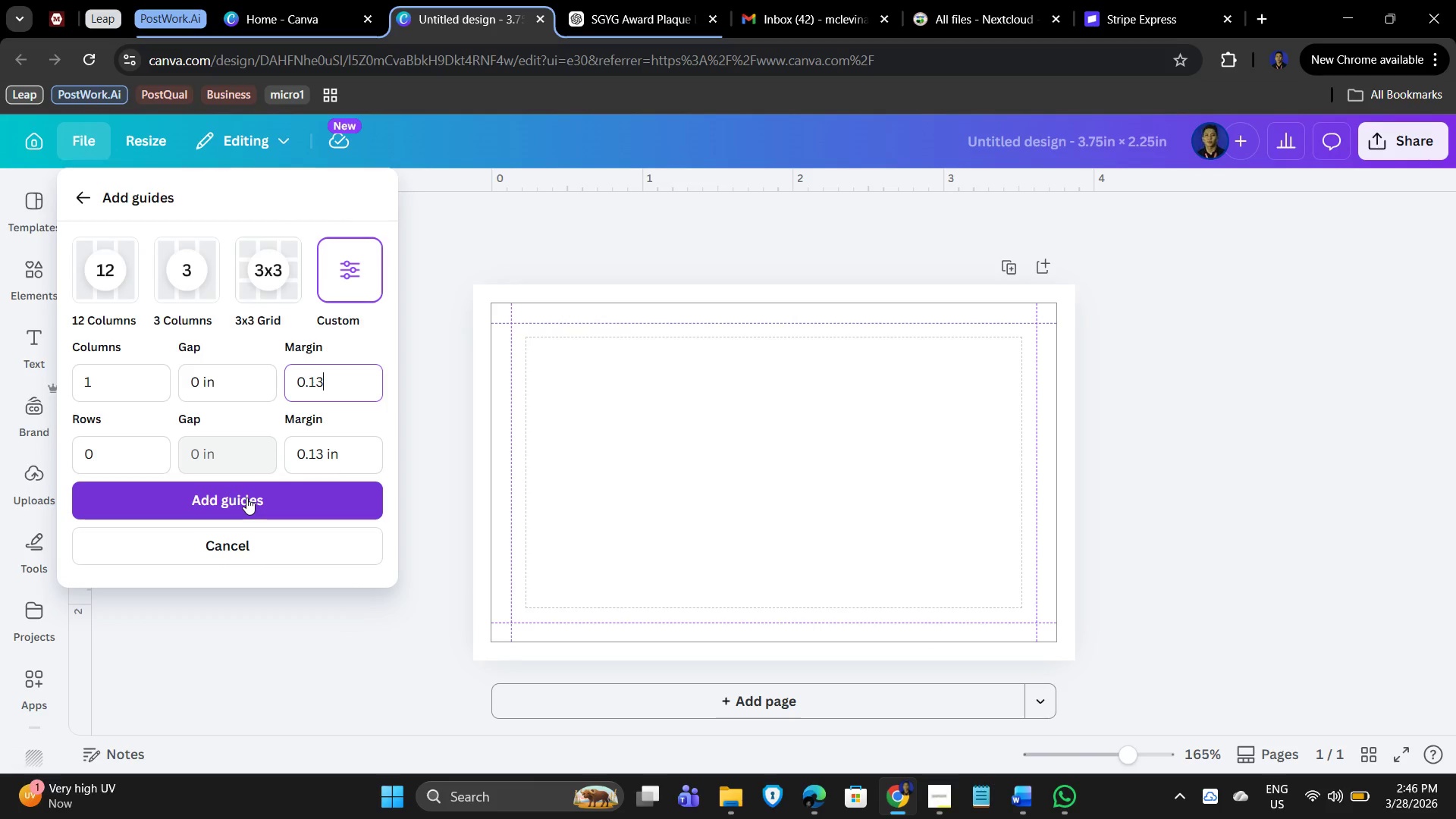 
wait(10.05)
 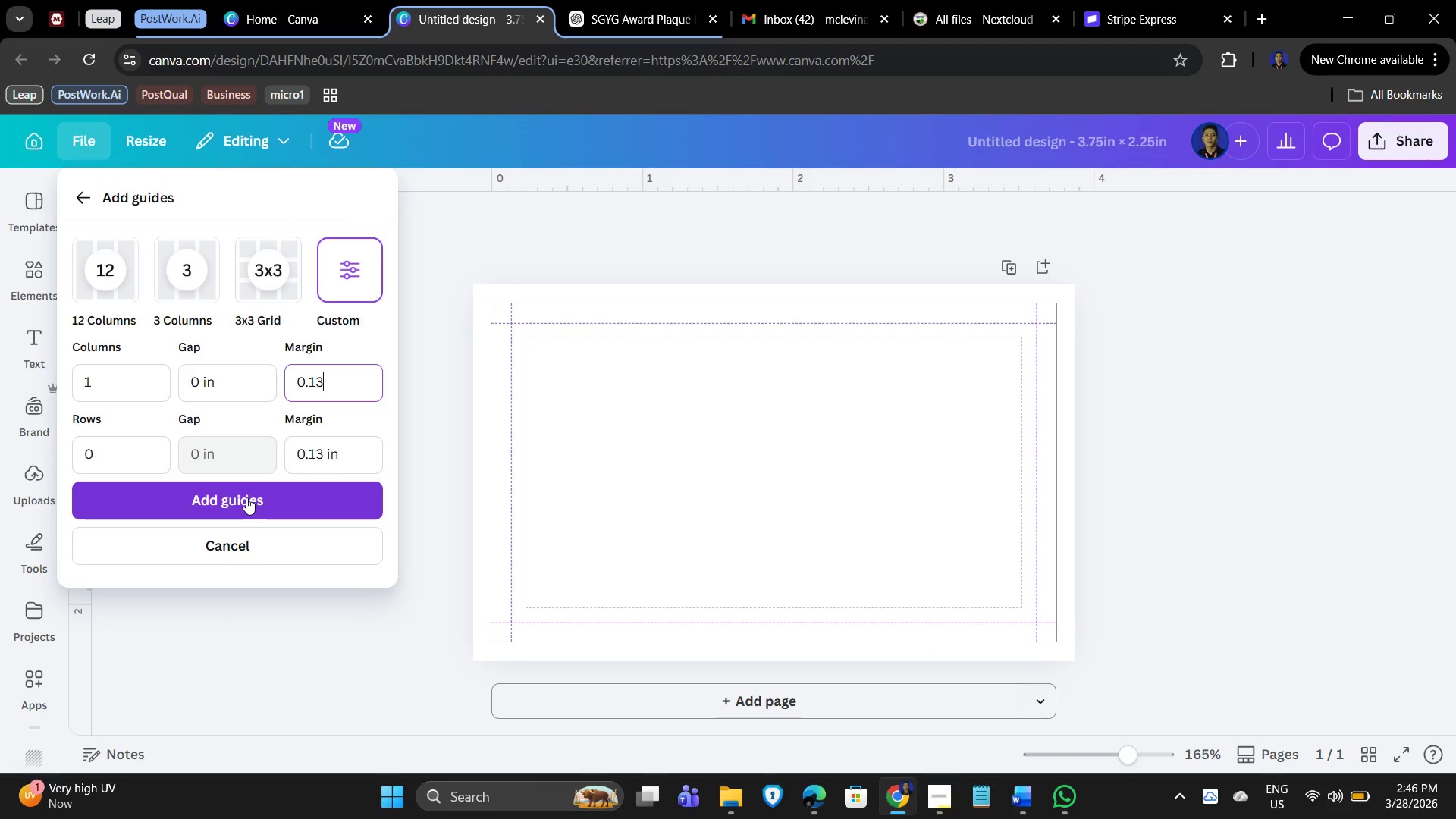 
left_click([246, 497])
 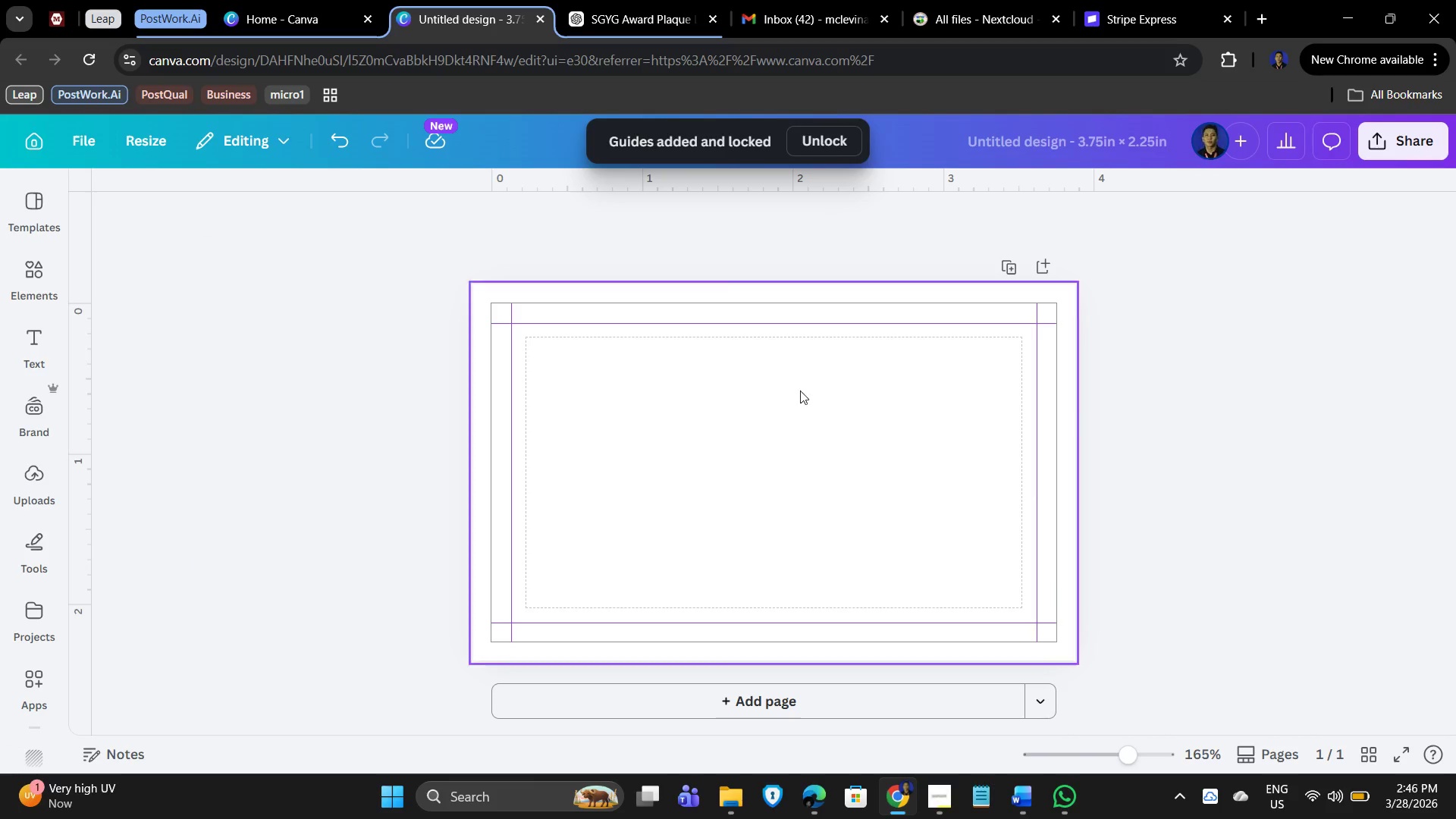 
left_click([739, 400])
 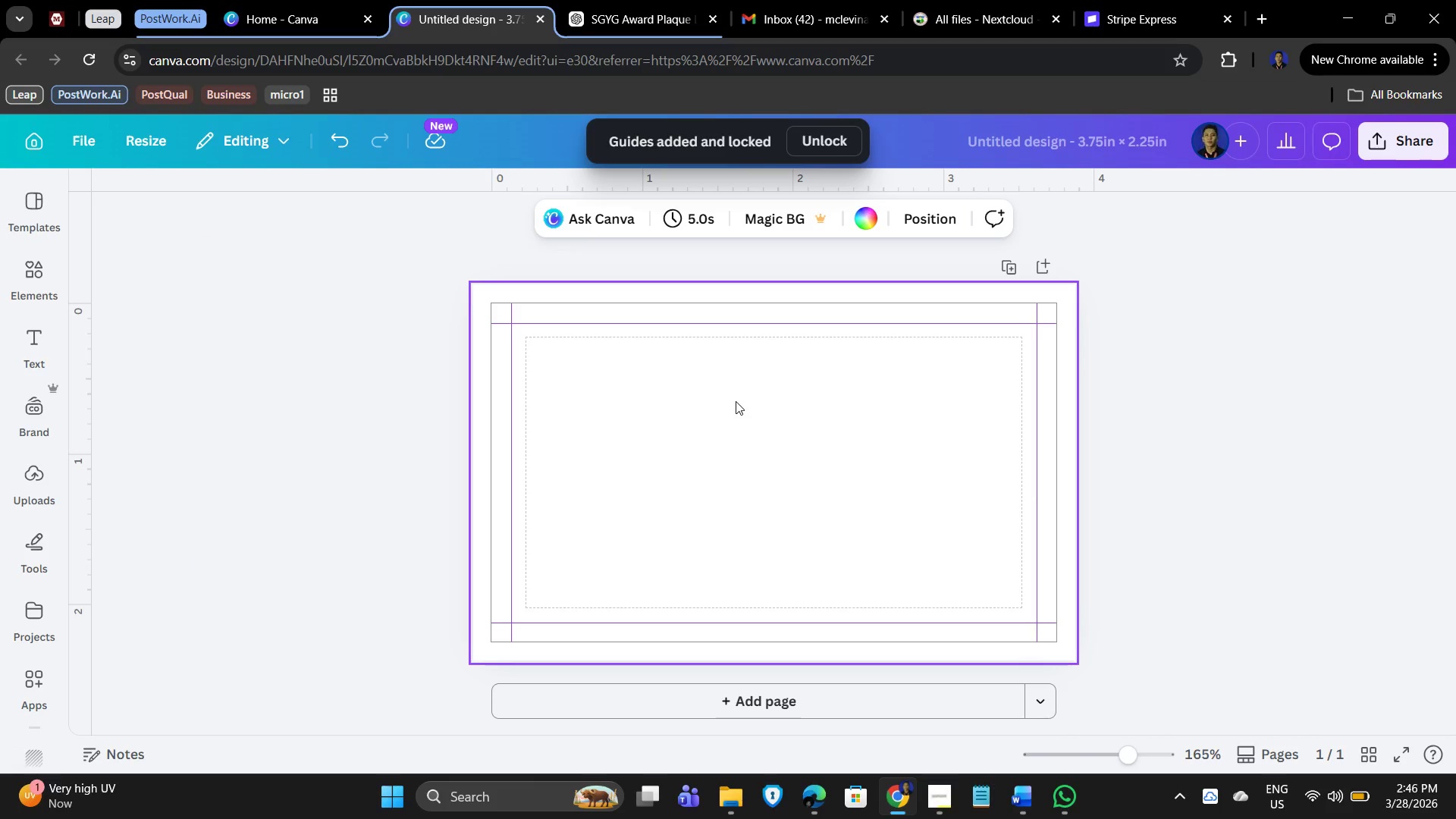 
wait(6.94)
 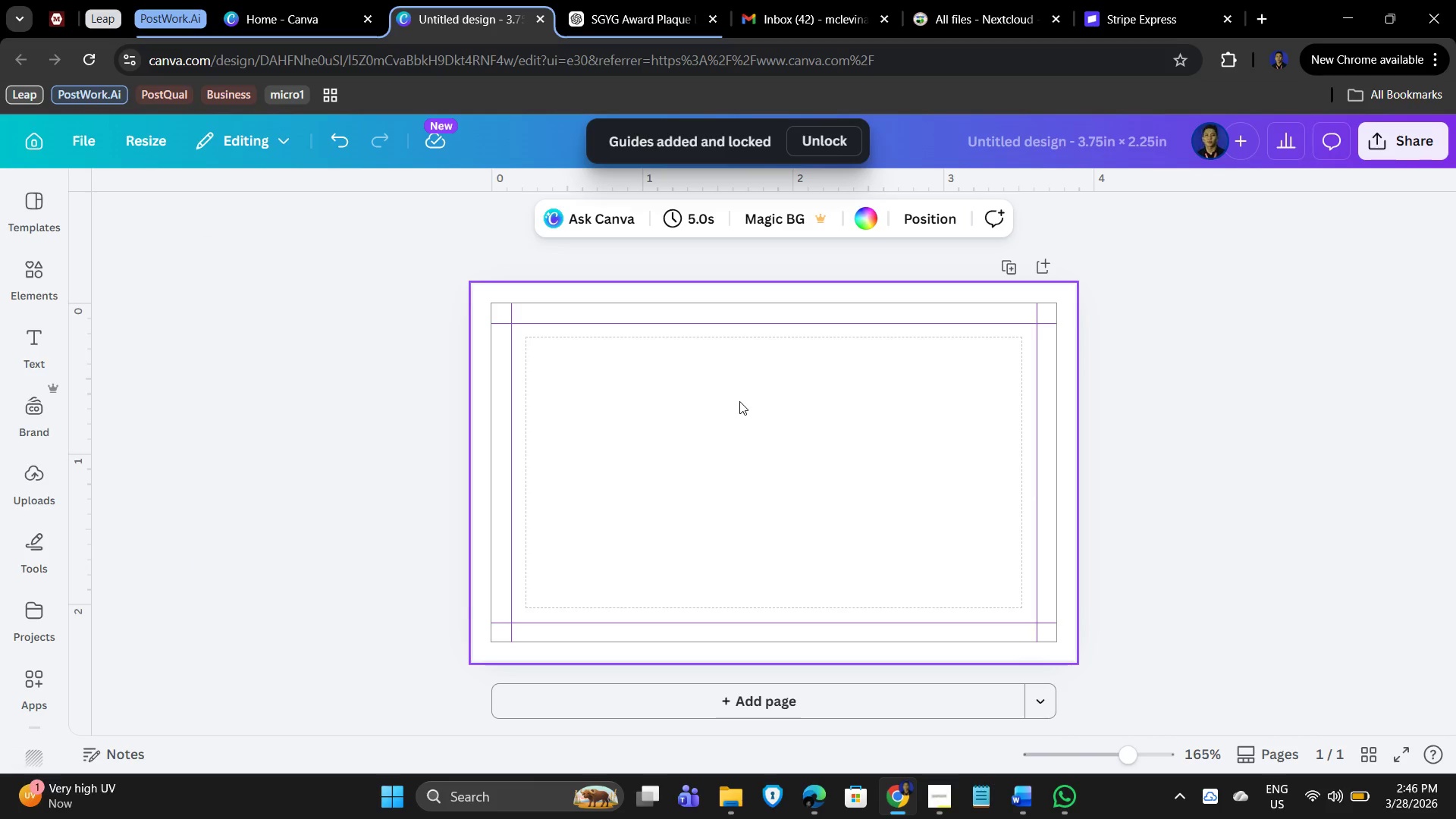 
left_click([735, 401])
 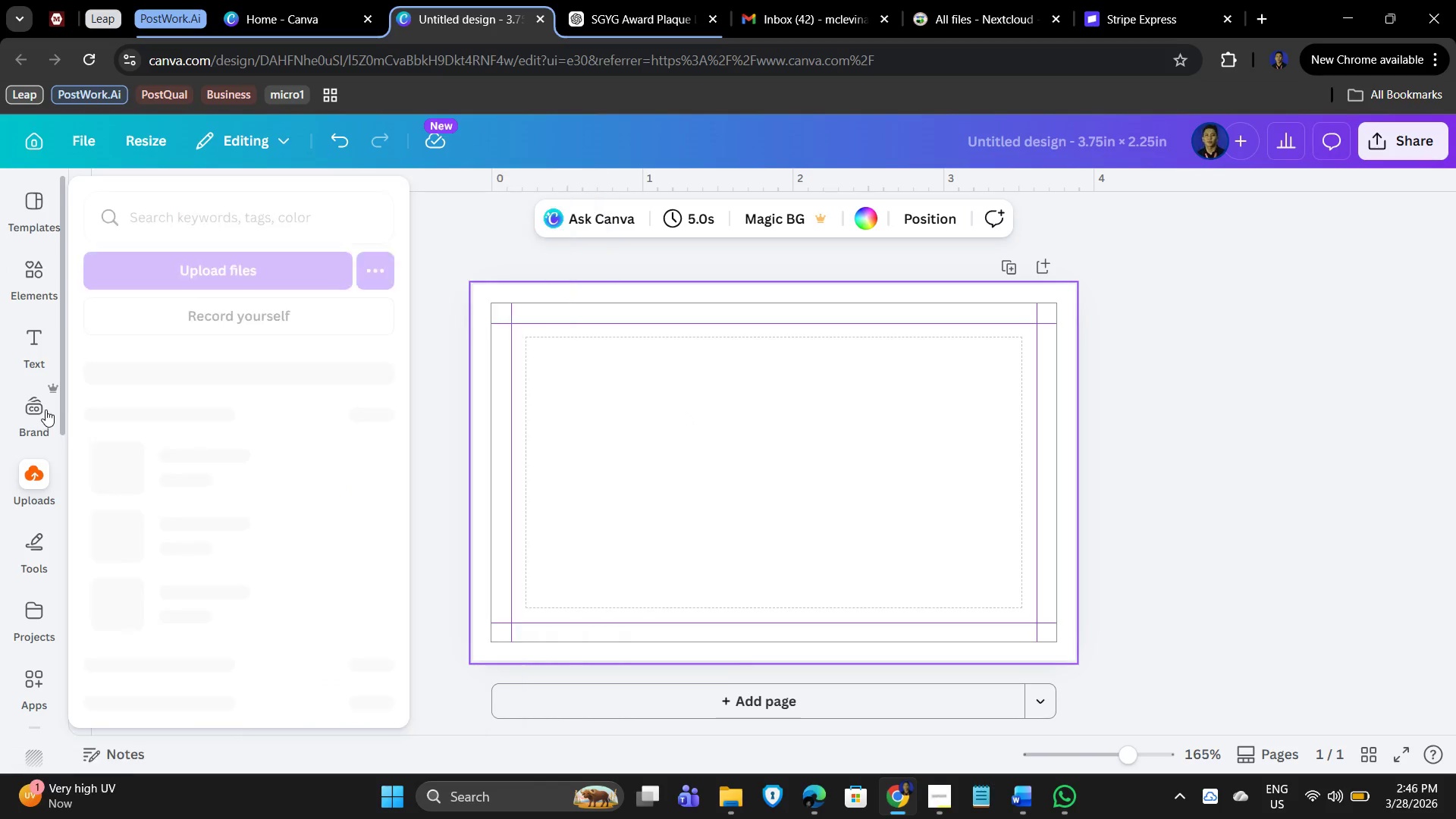 
wait(5.69)
 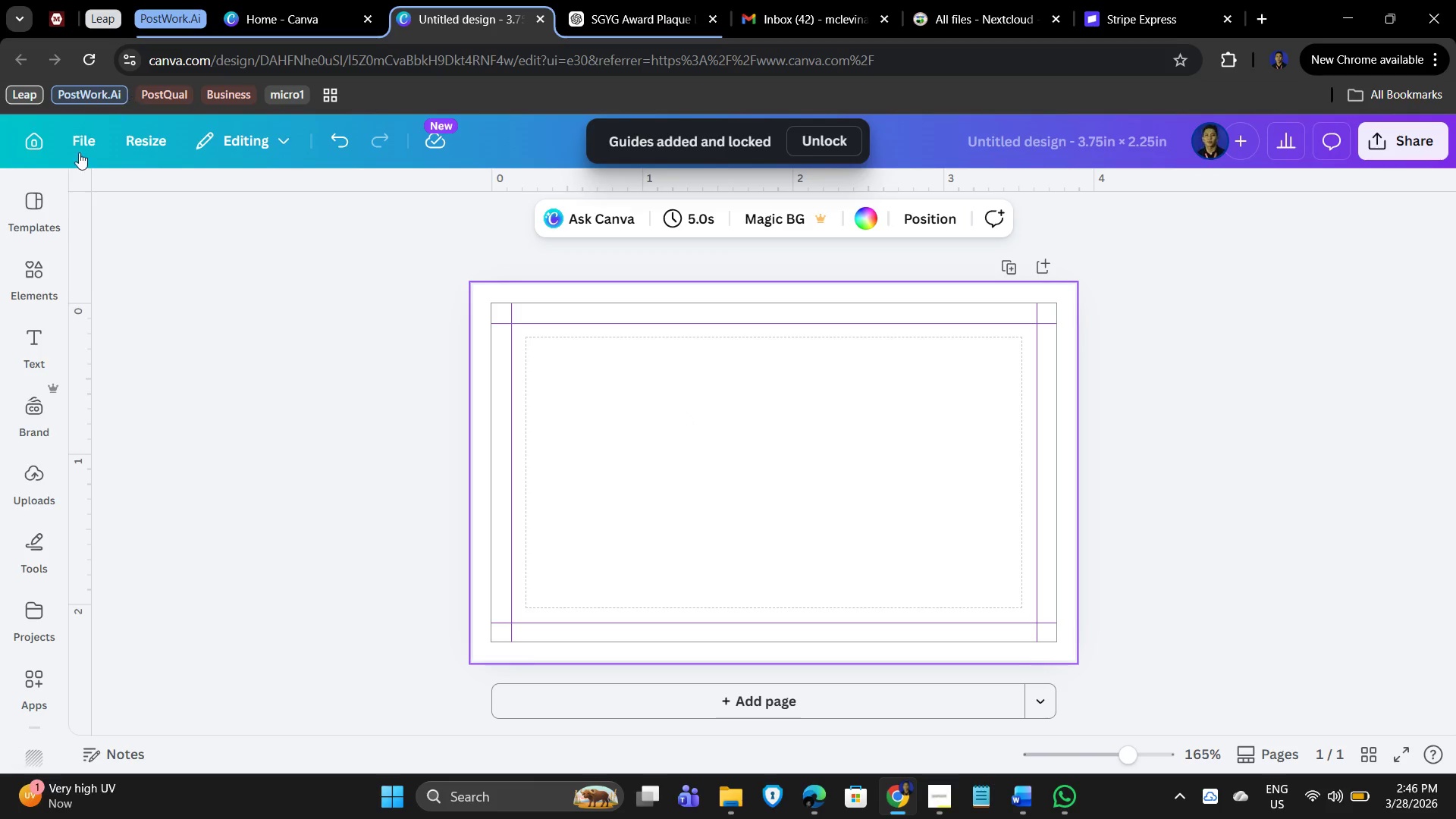 
mouse_move([46, 420])
 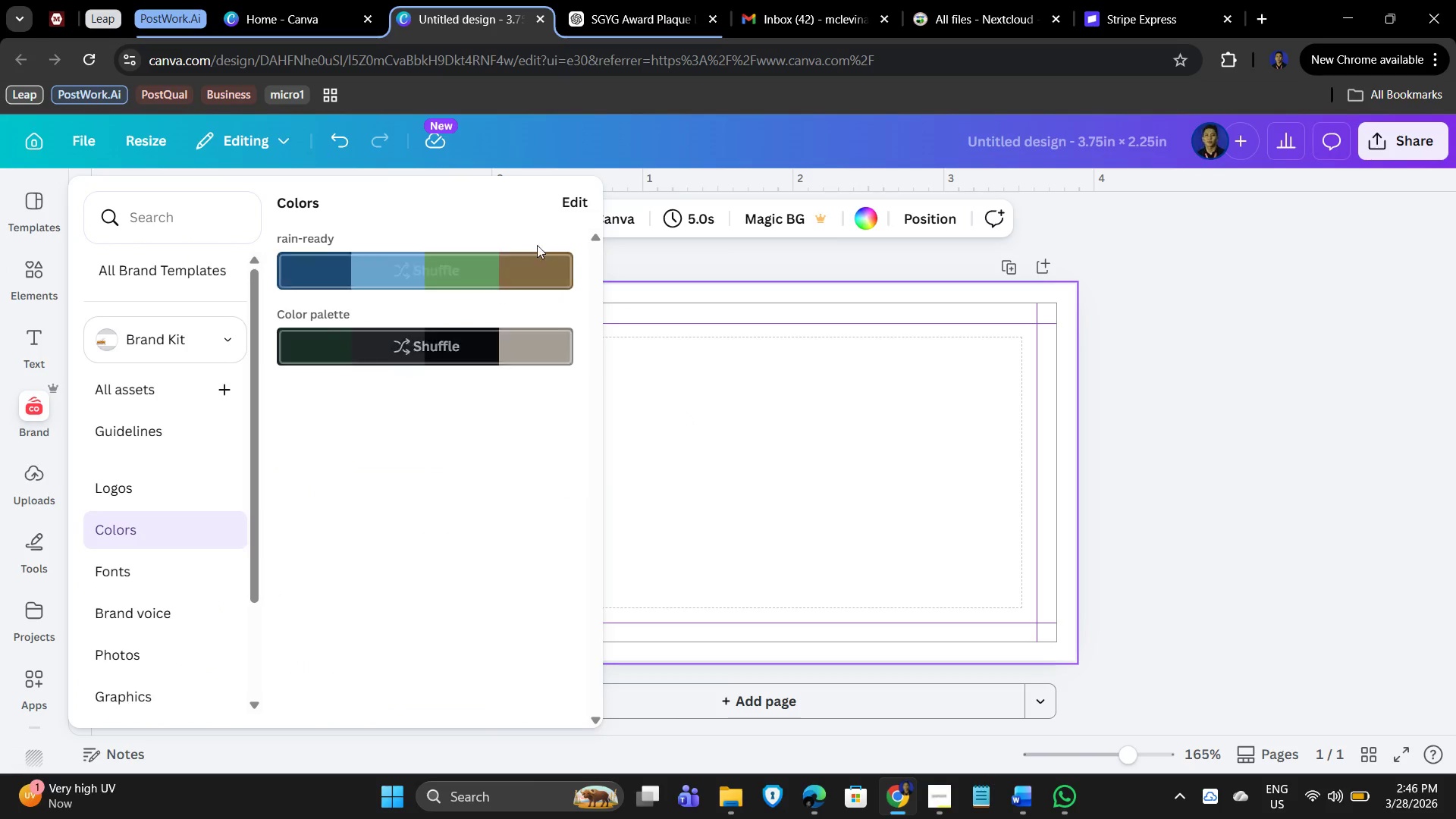 
left_click([576, 205])
 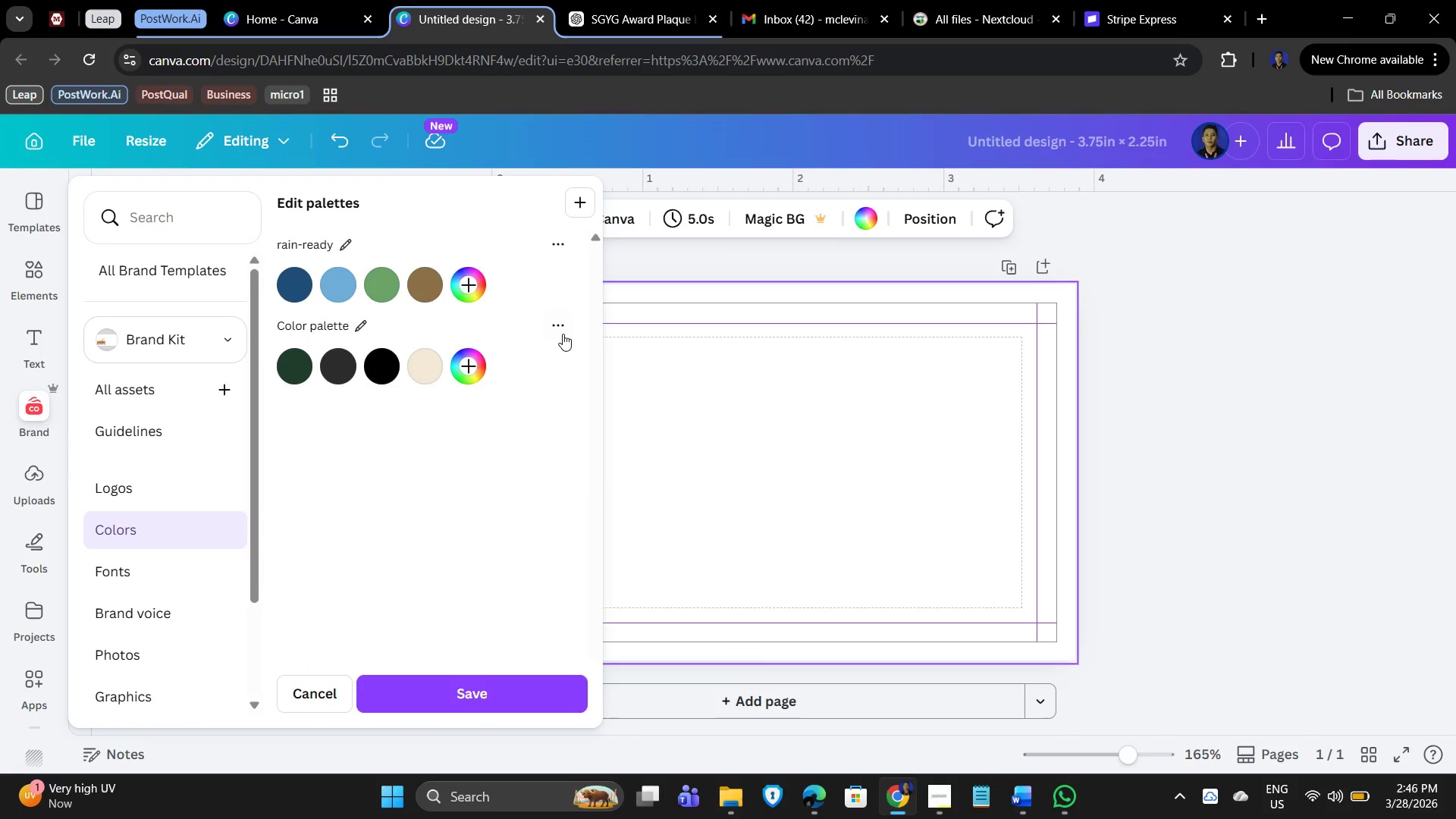 
left_click([557, 316])
 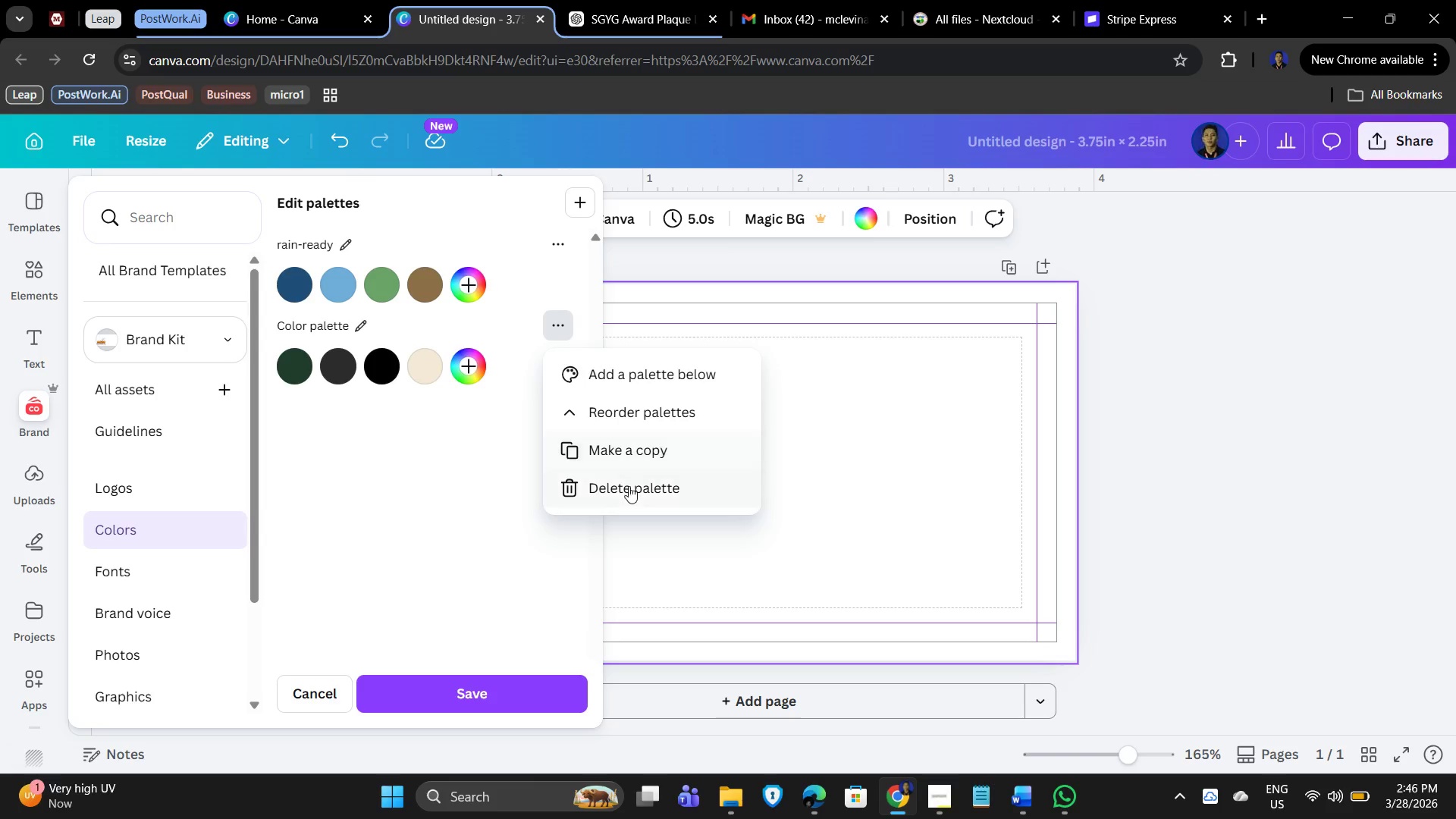 
left_click([630, 486])
 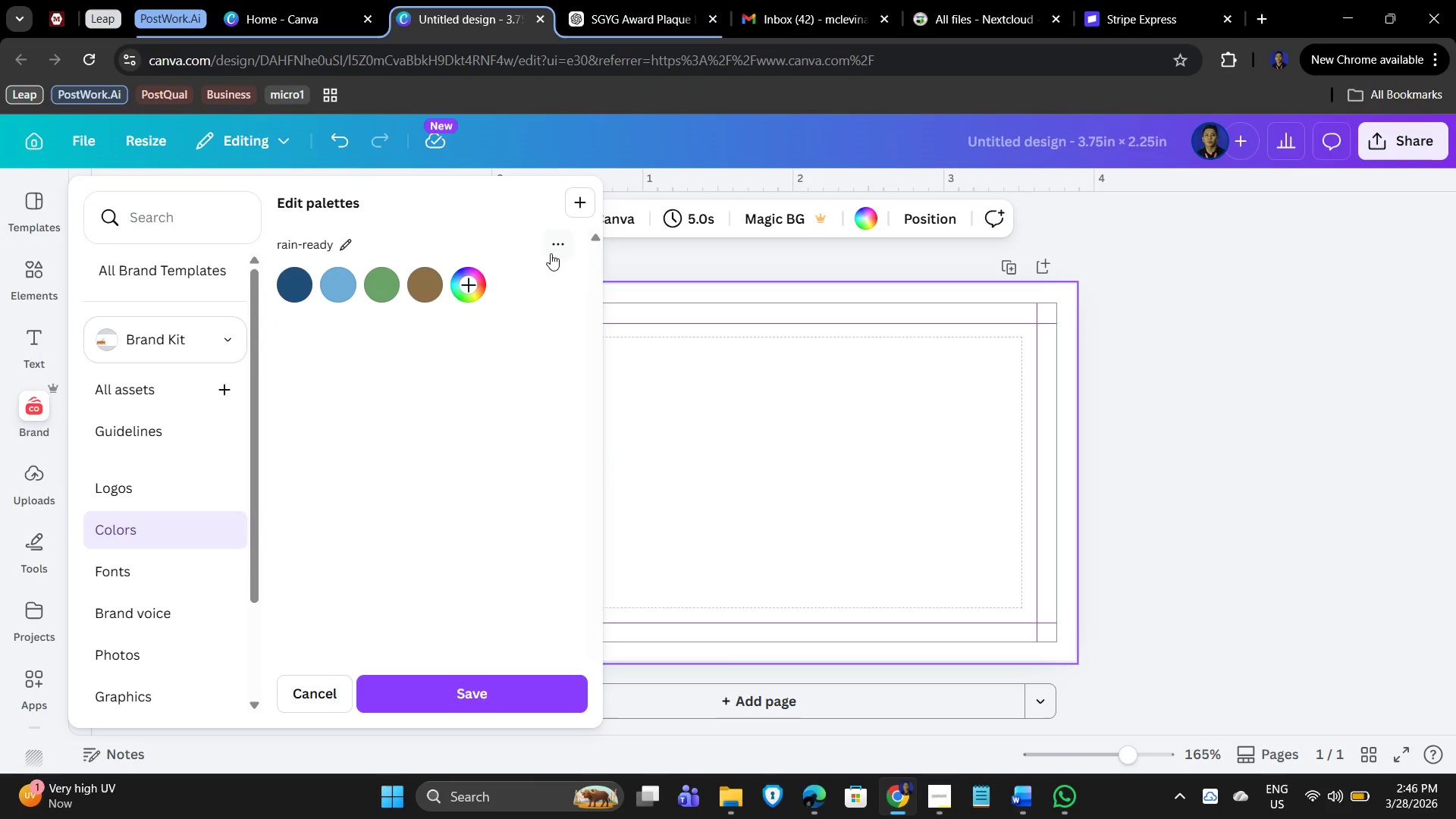 
left_click([563, 243])
 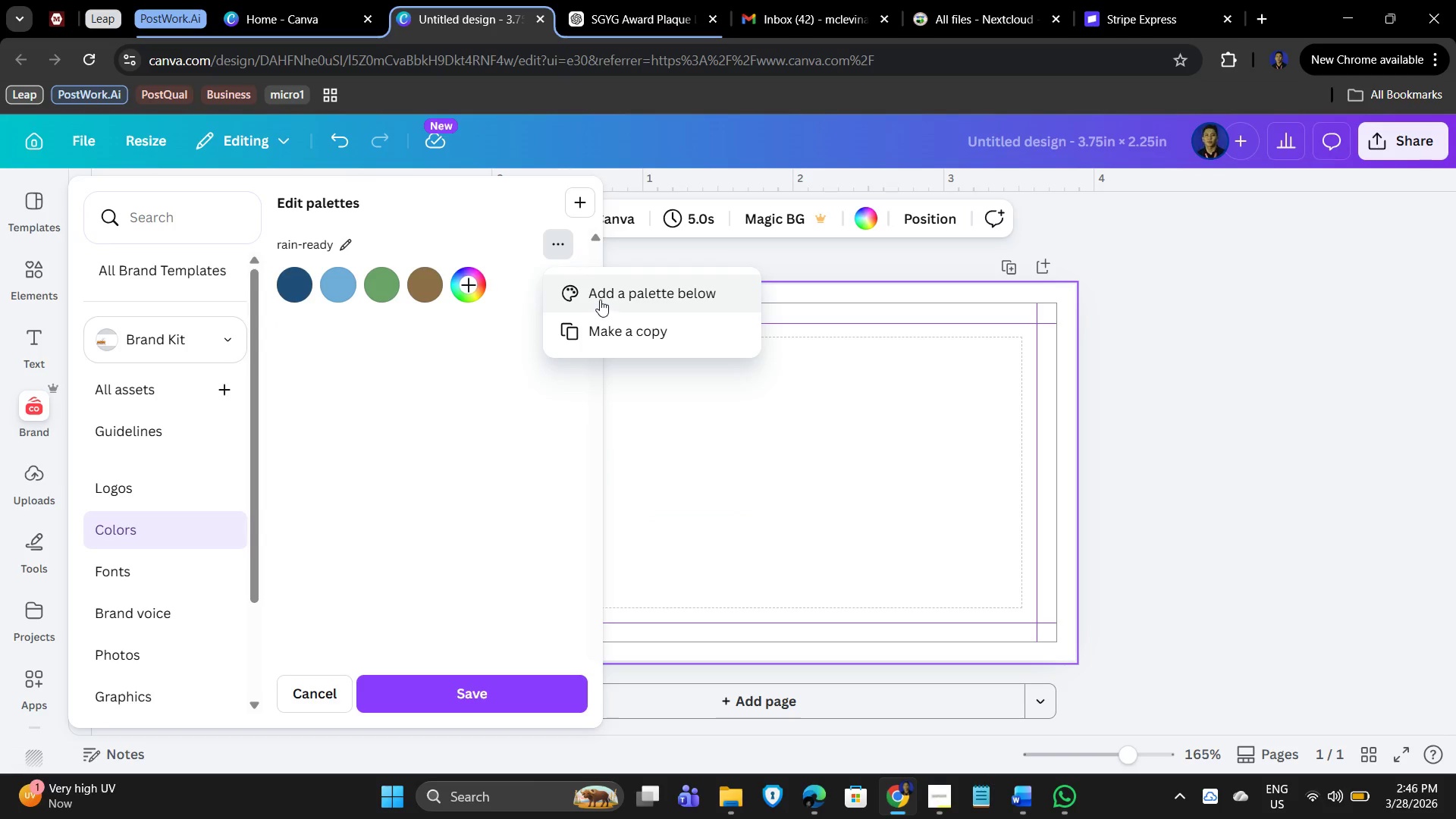 
left_click_drag(start_coordinate=[415, 377], to_coordinate=[415, 372])
 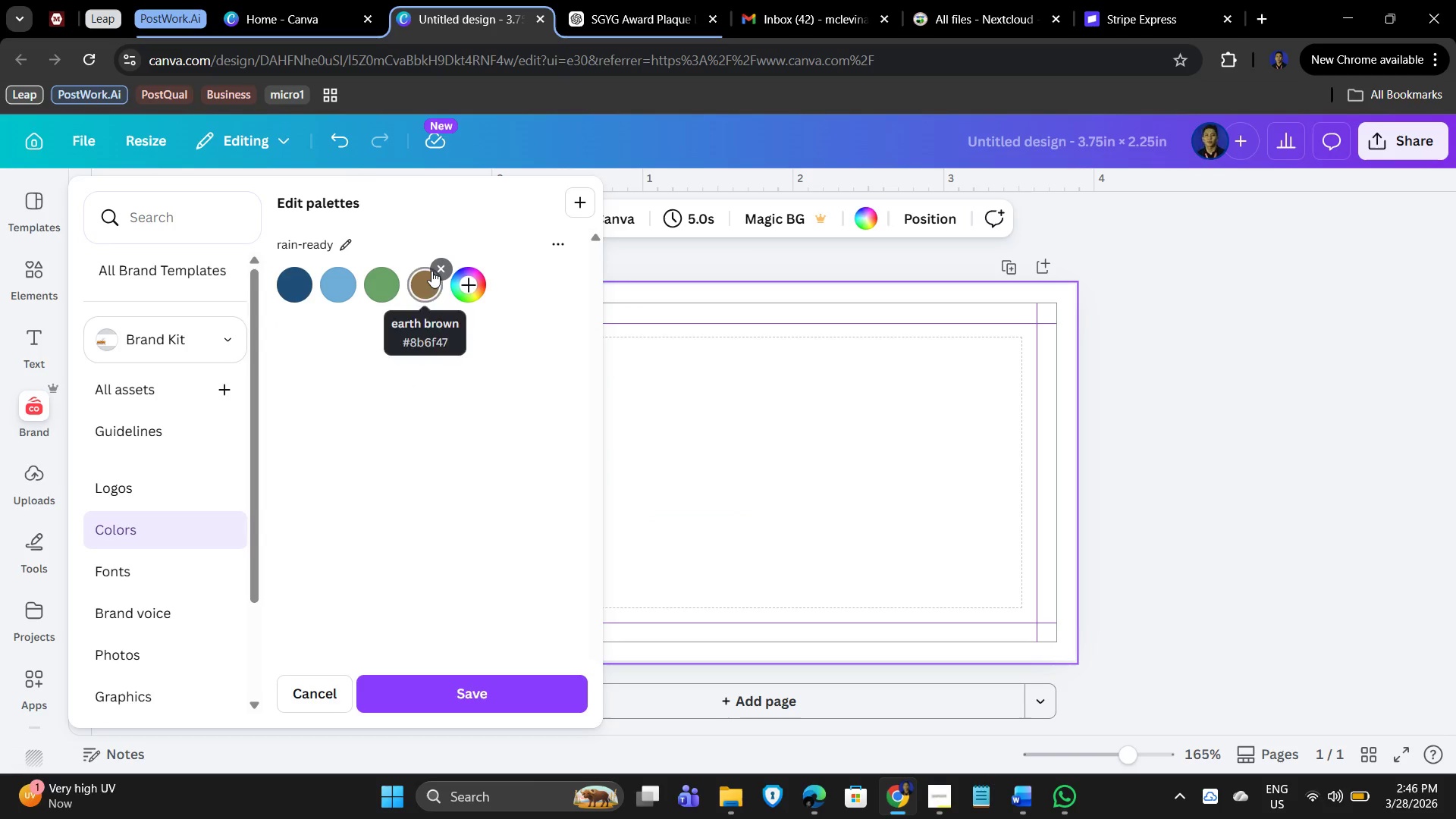 
left_click([434, 265])
 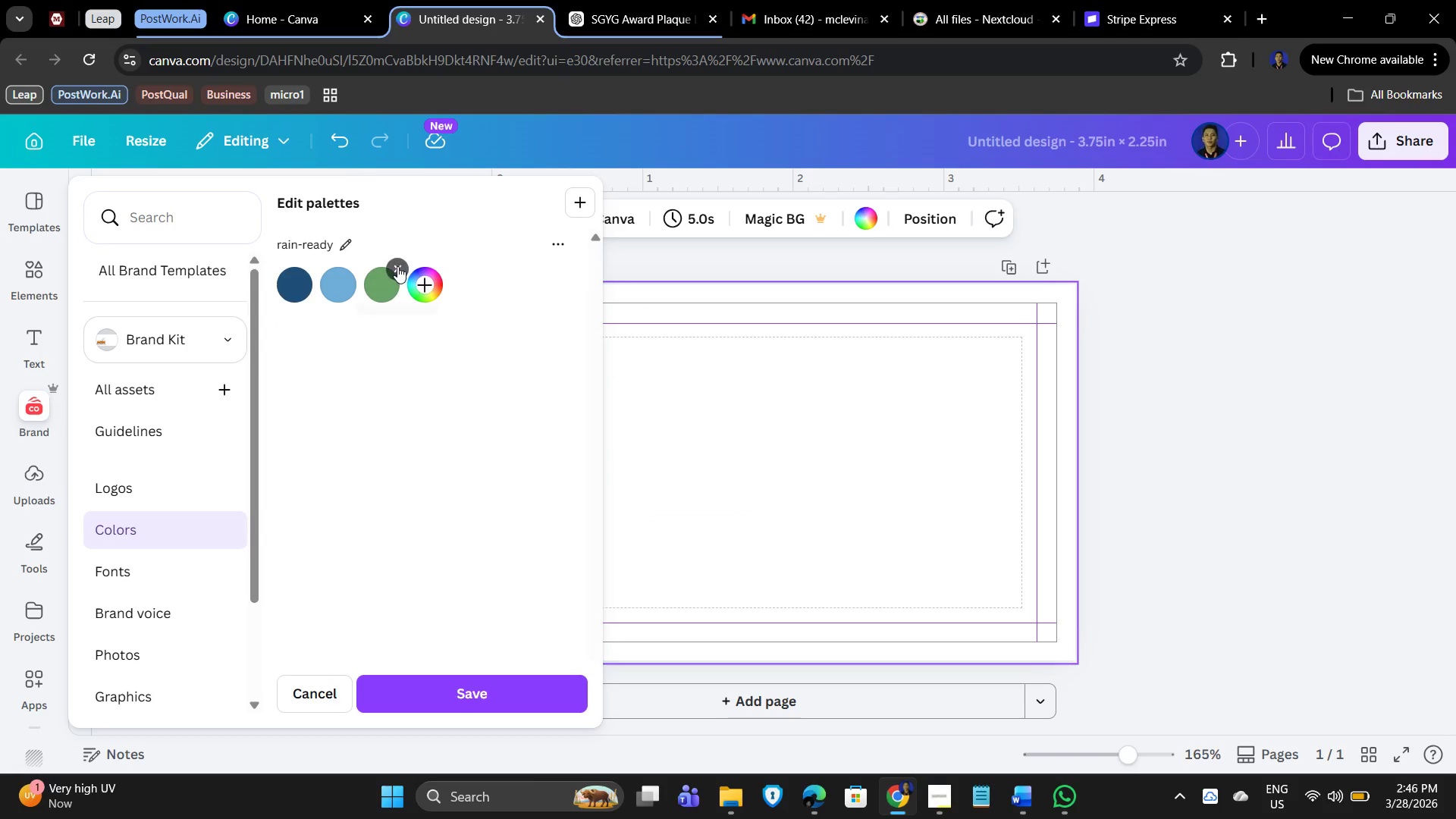 
left_click([397, 266])
 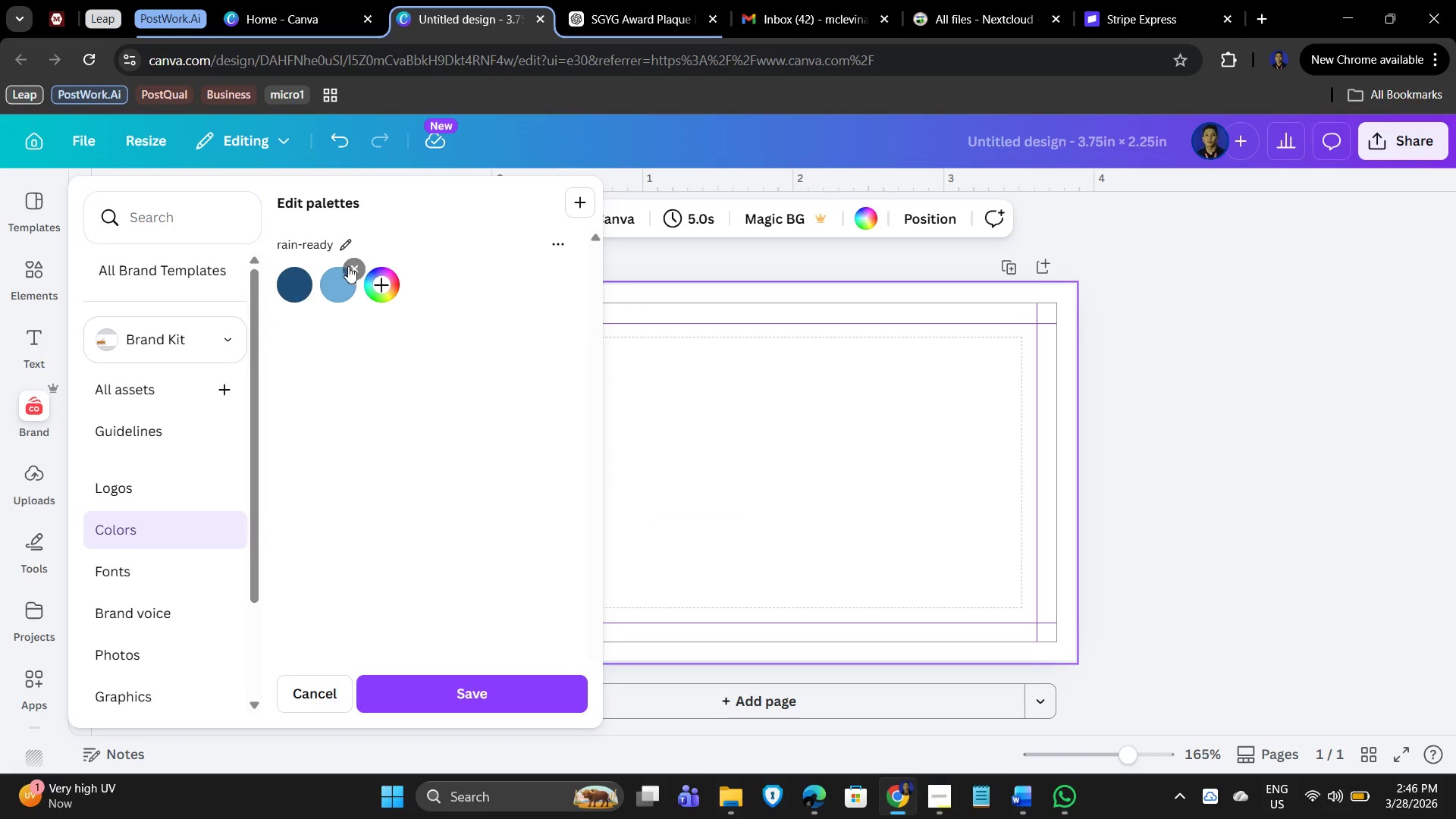 
left_click([345, 266])
 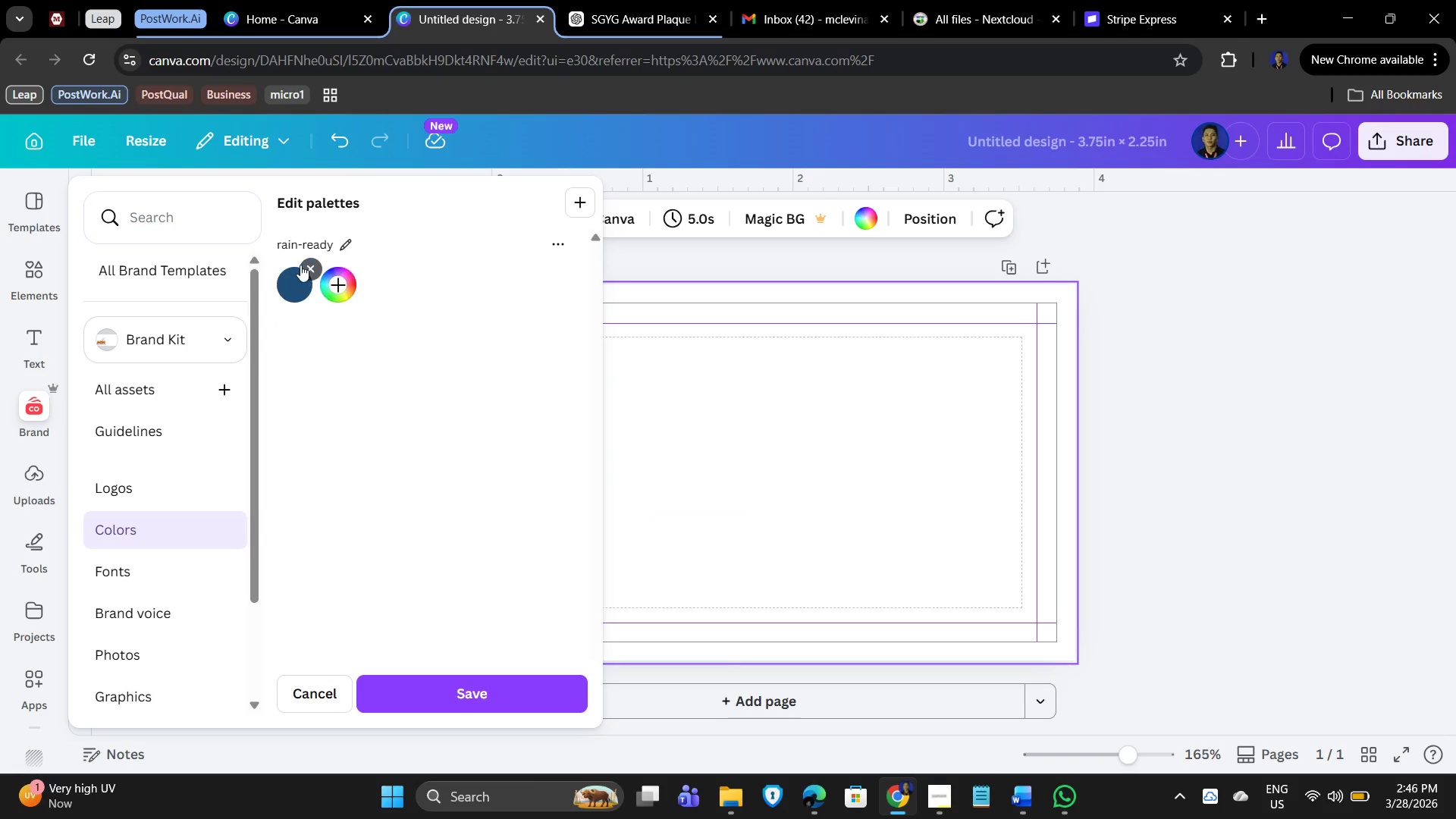 
left_click([300, 265])
 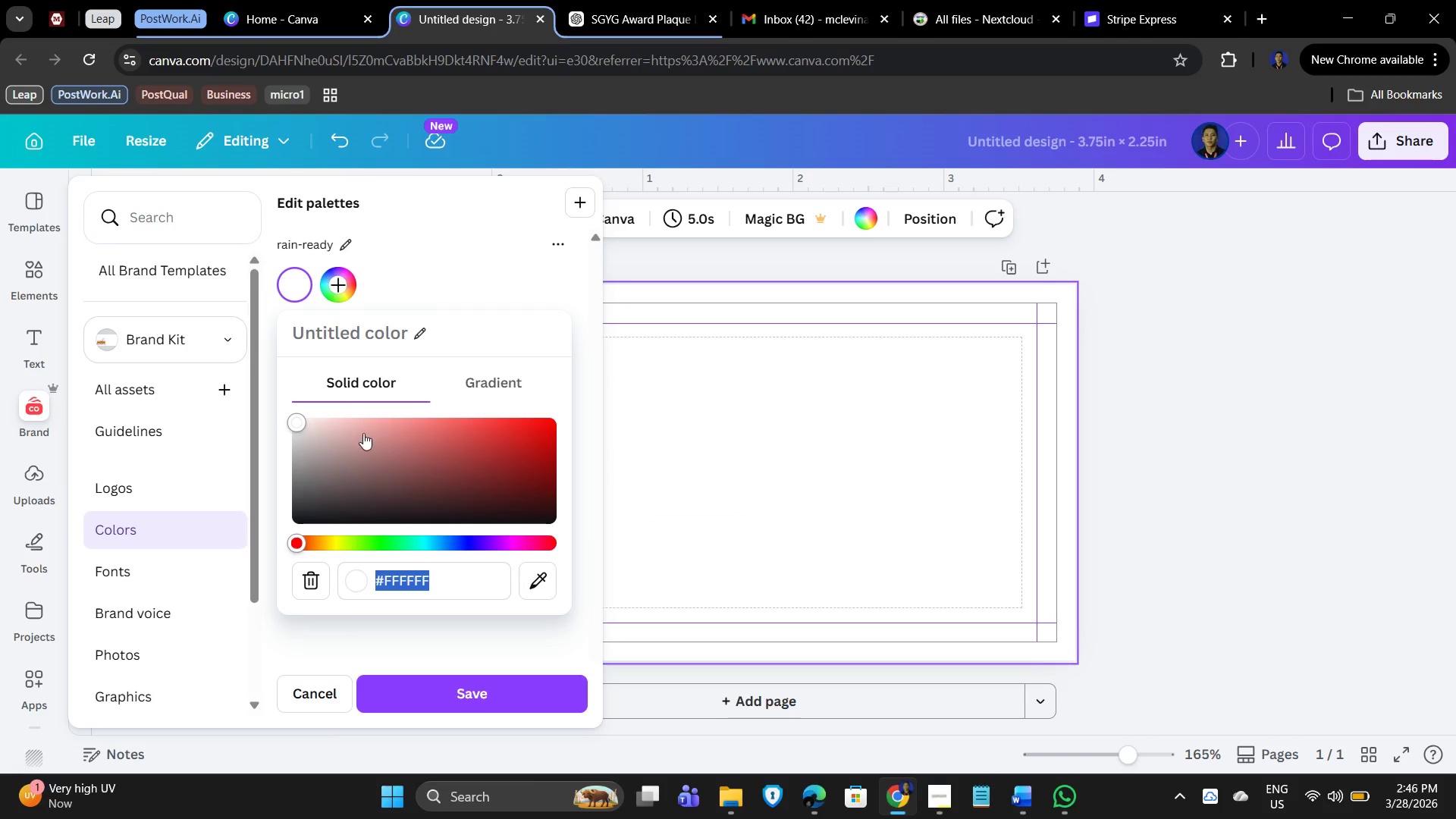 
left_click([328, 332])
 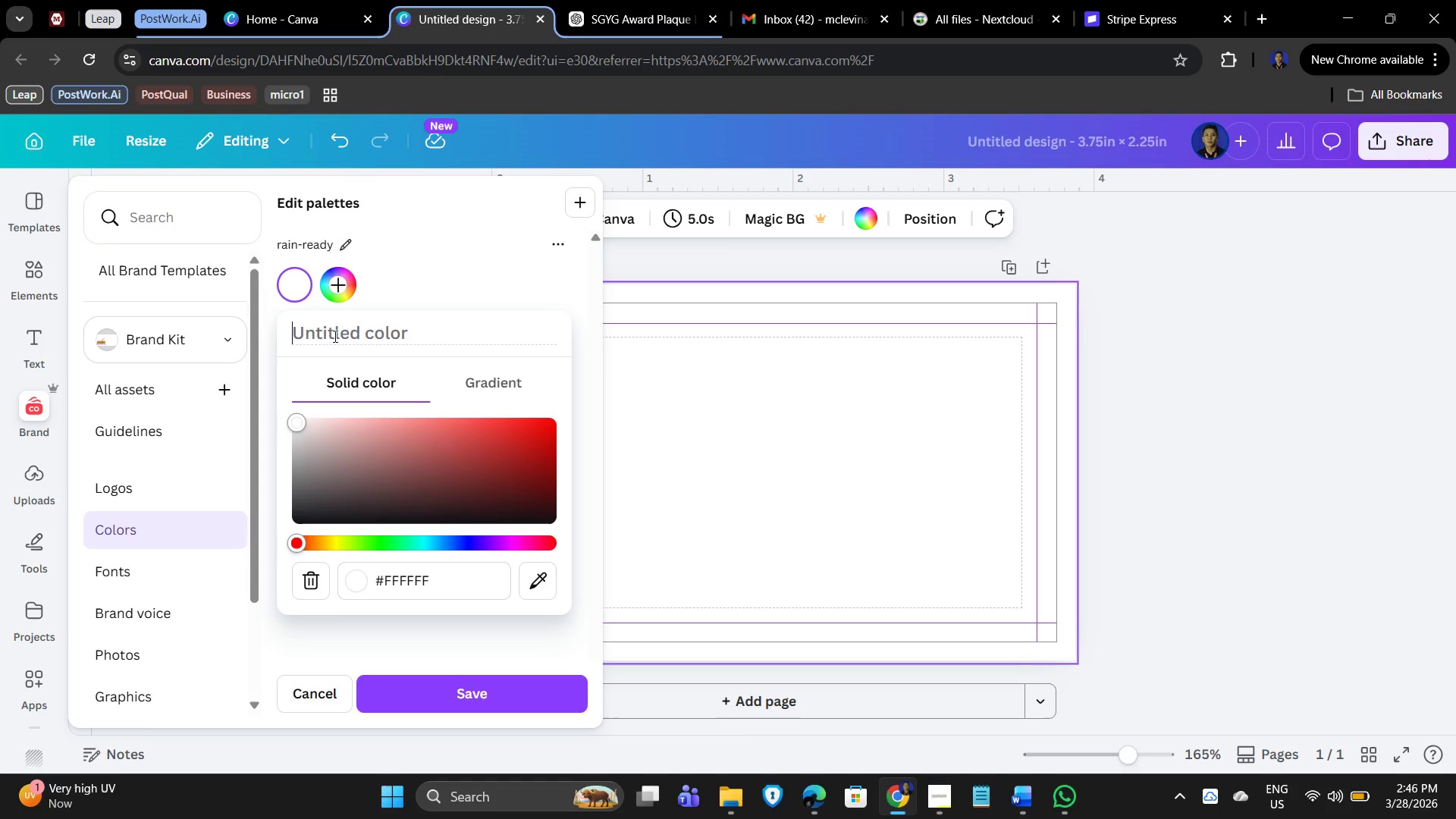 
type(ebony blck)
 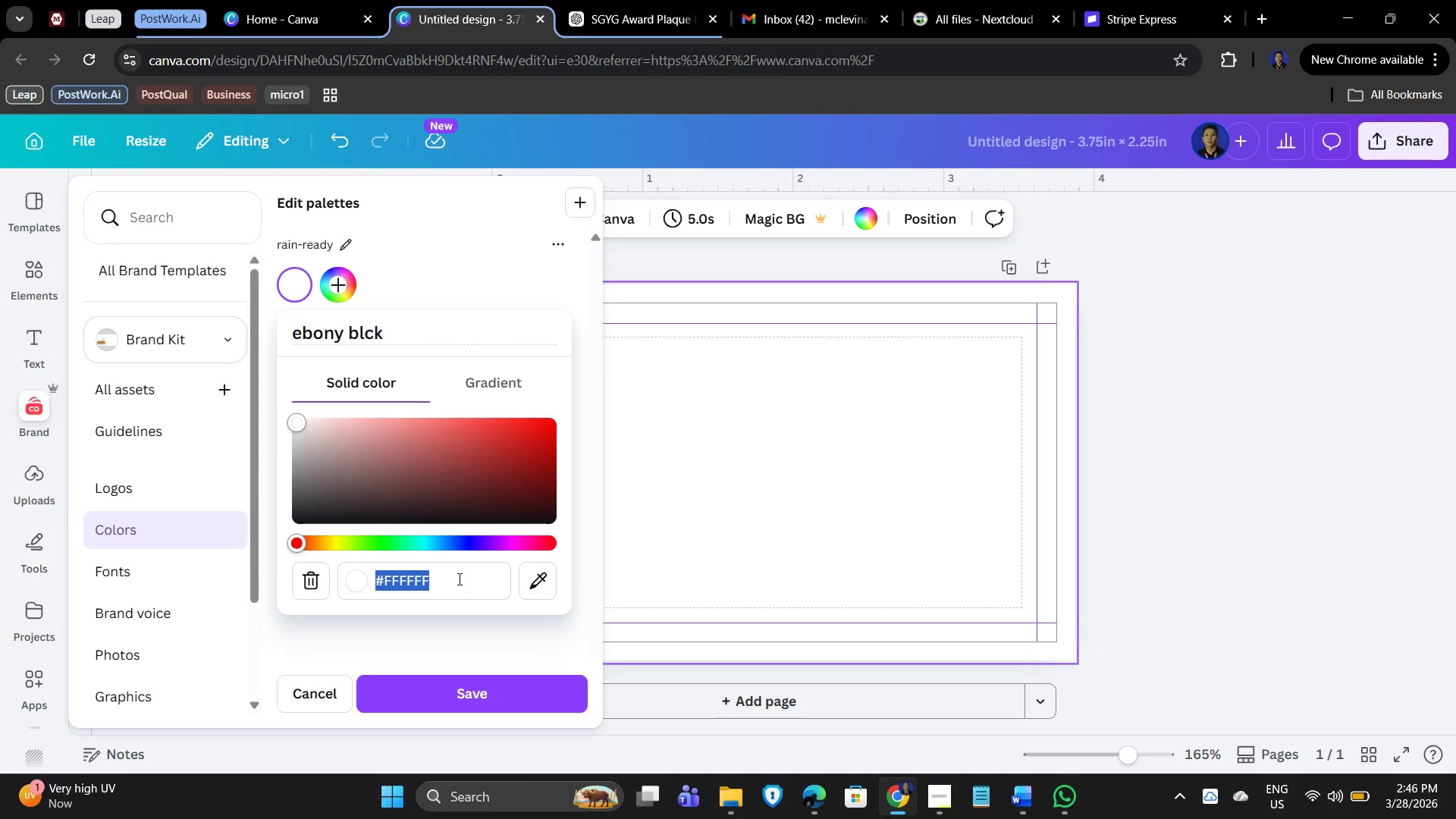 
key(Numpad0)
 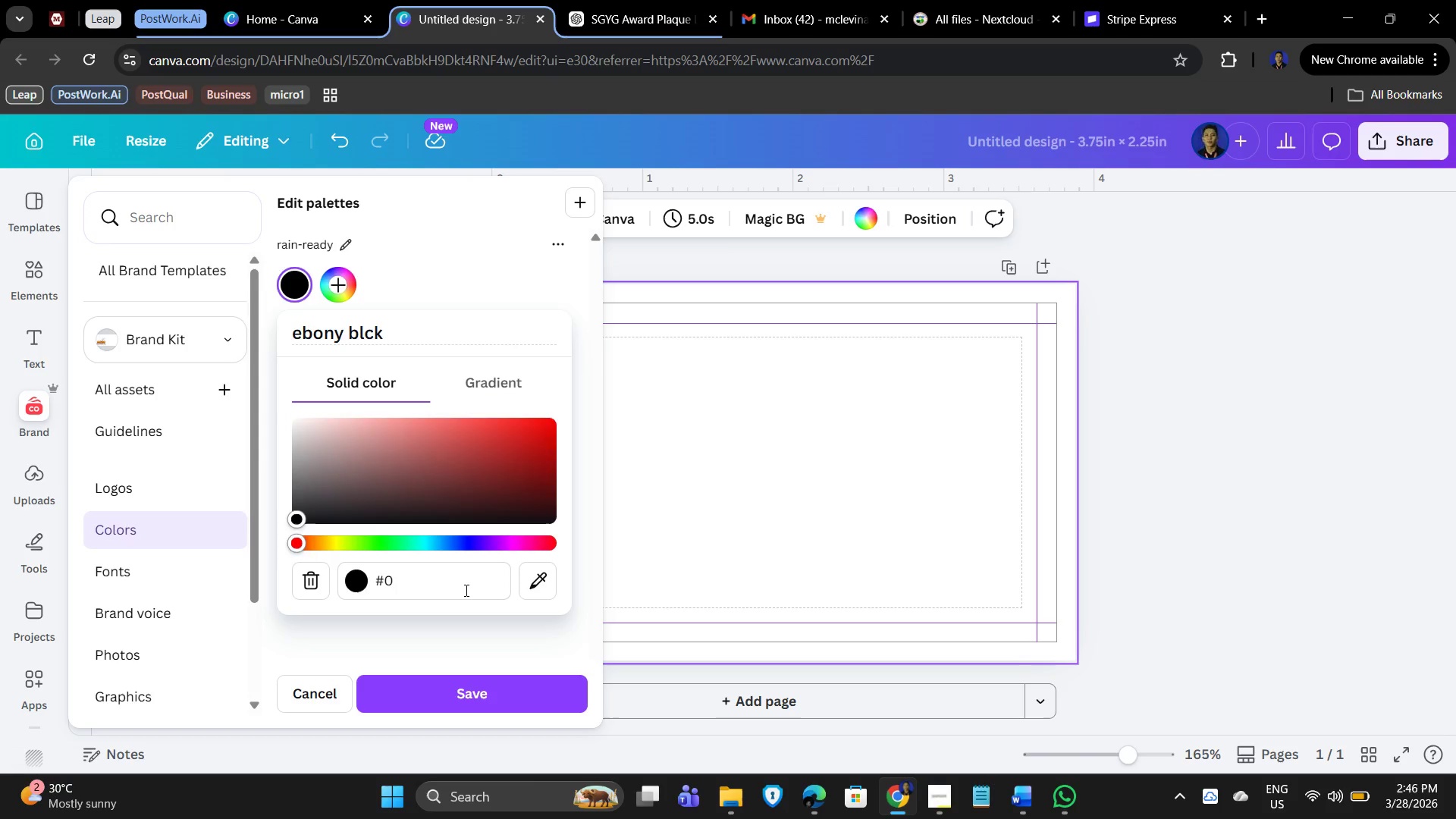 
key(B)
 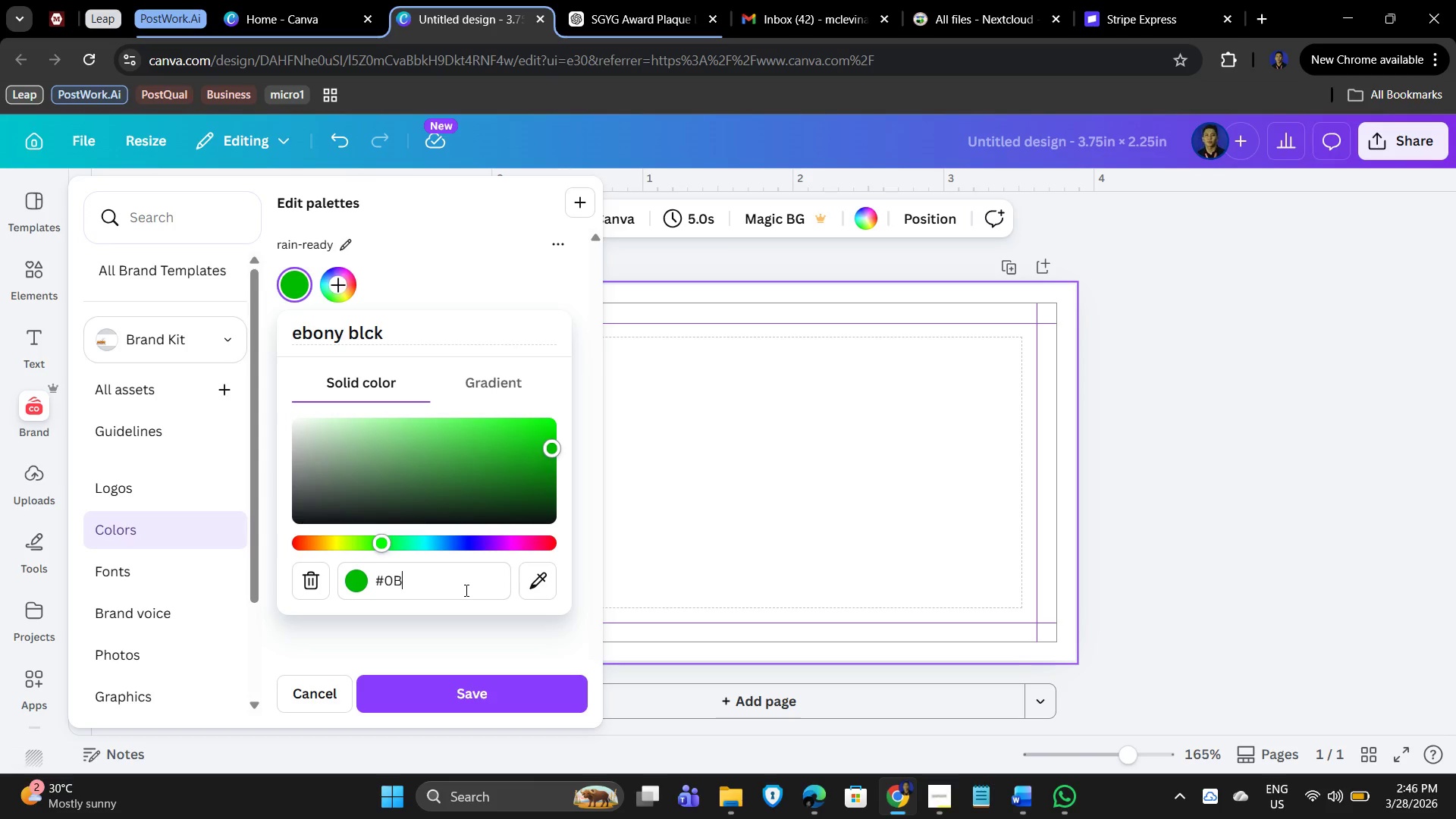 
key(Numpad0)
 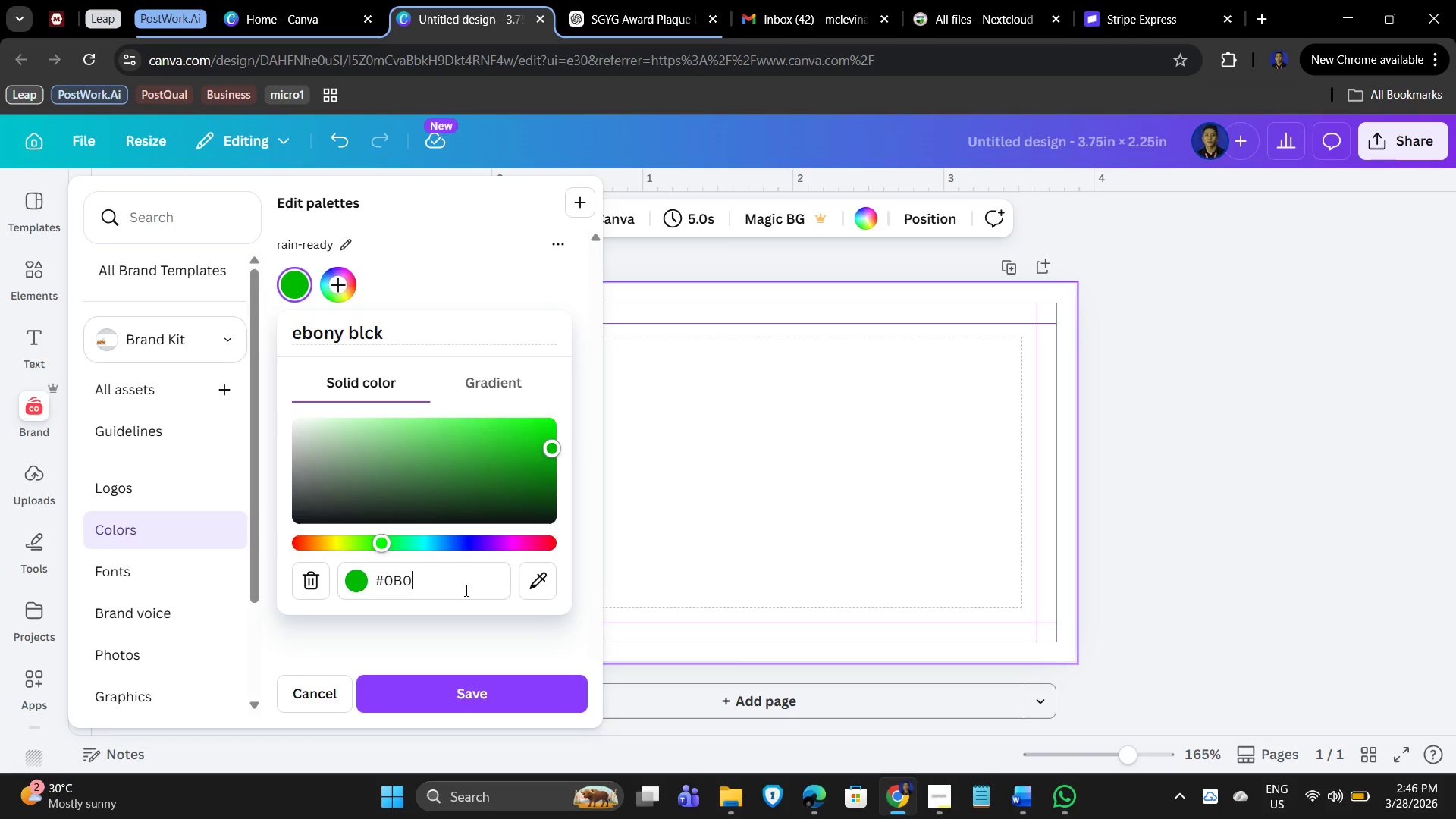 
key(B)
 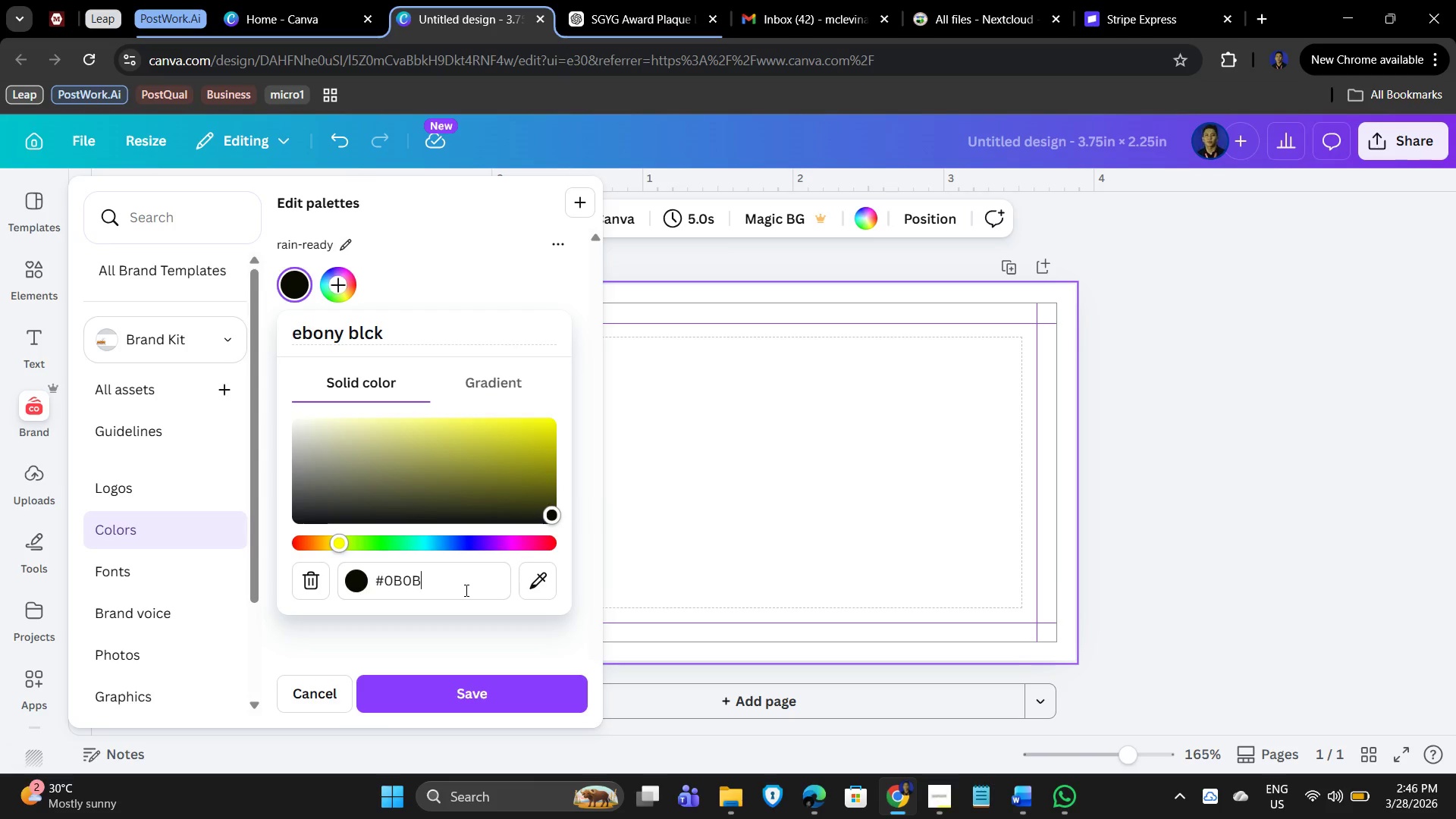 
key(Numpad0)
 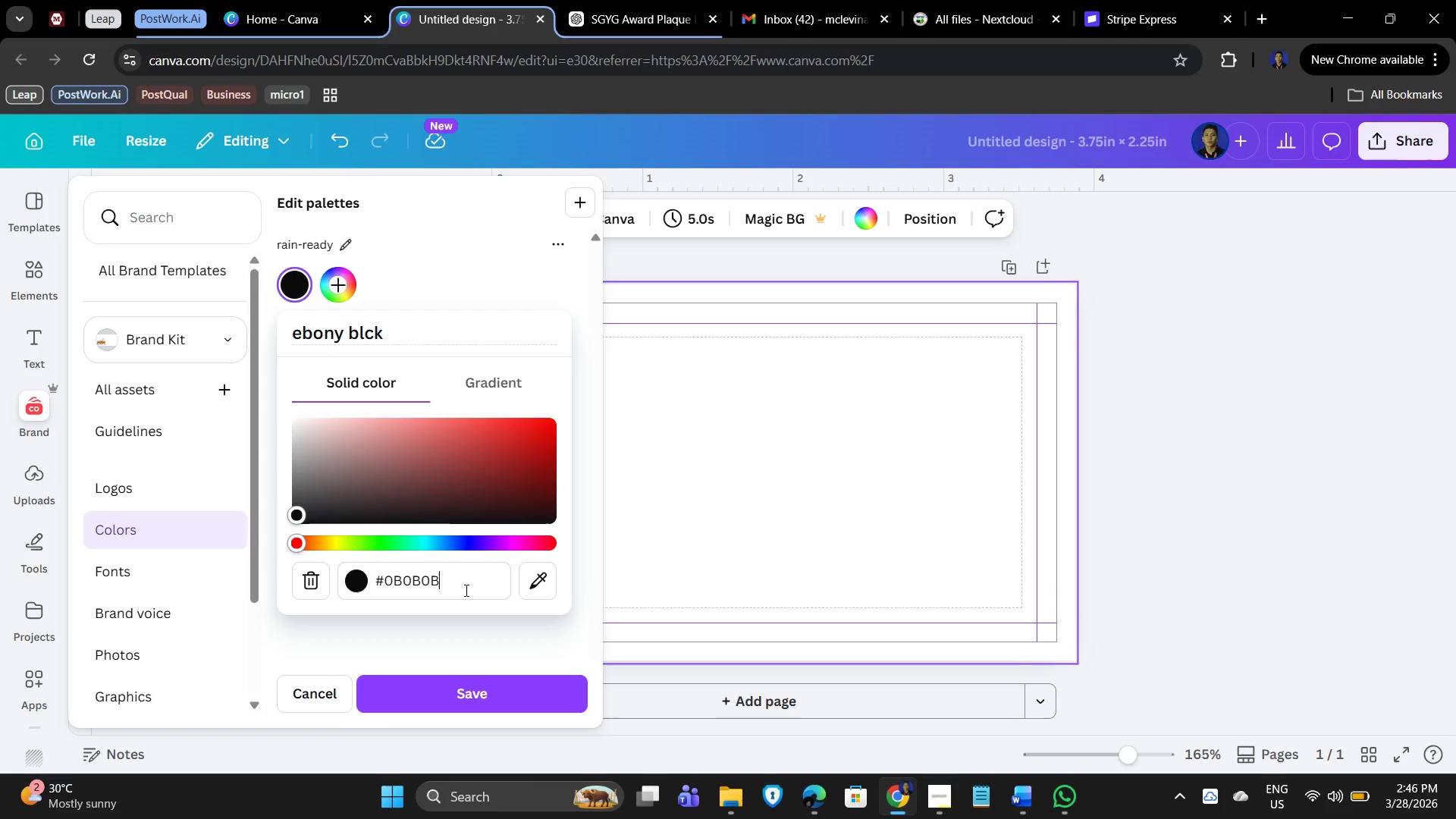 
key(B)
 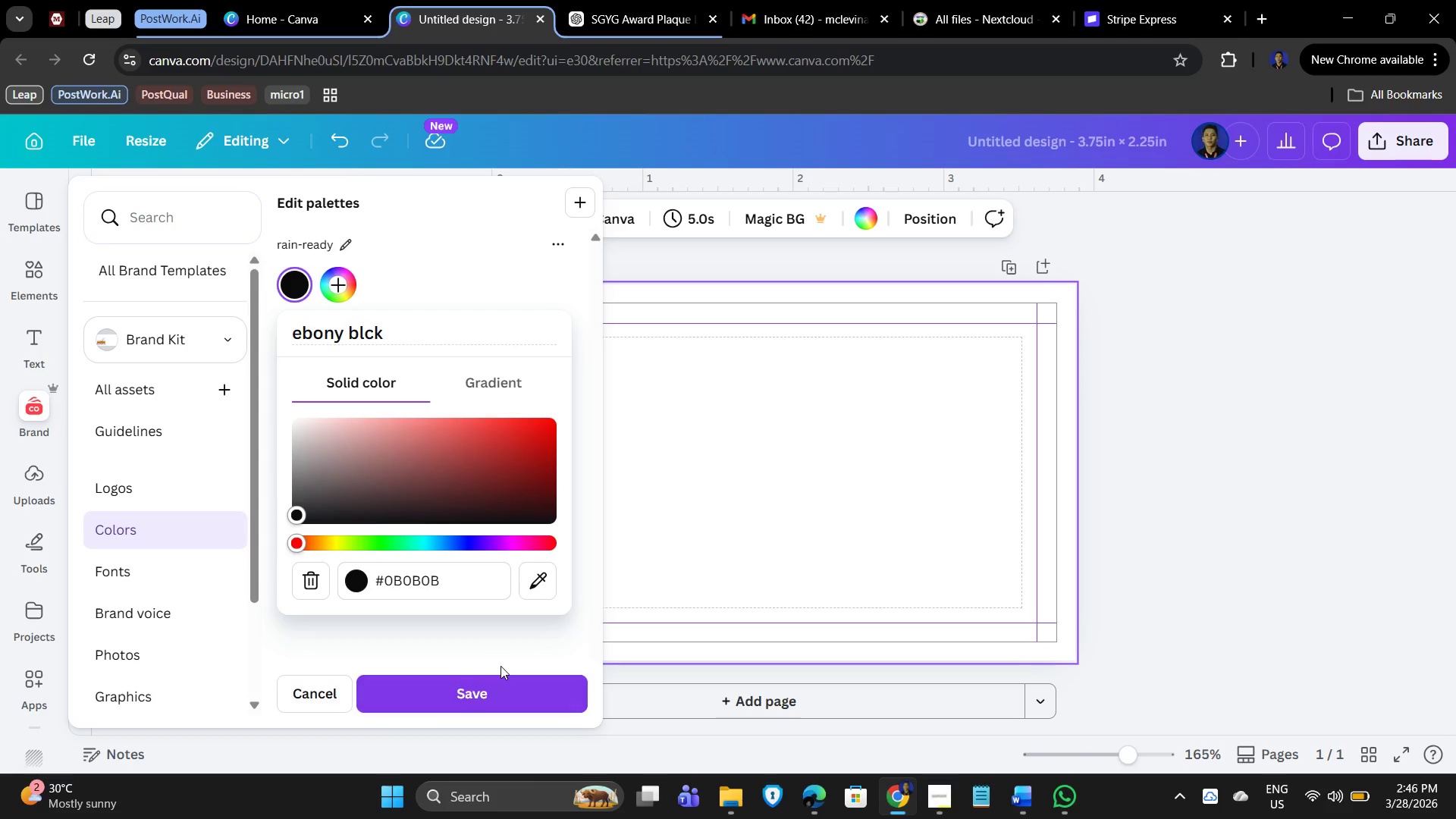 
key(NumpadEnter)
 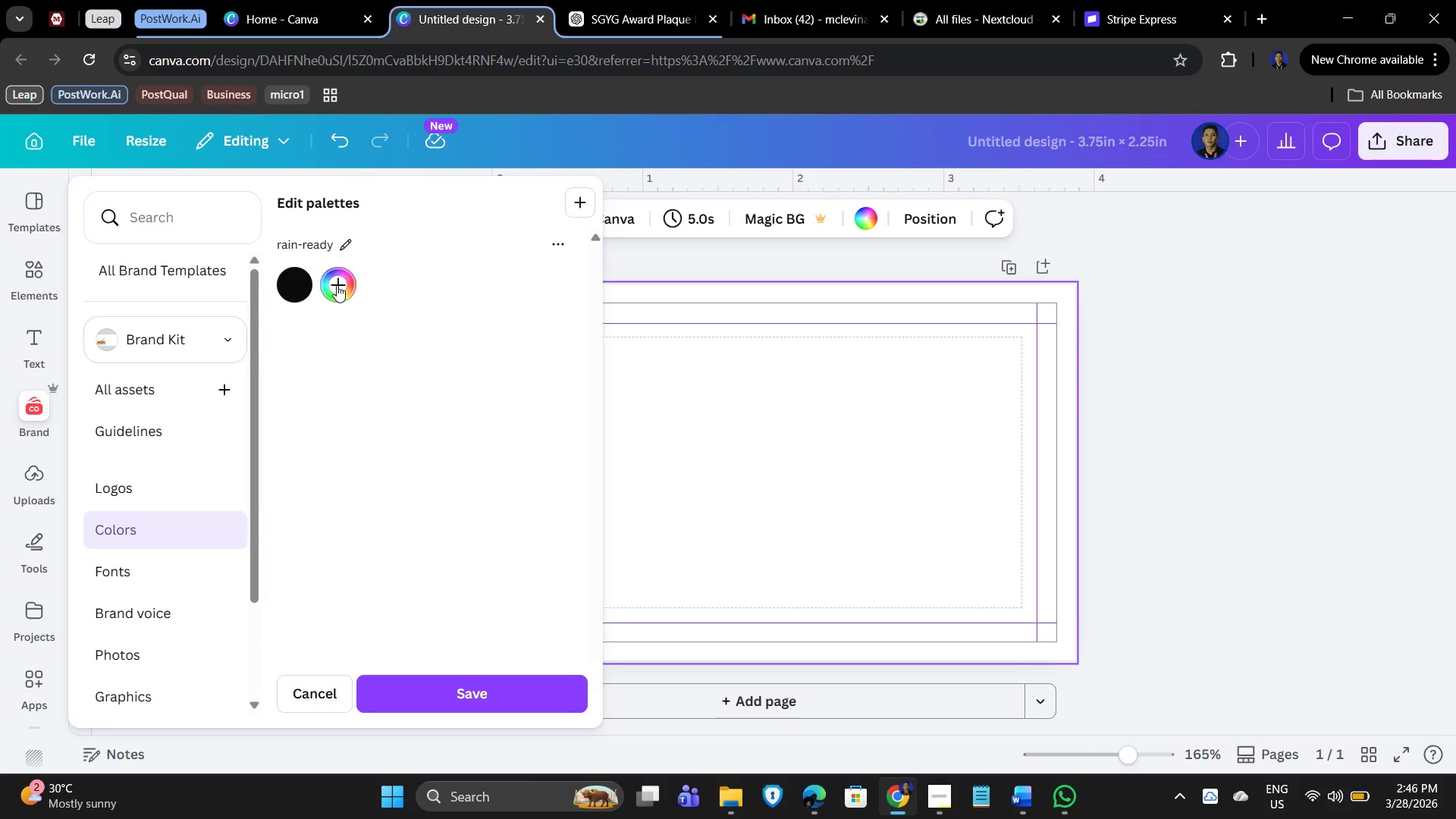 
left_click([335, 284])
 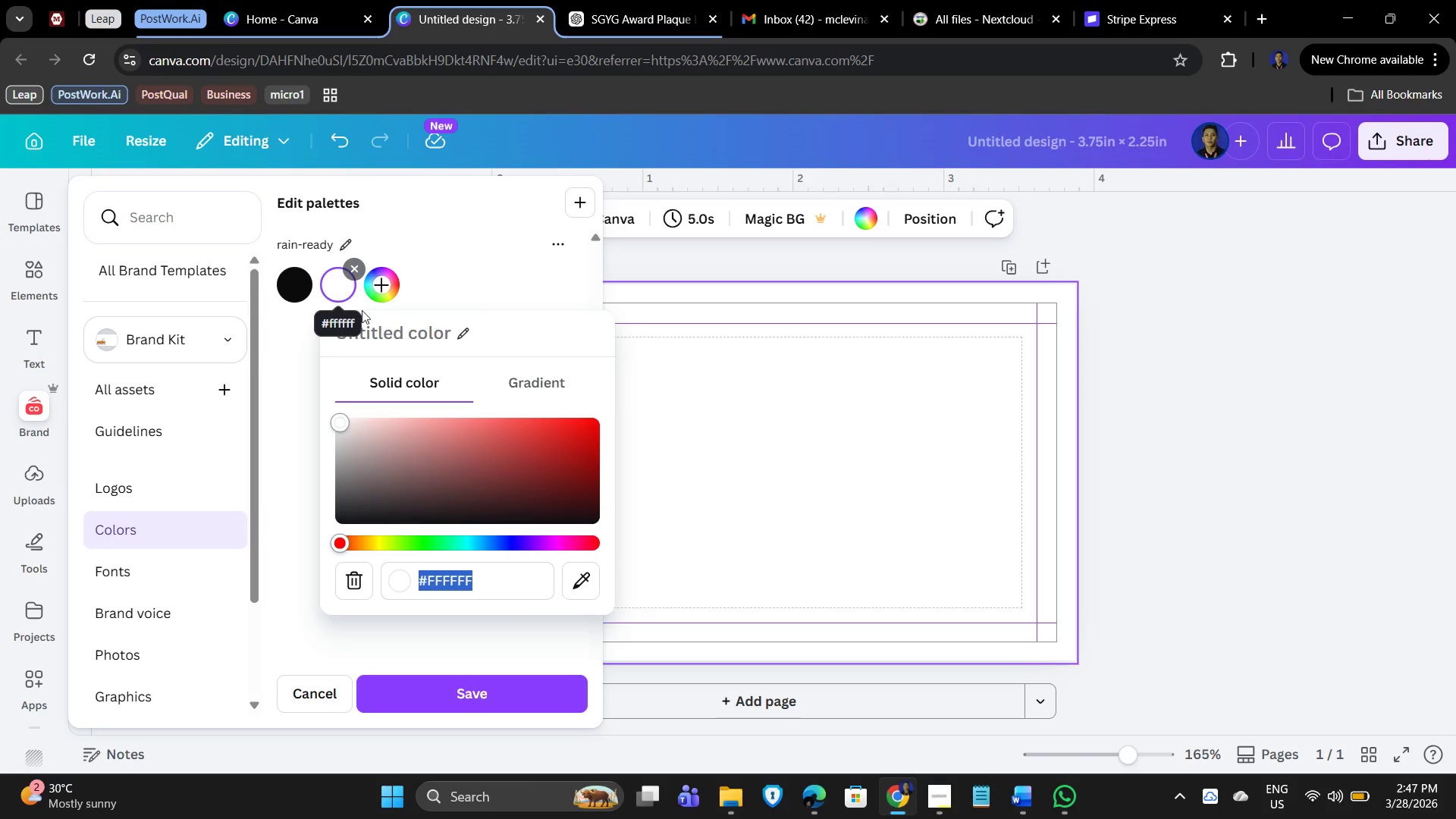 
left_click([388, 325])
 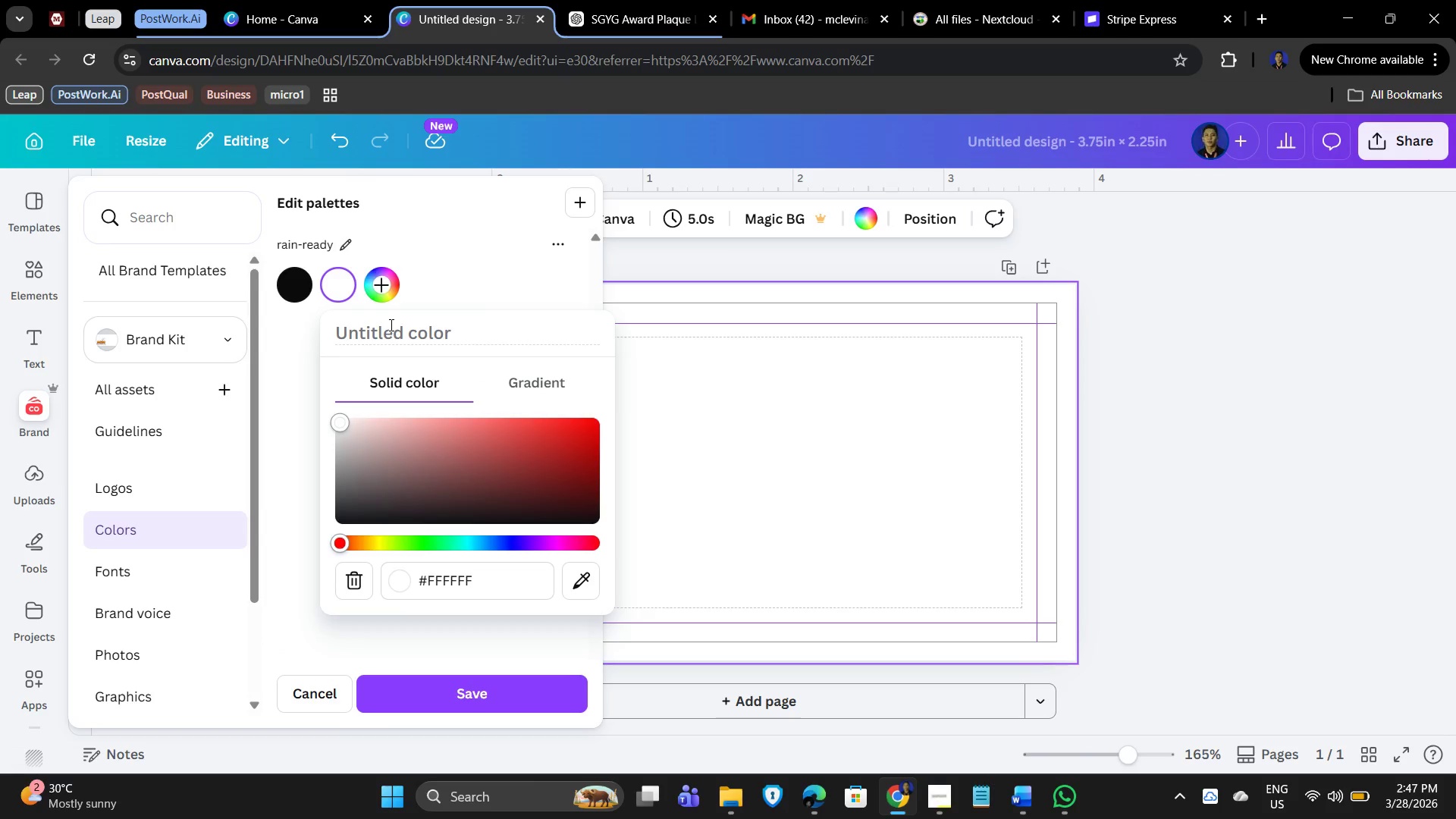 
type(burnt oak gold)
 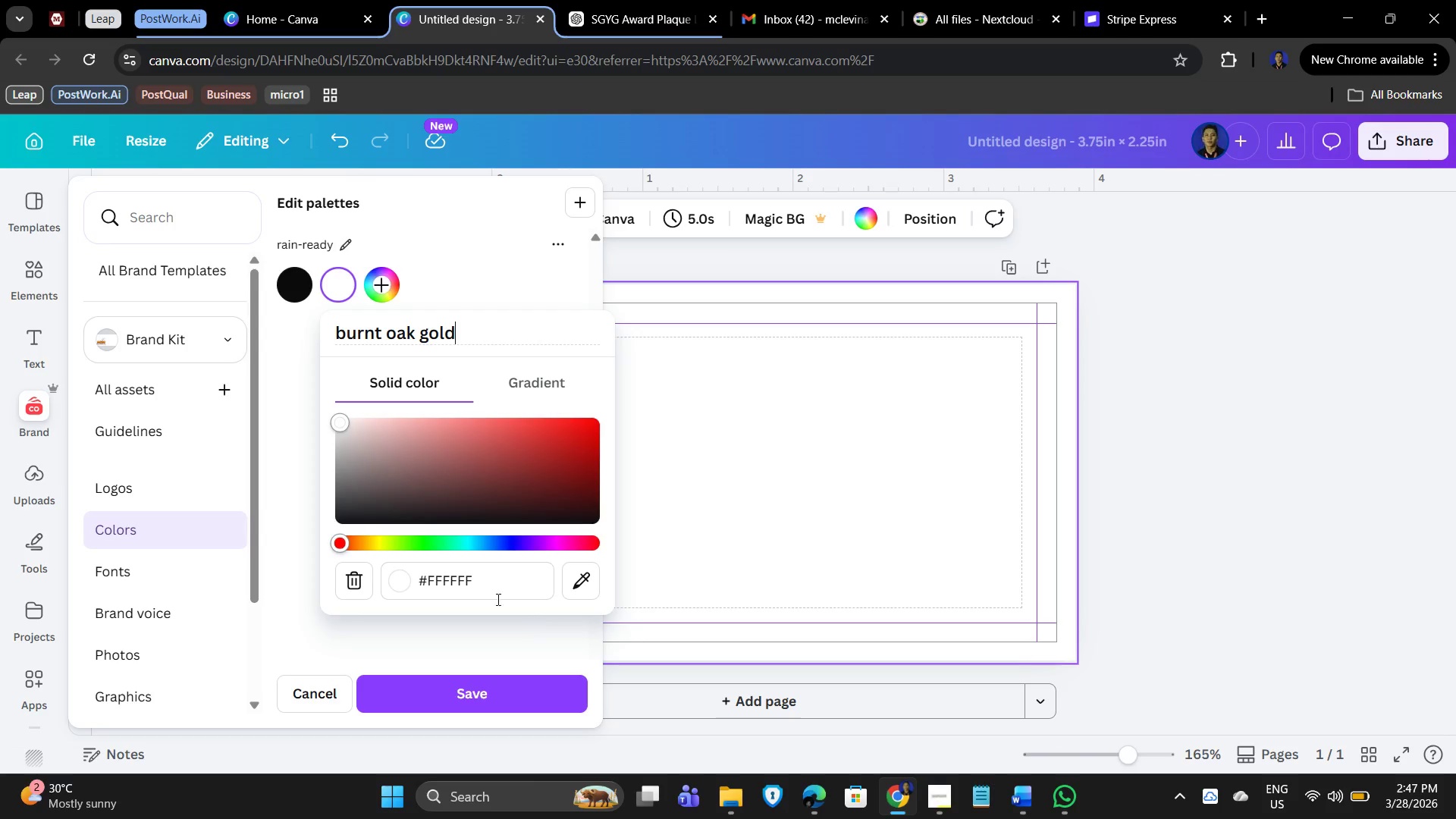 
left_click([468, 580])
 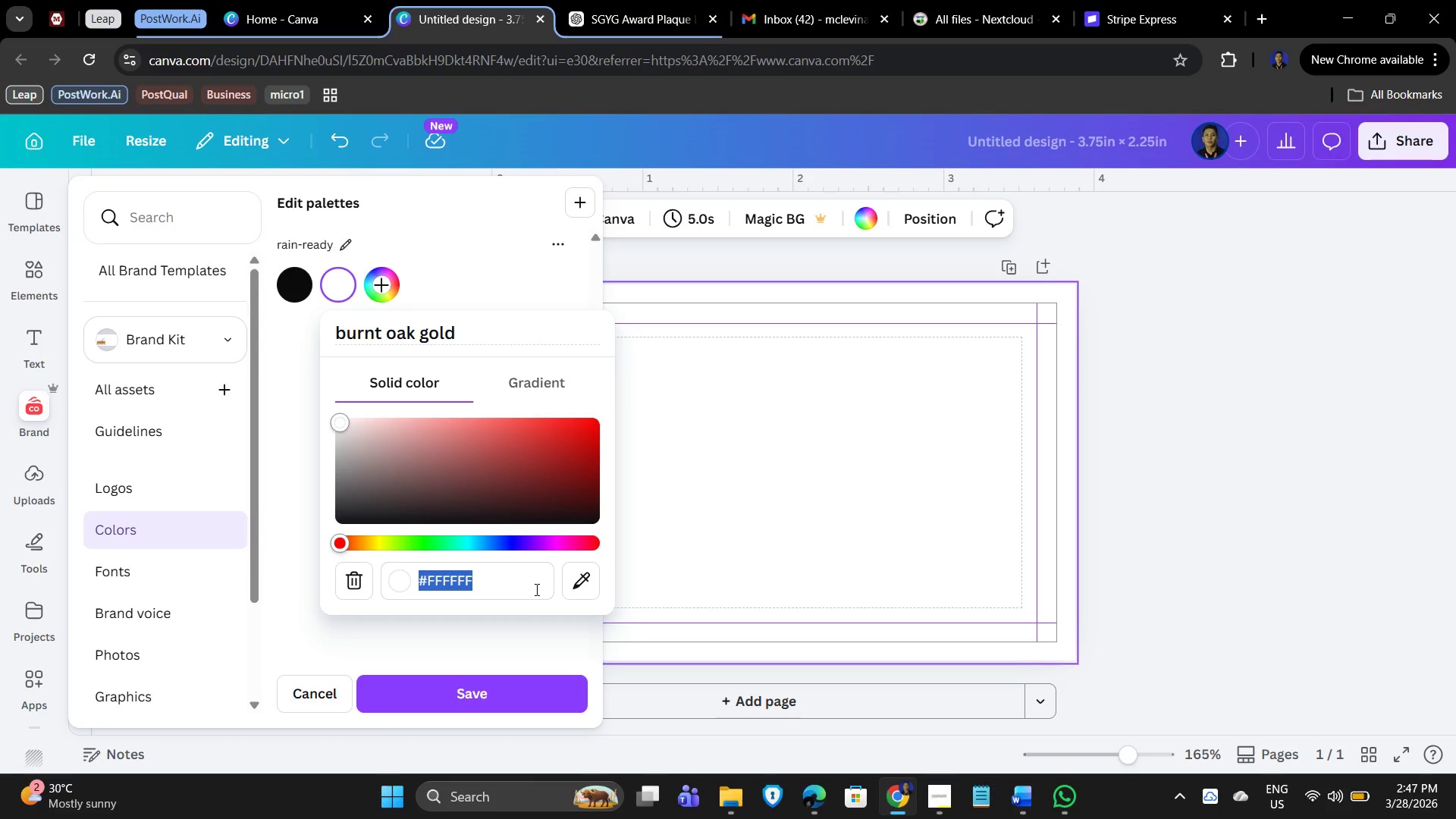 
key(Numpad2)
 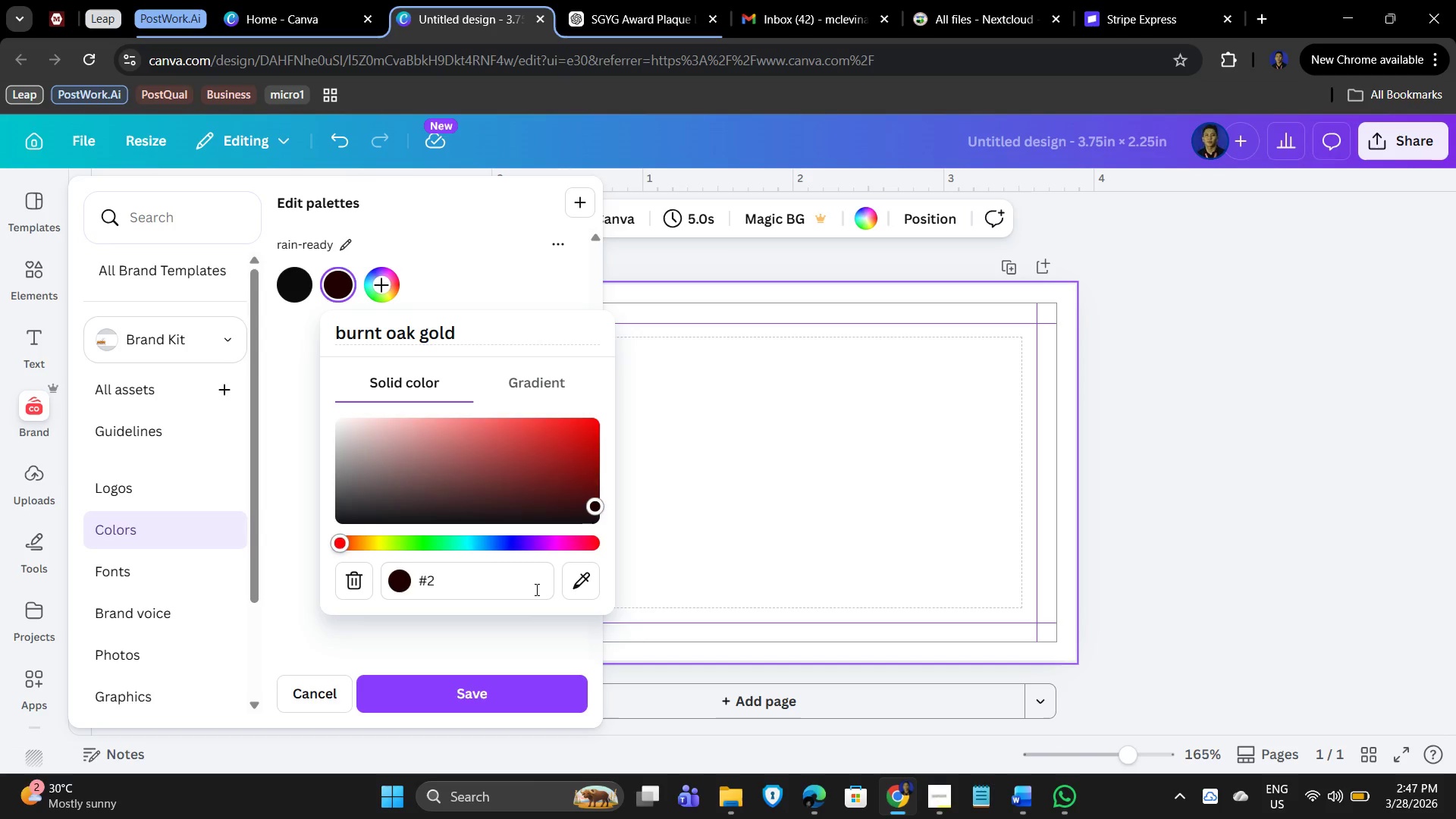 
key(A)
 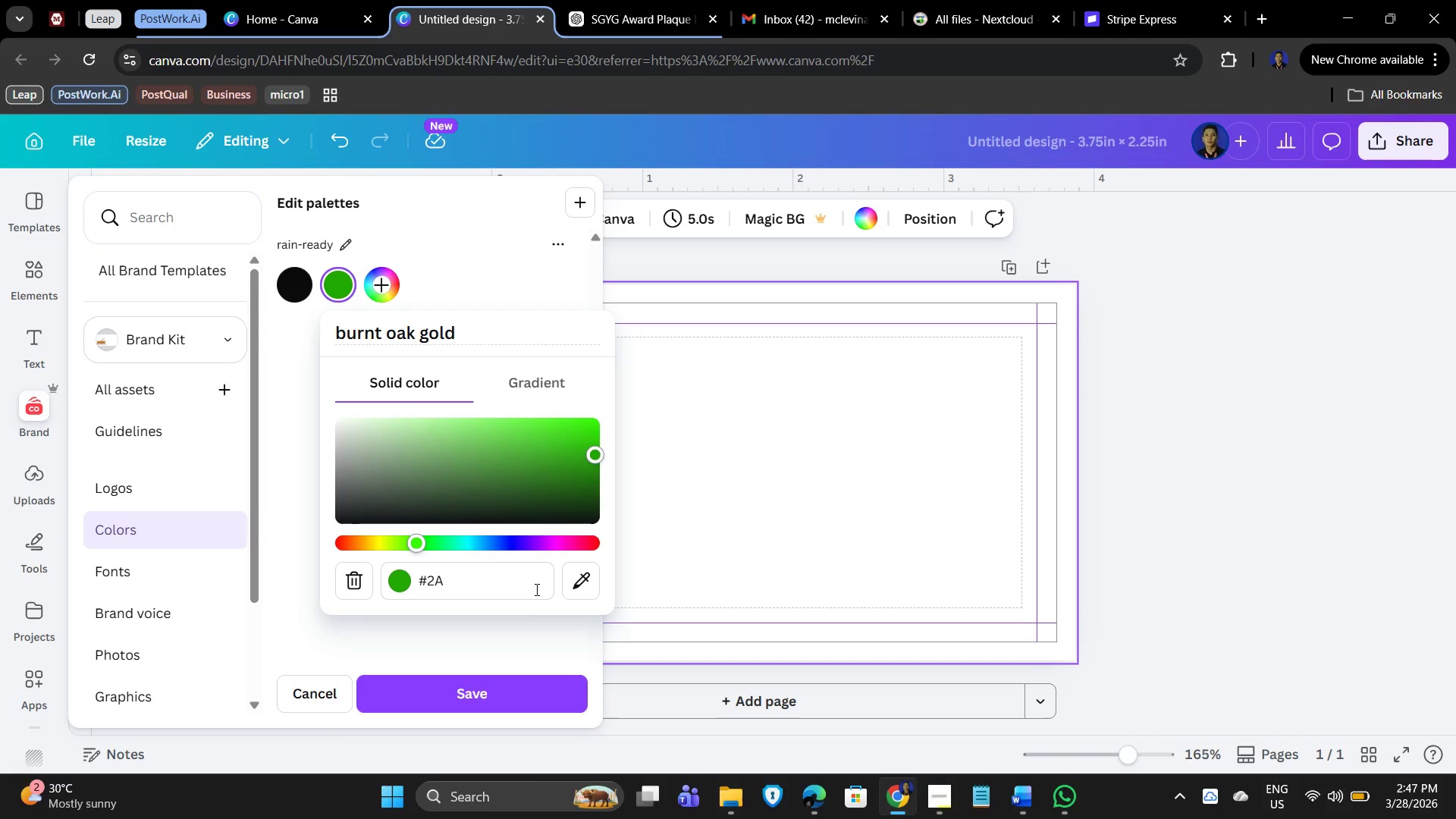 
key(Numpad2)
 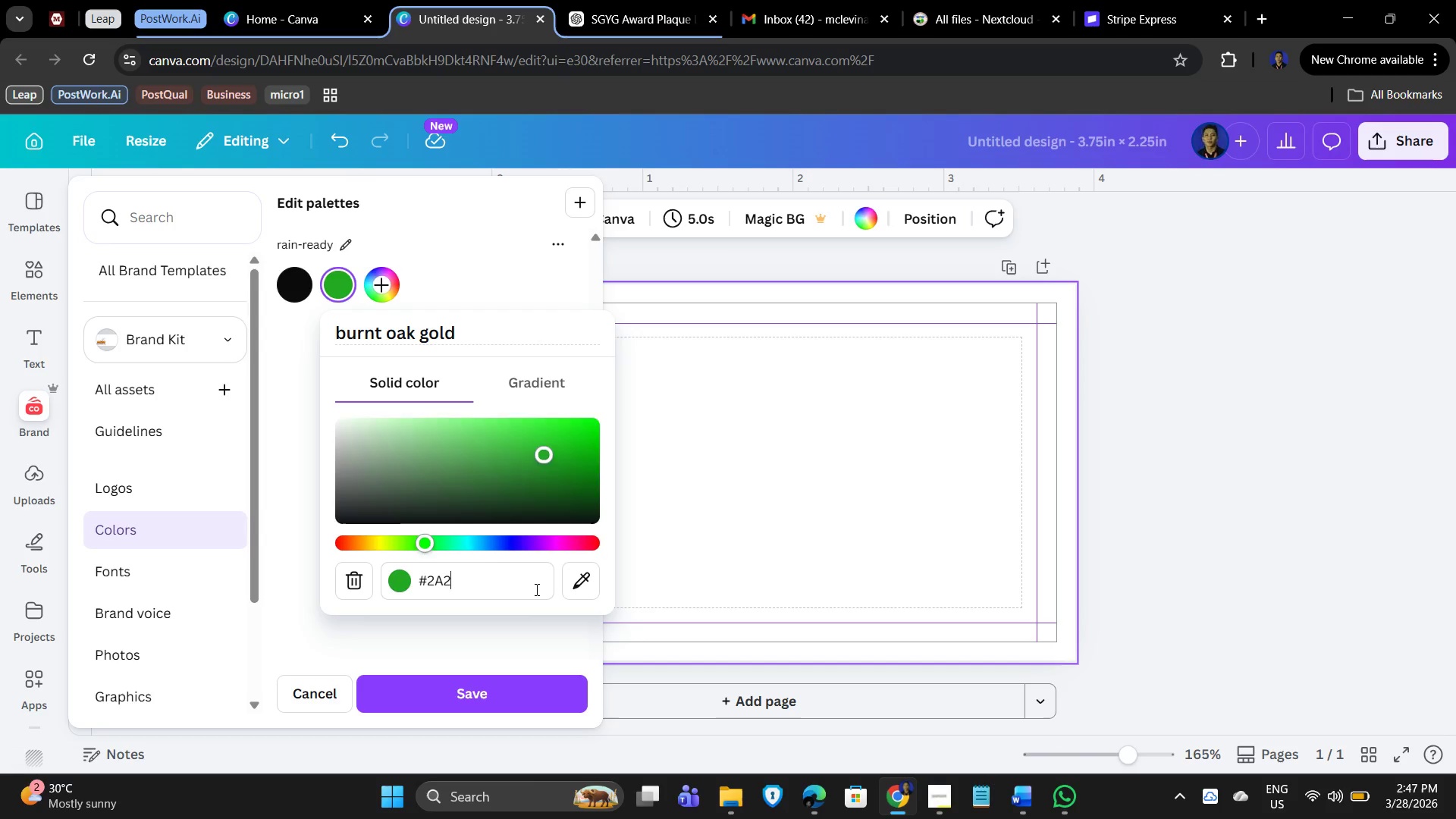 
key(A)
 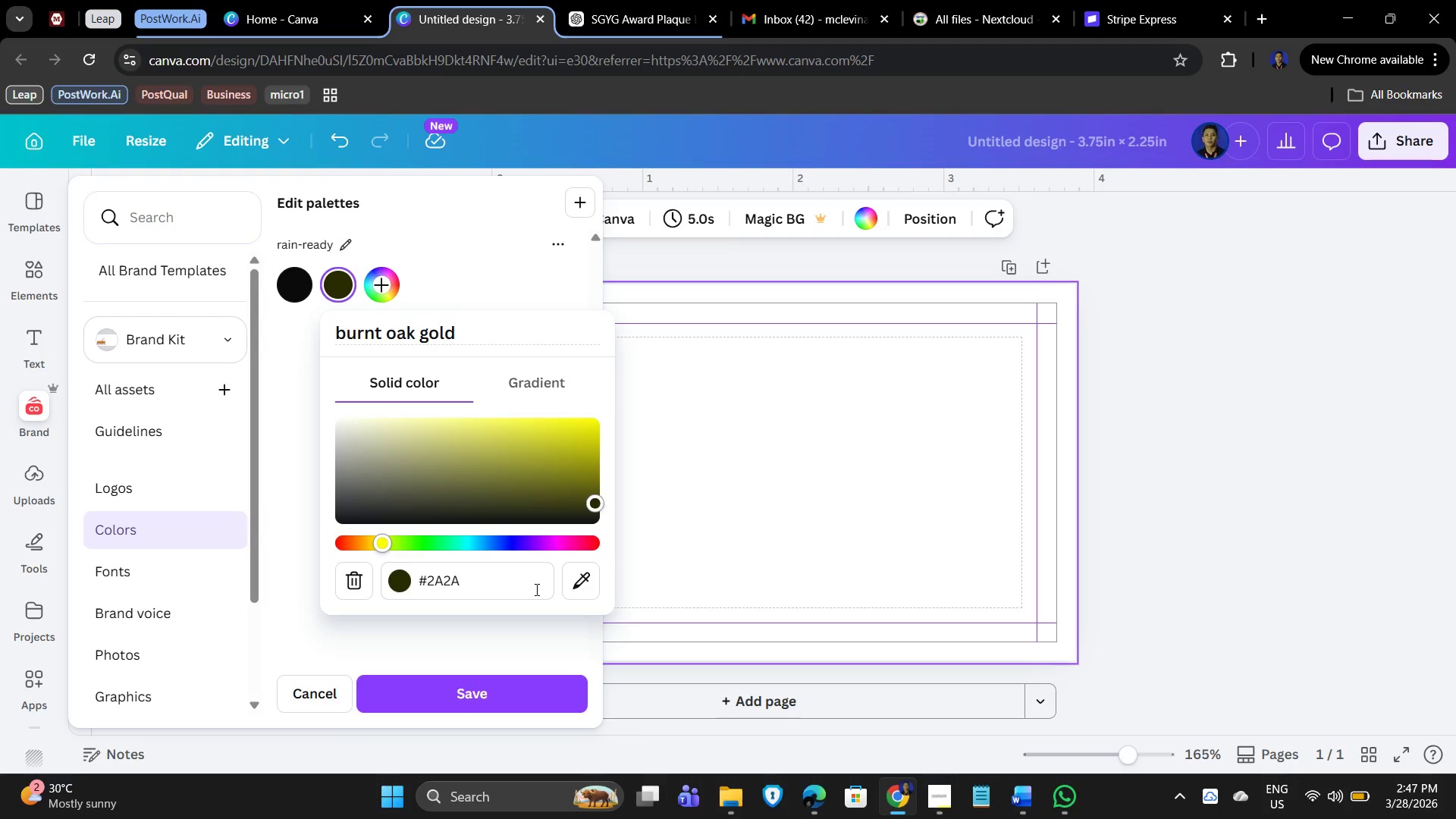 
key(Numpad2)
 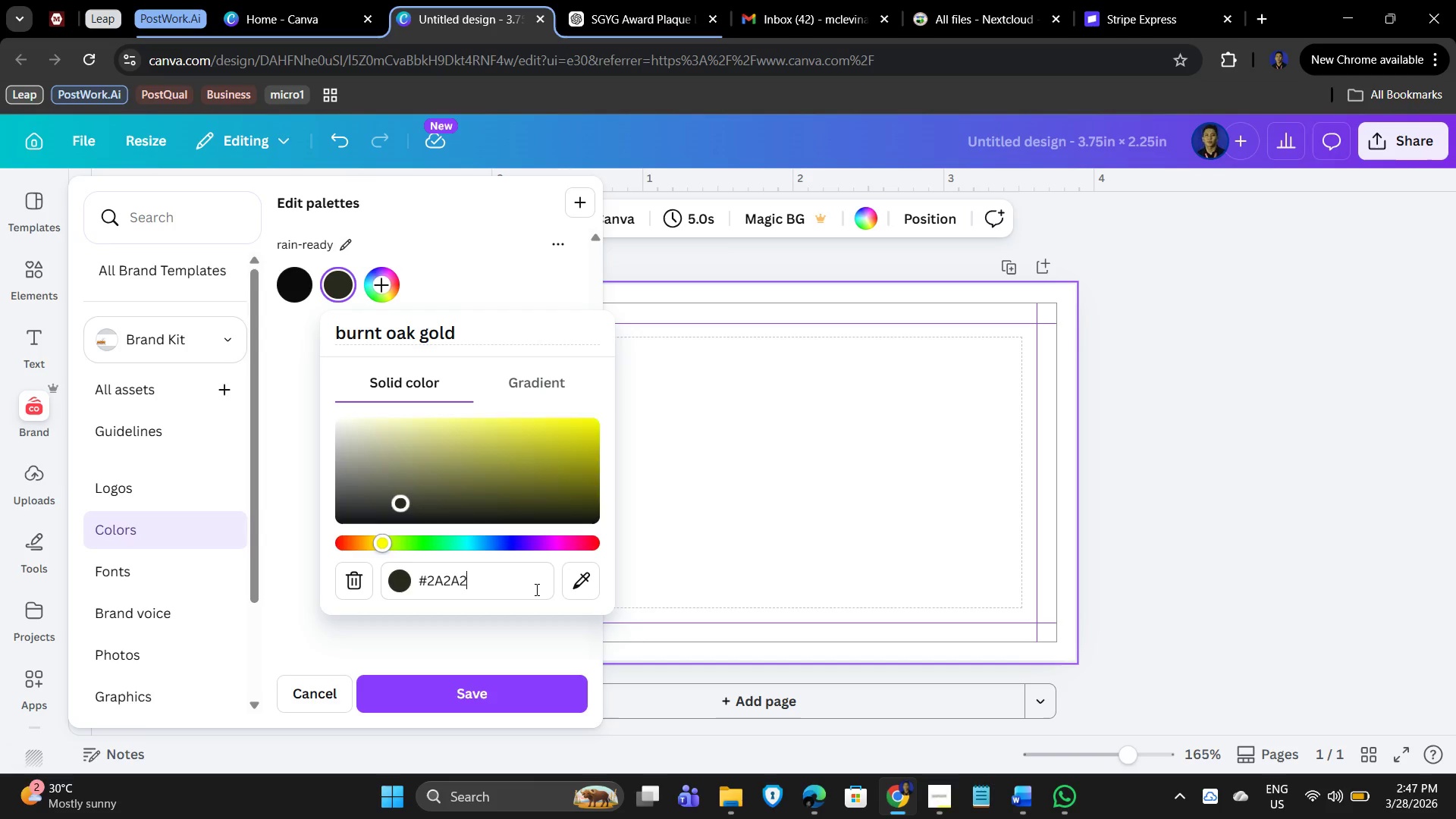 
key(A)
 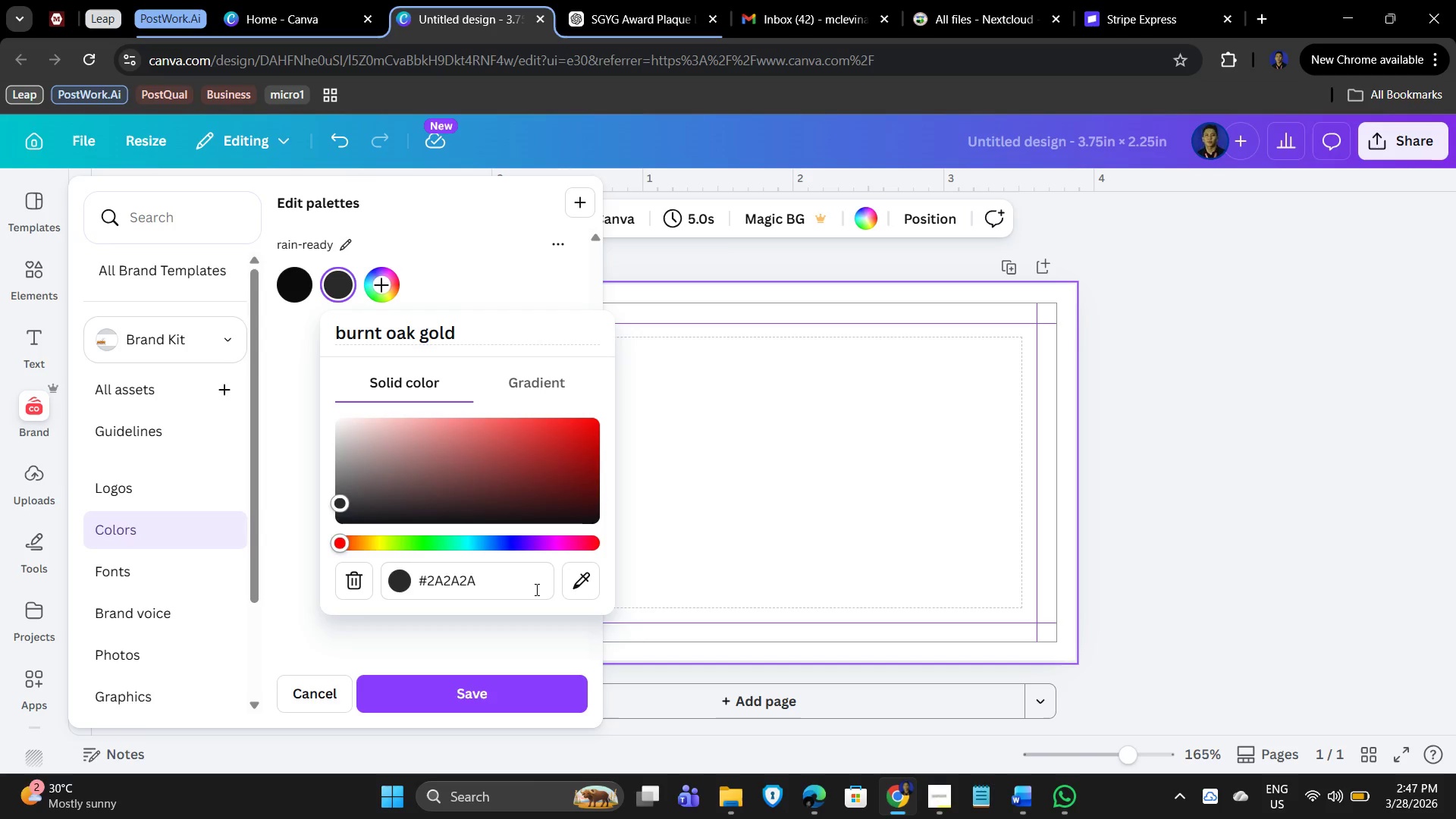 
key(NumpadEnter)
 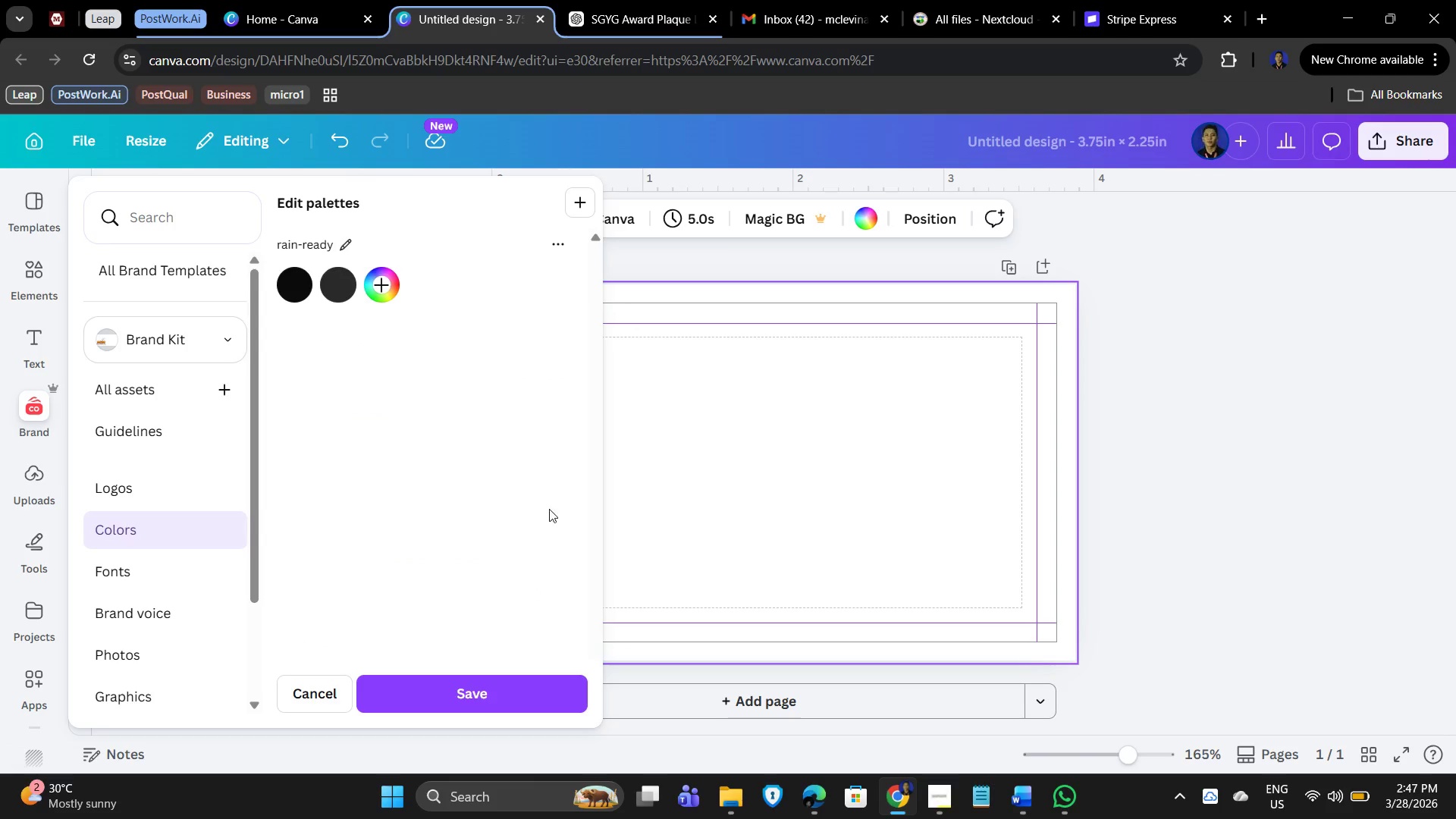 
mouse_move([337, 294])
 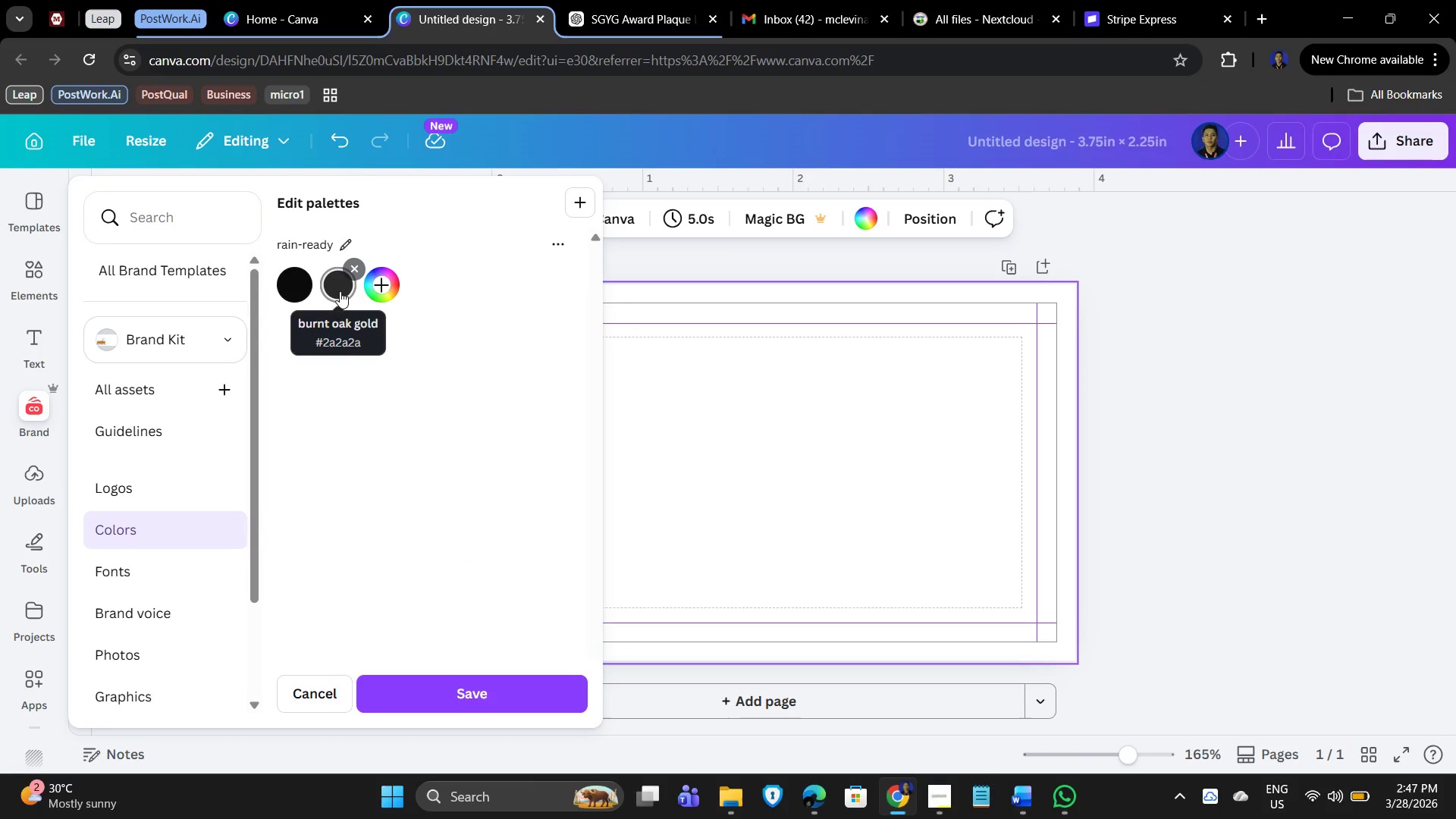 
left_click([340, 289])
 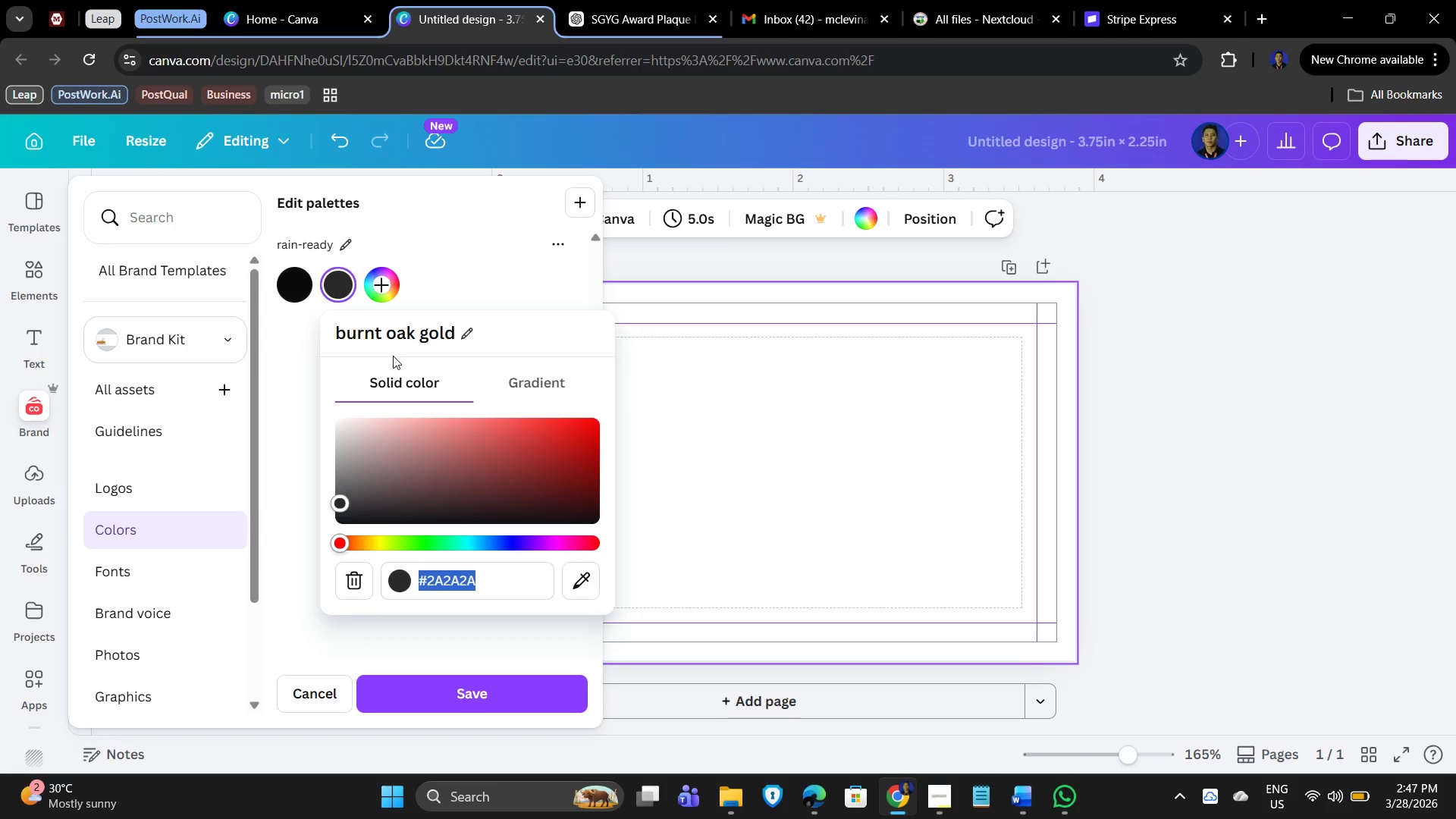 
left_click([404, 341])
 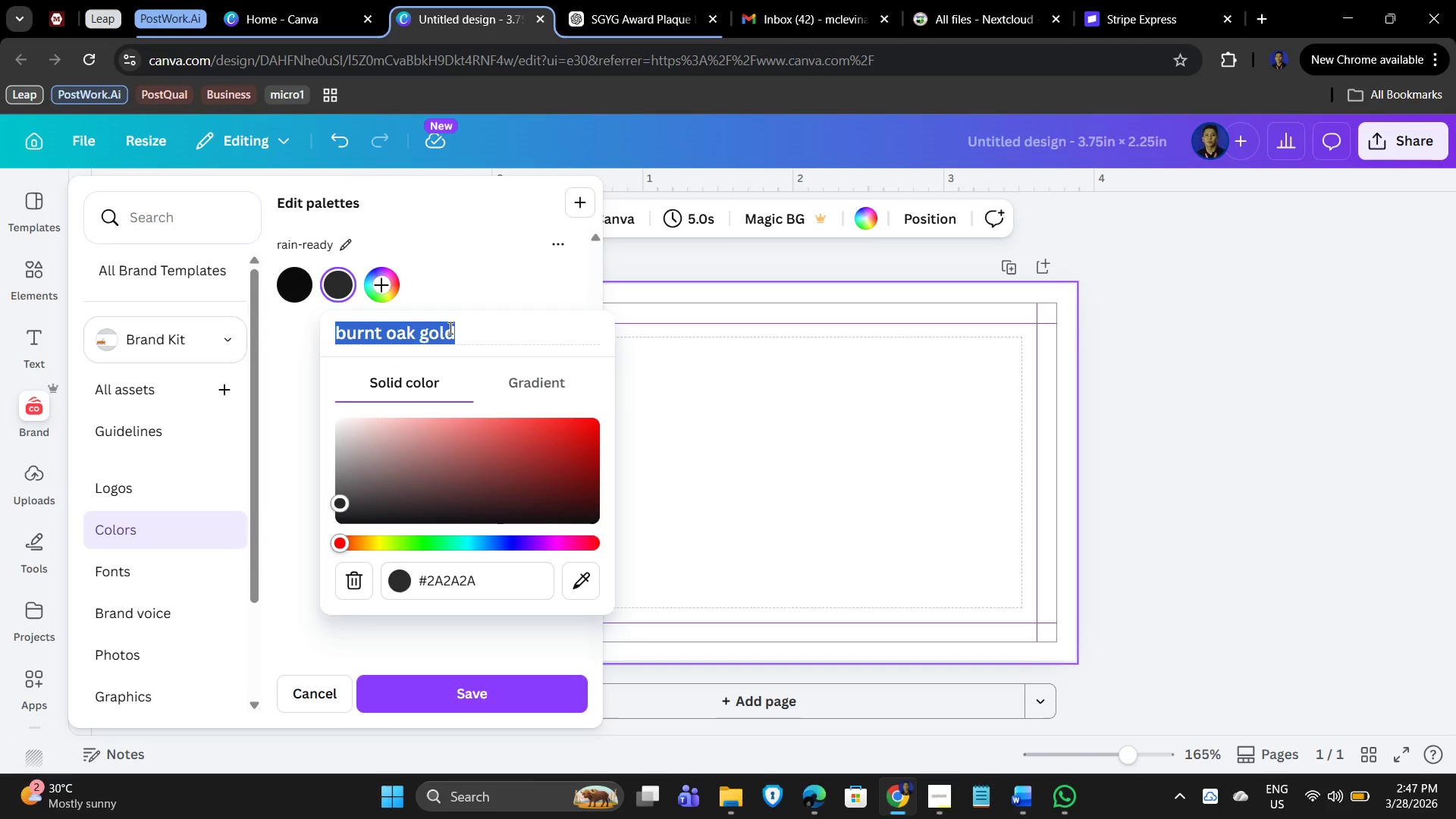 
type(muted warm gray)
key(NumpadEnter)
 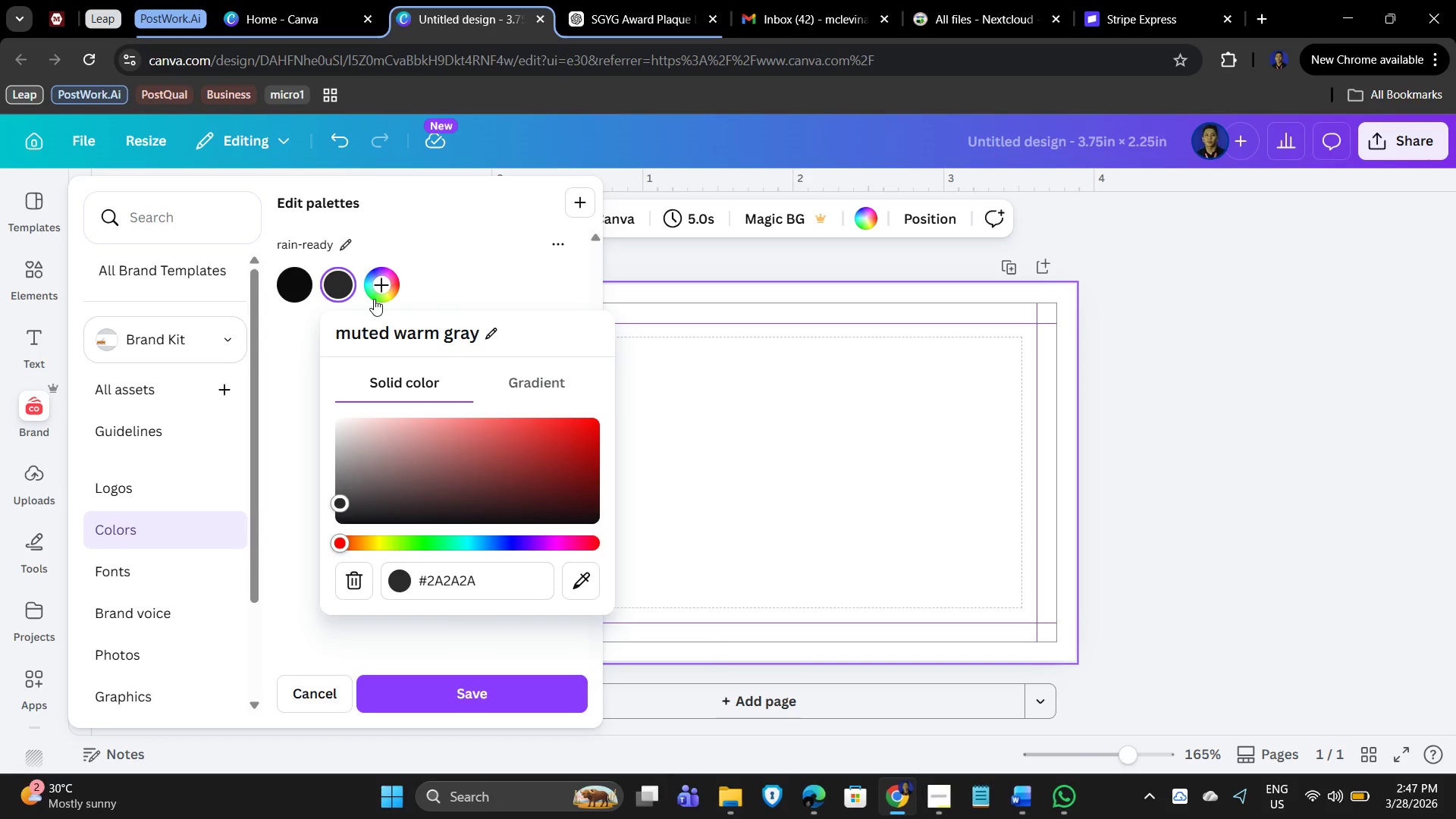 
left_click([379, 290])
 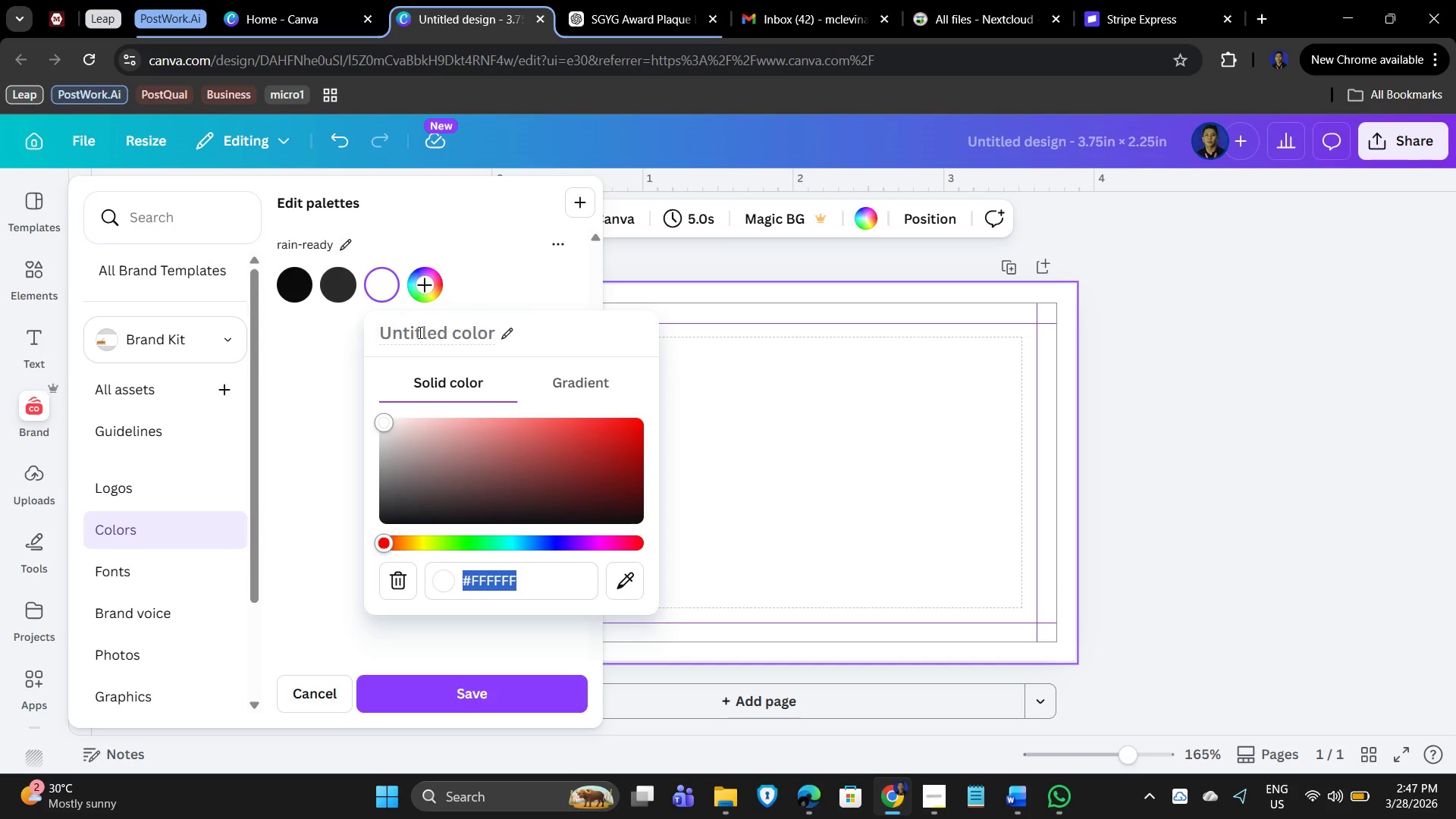 
left_click([419, 334])
 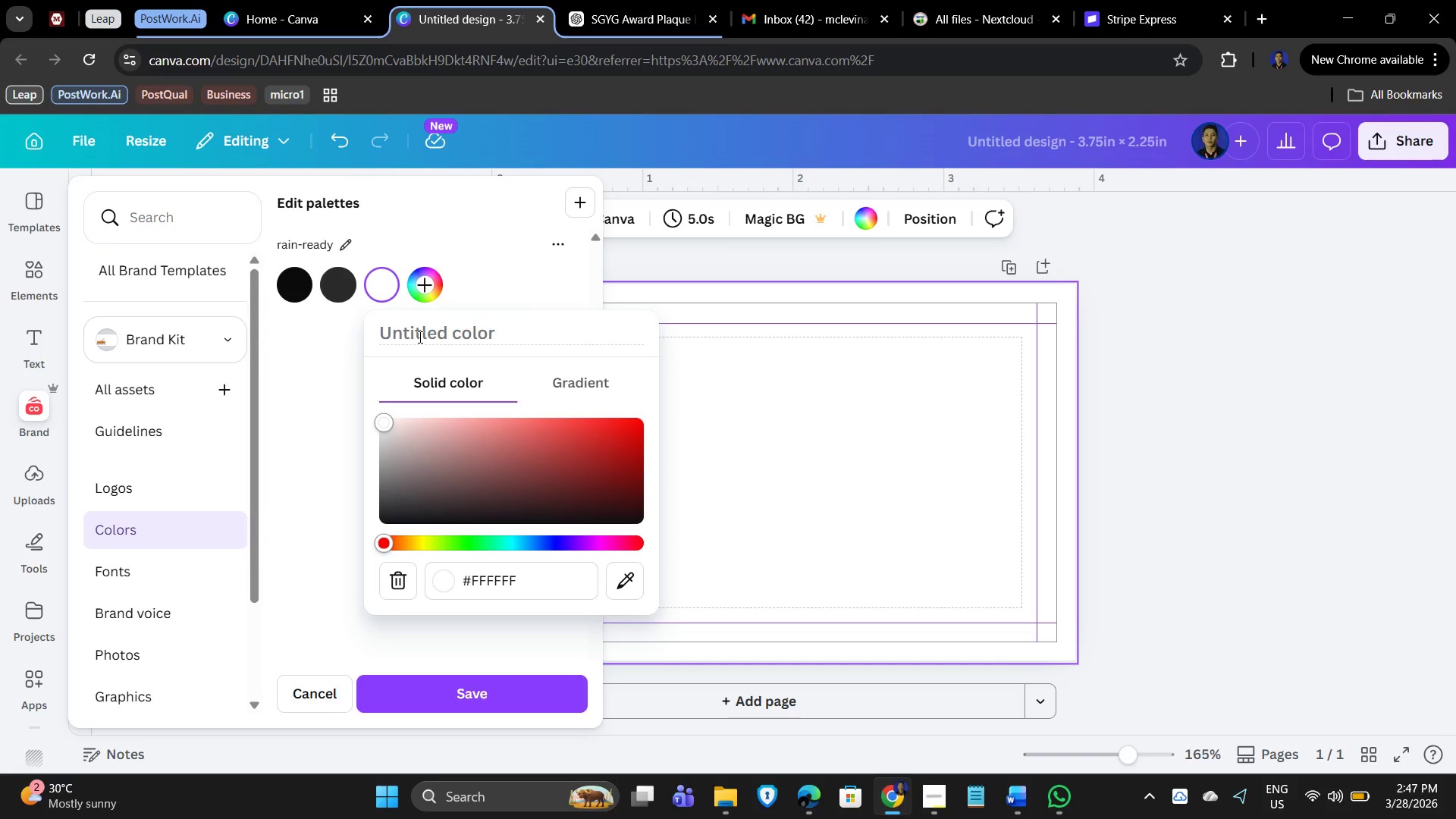 
type(burnt oak gold)
 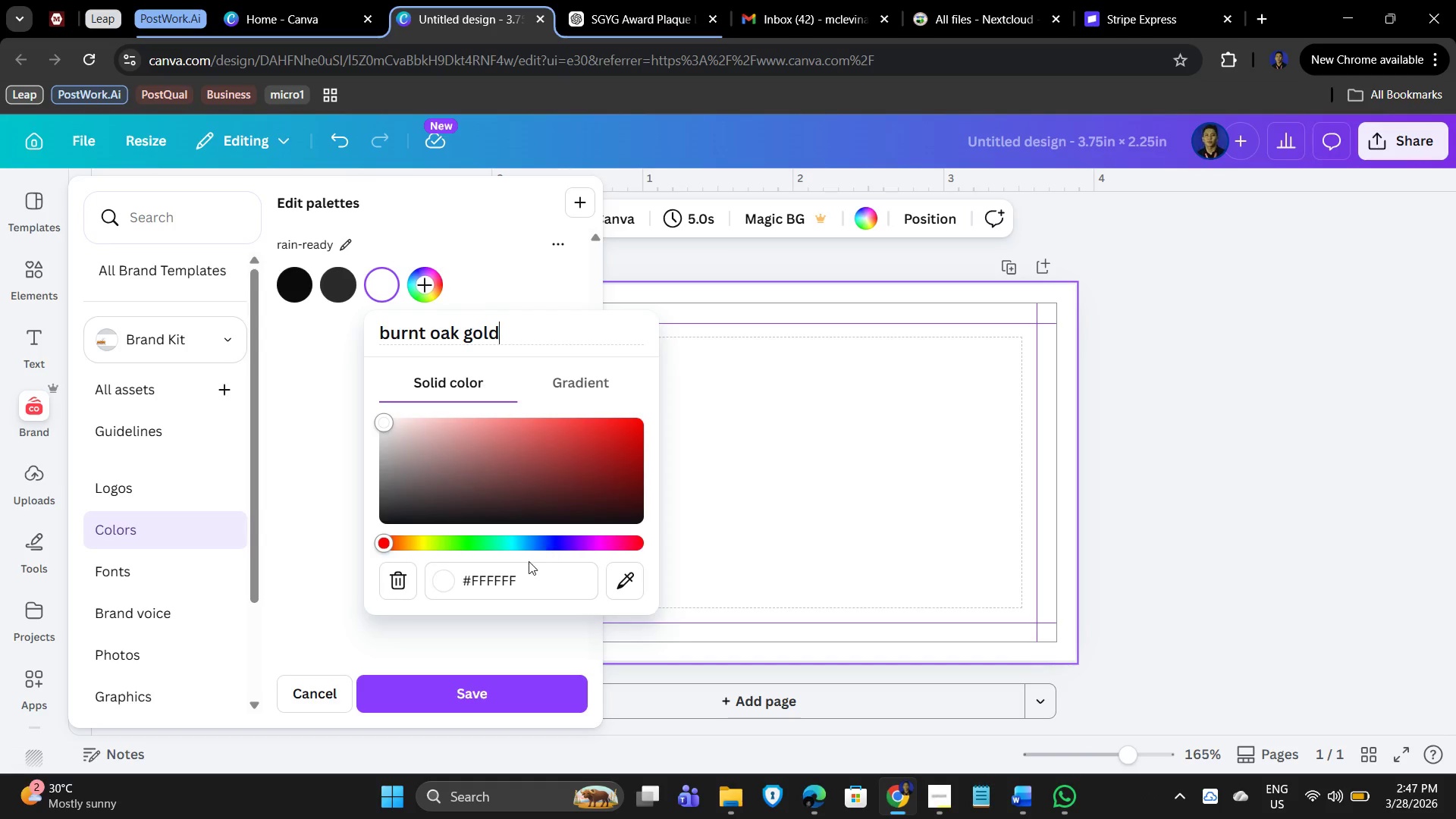 
left_click([504, 585])
 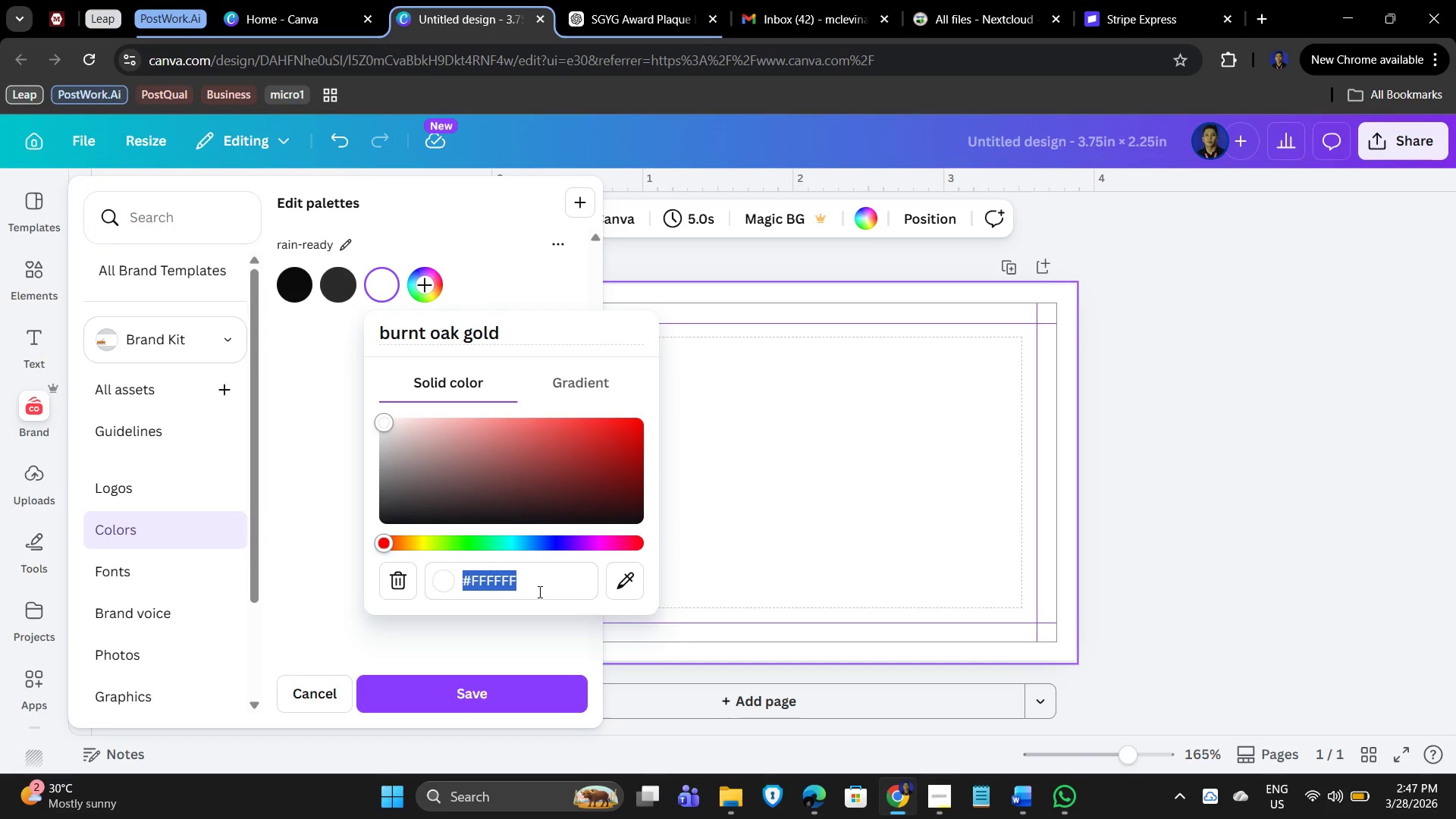 
key(C)
 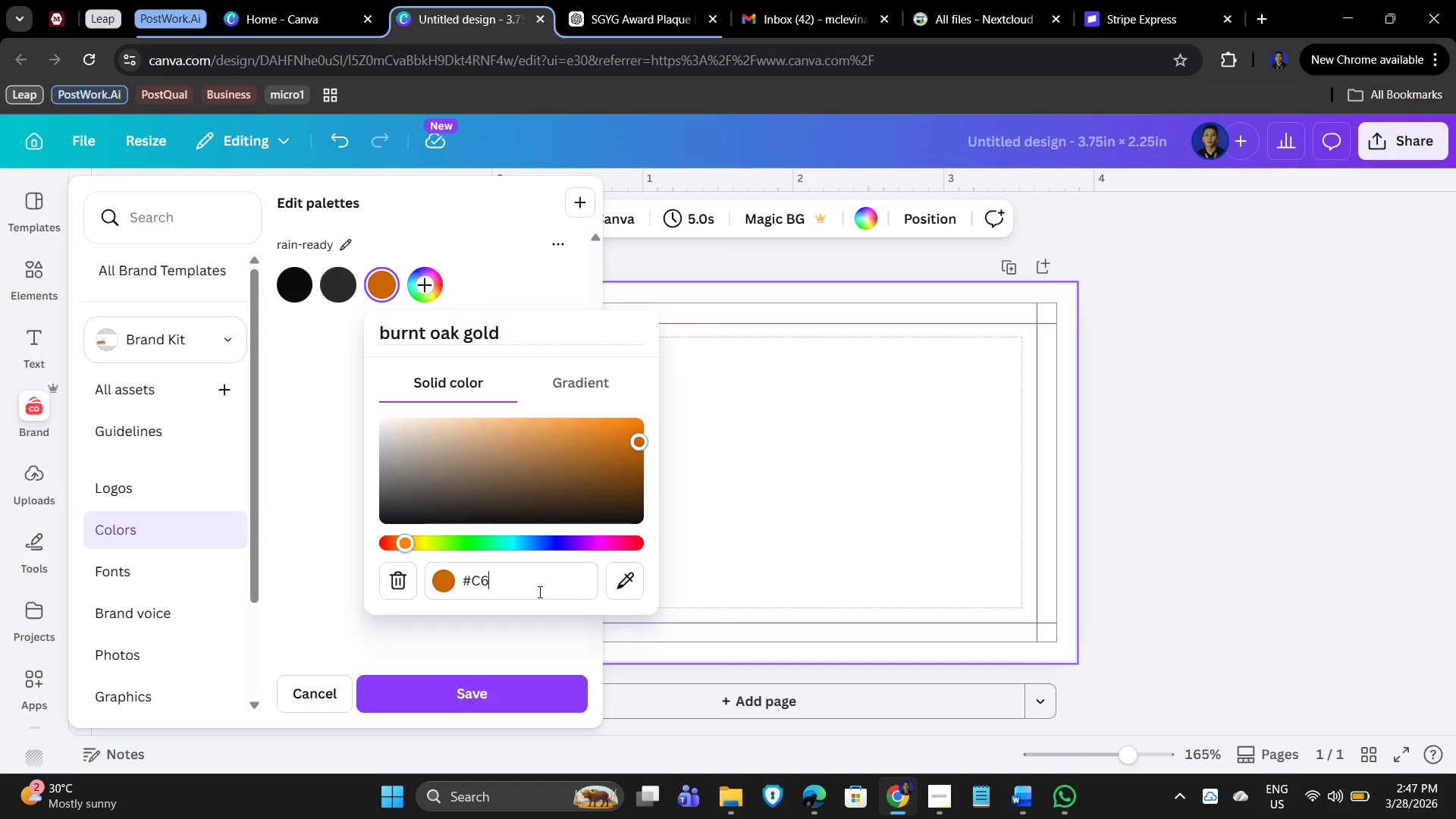 
key(Numpad6)
 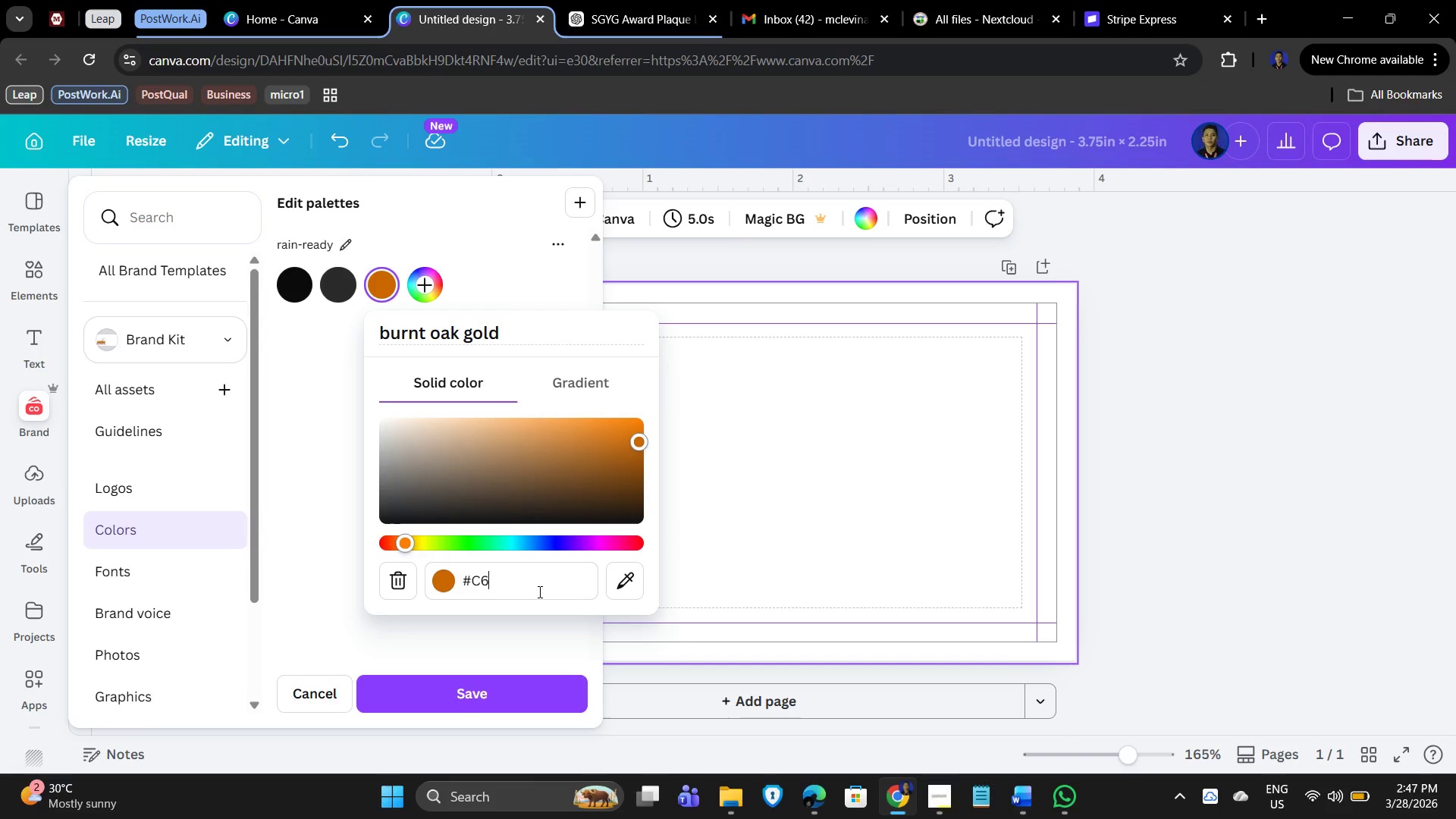 
key(A)
 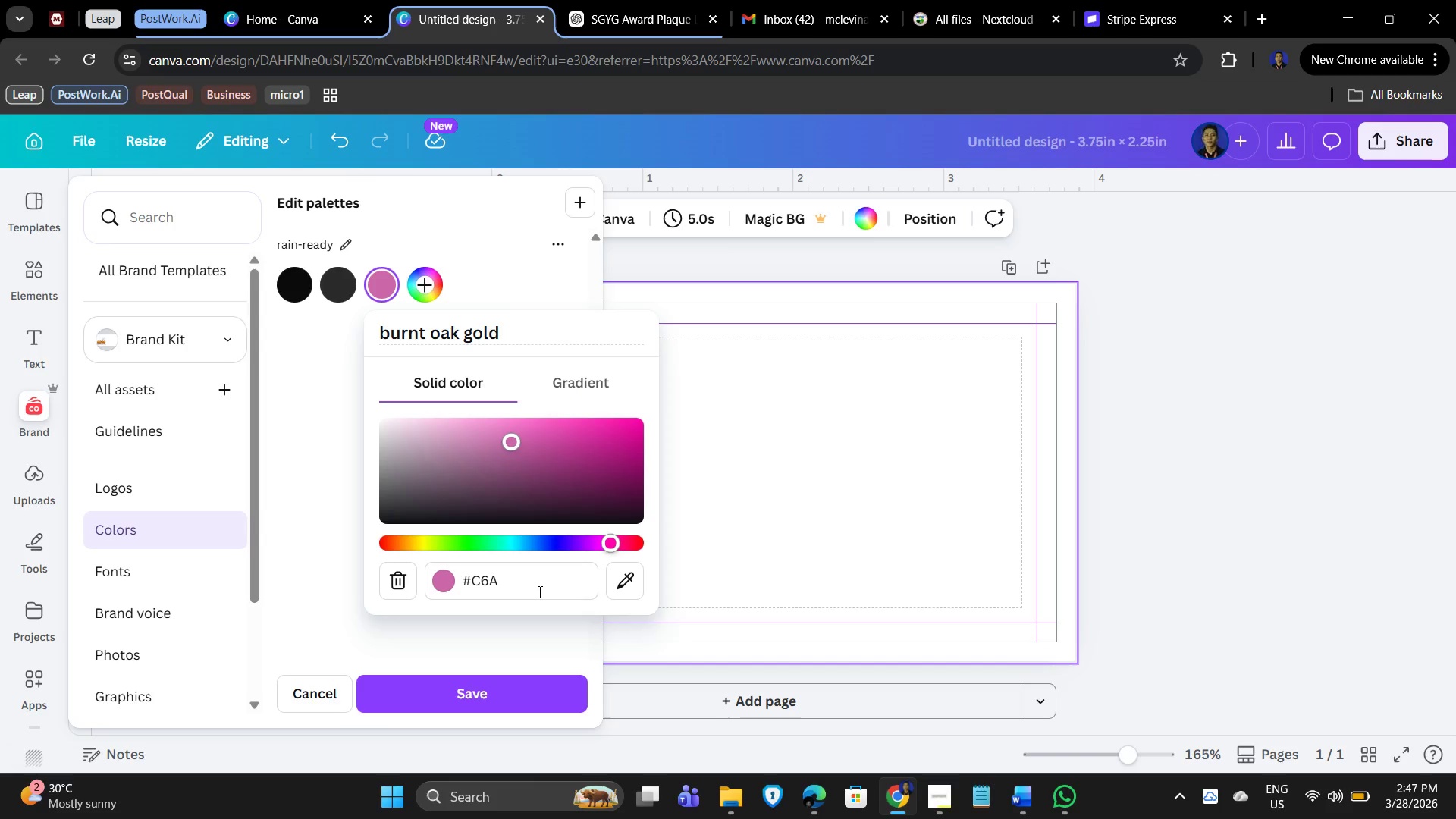 
key(Numpad3)
 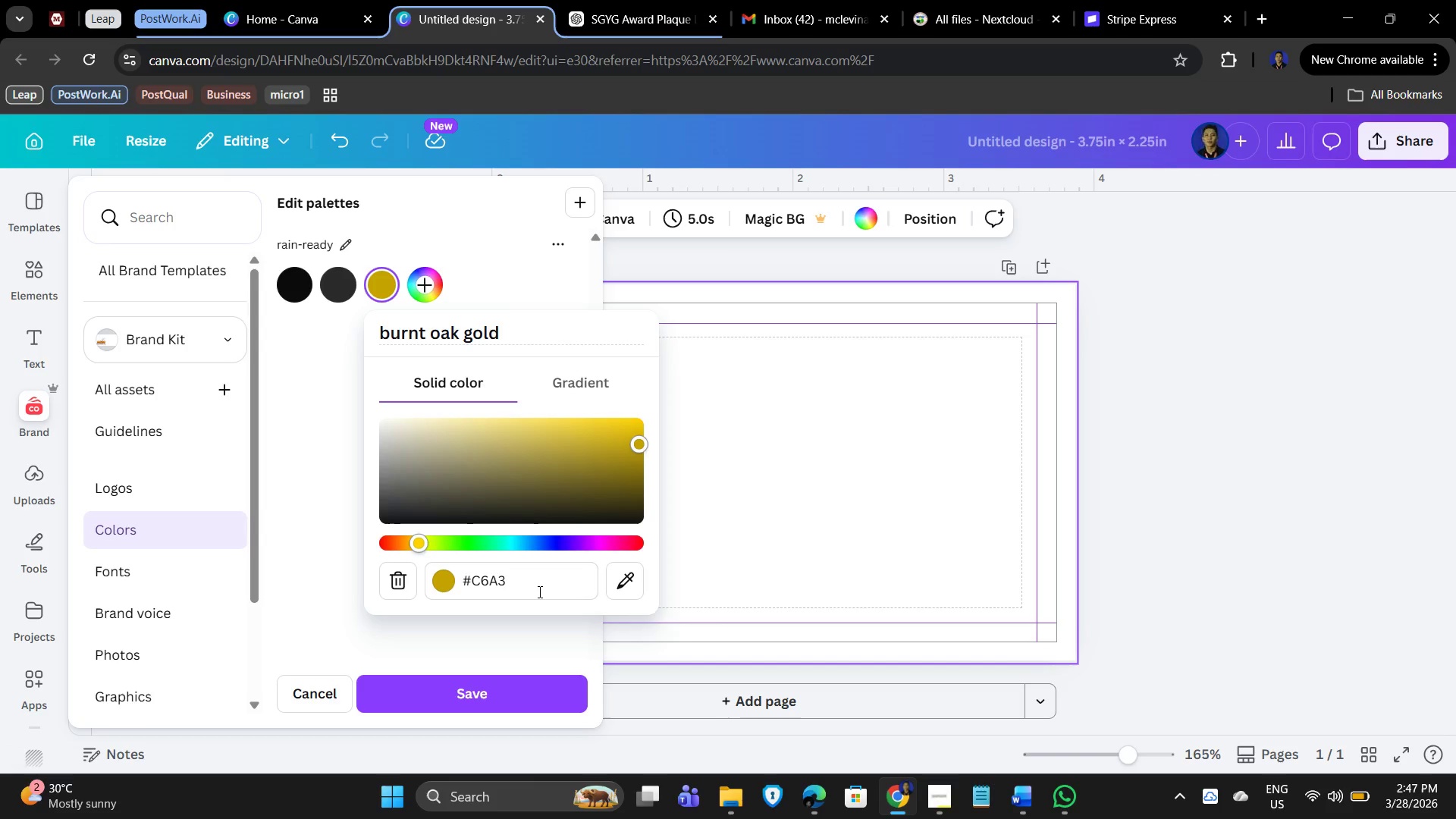 
key(Numpad6)
 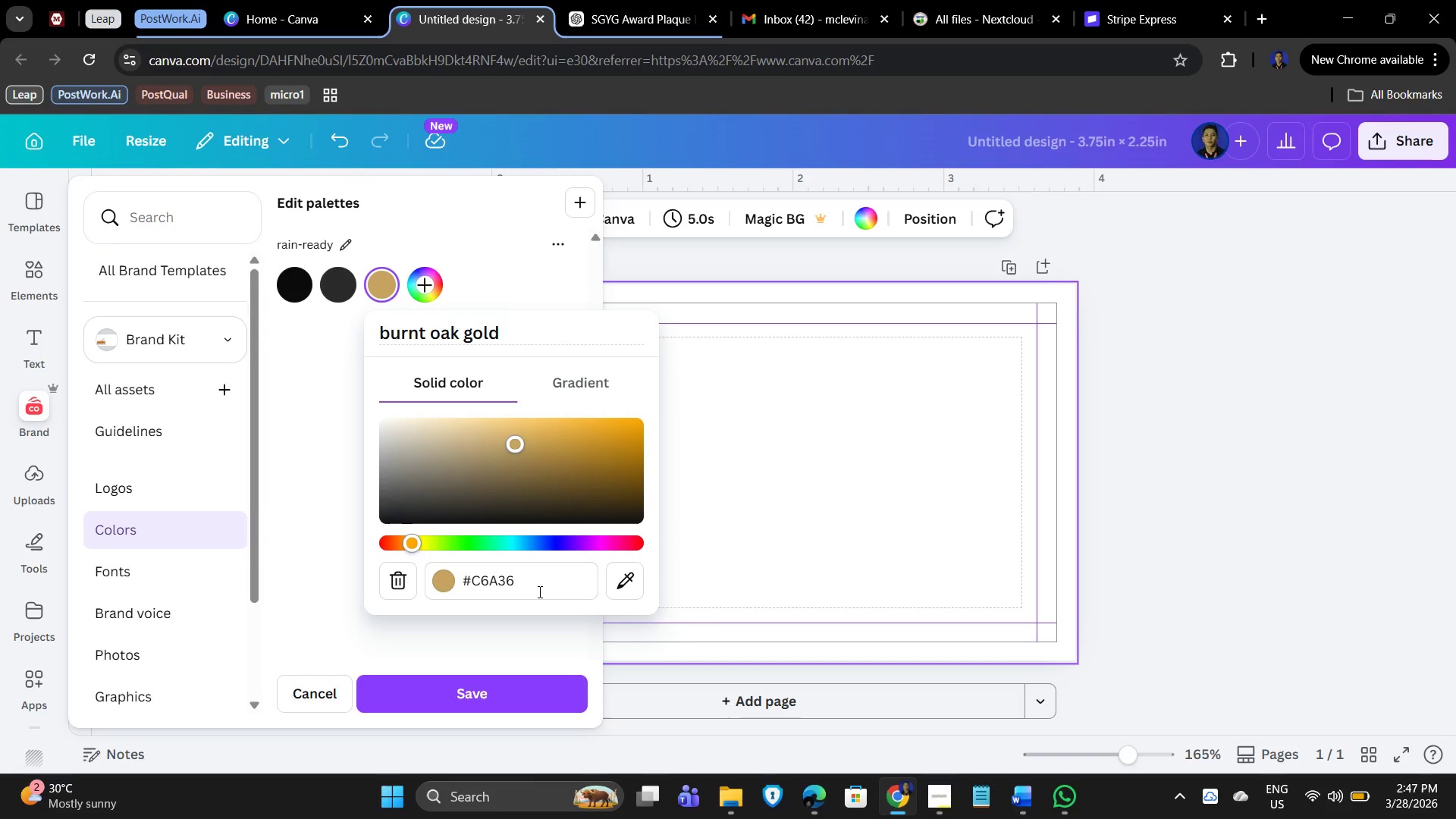 
key(B)
 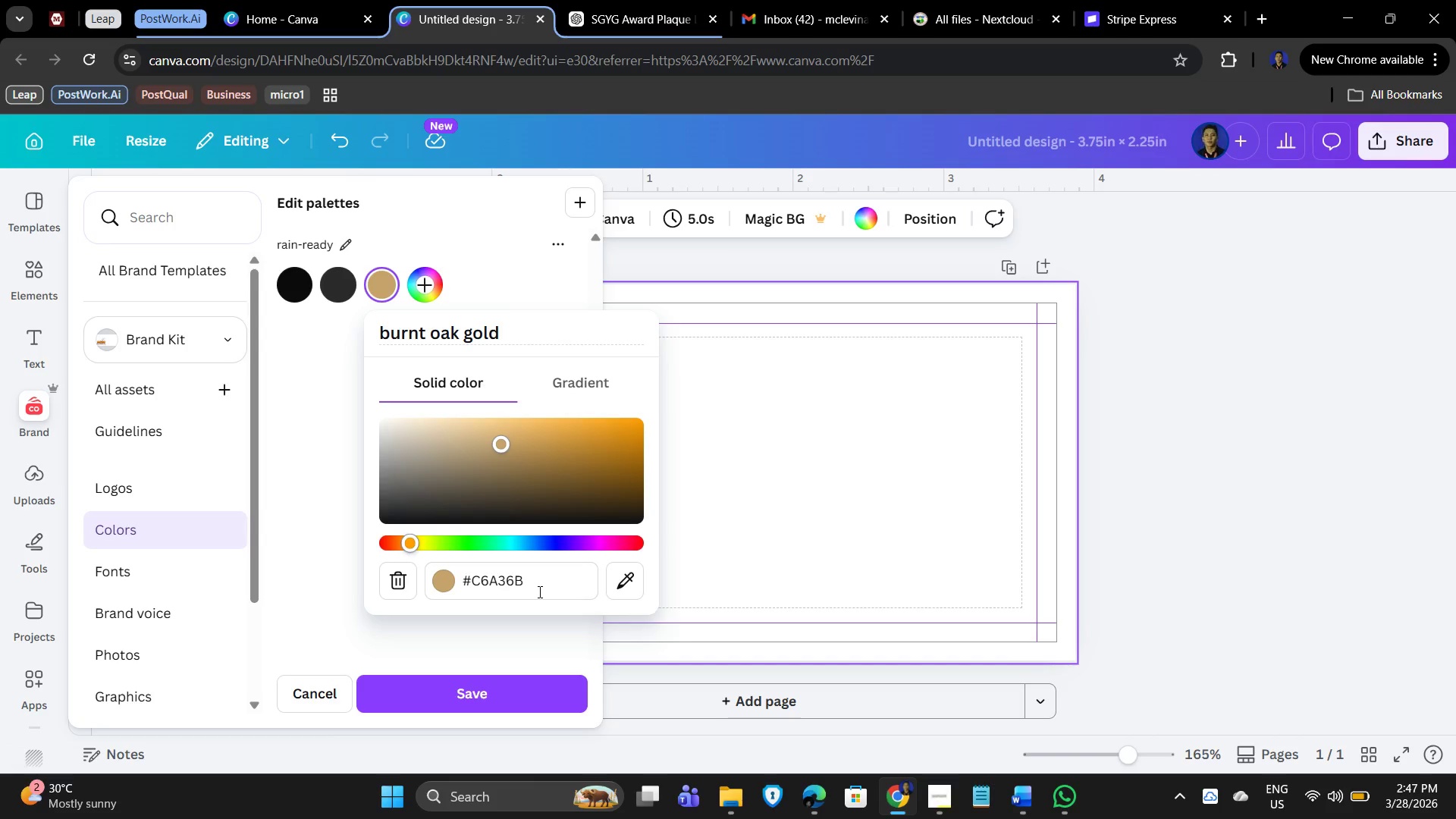 
key(NumpadEnter)
 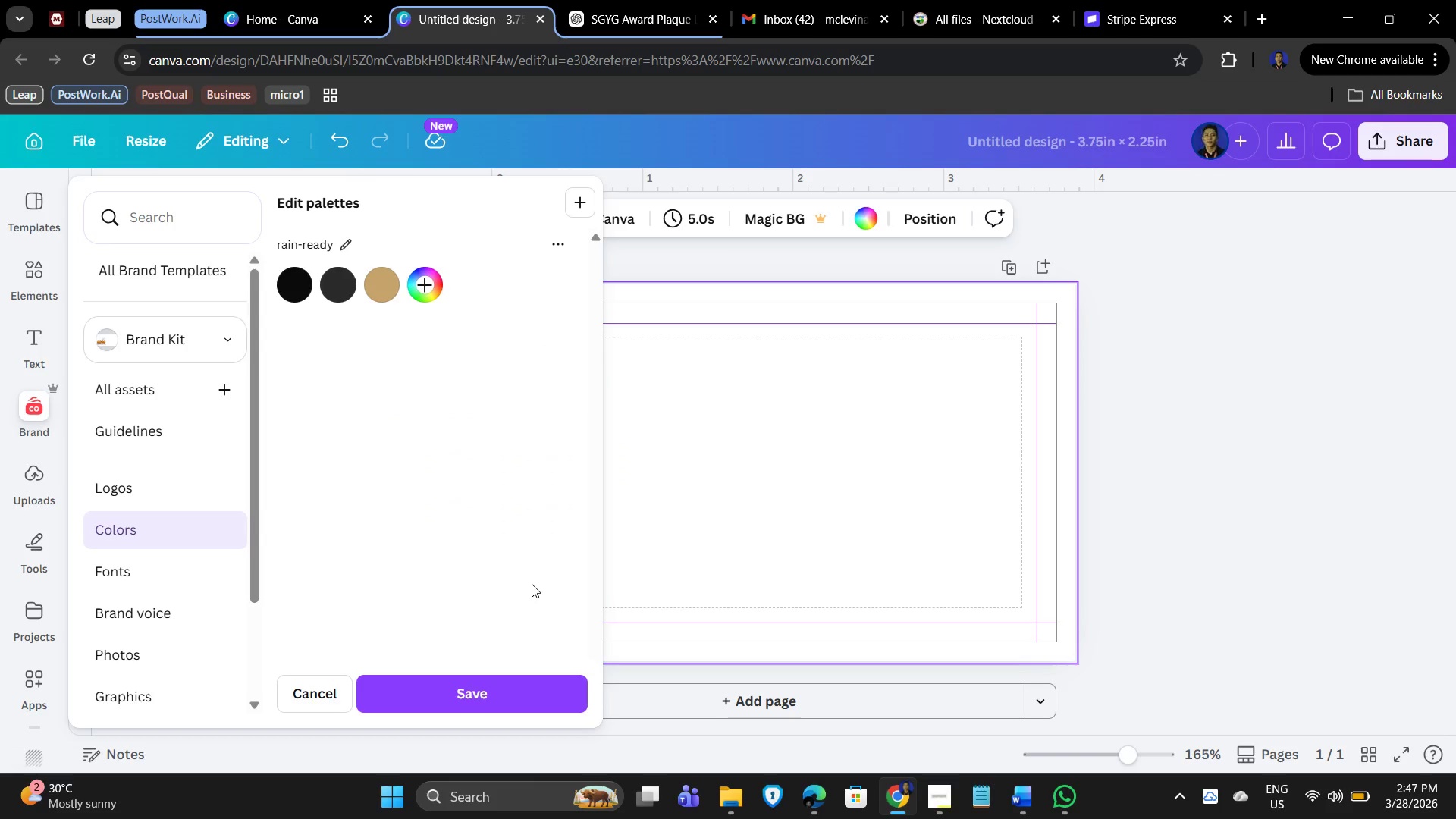 
wait(10.09)
 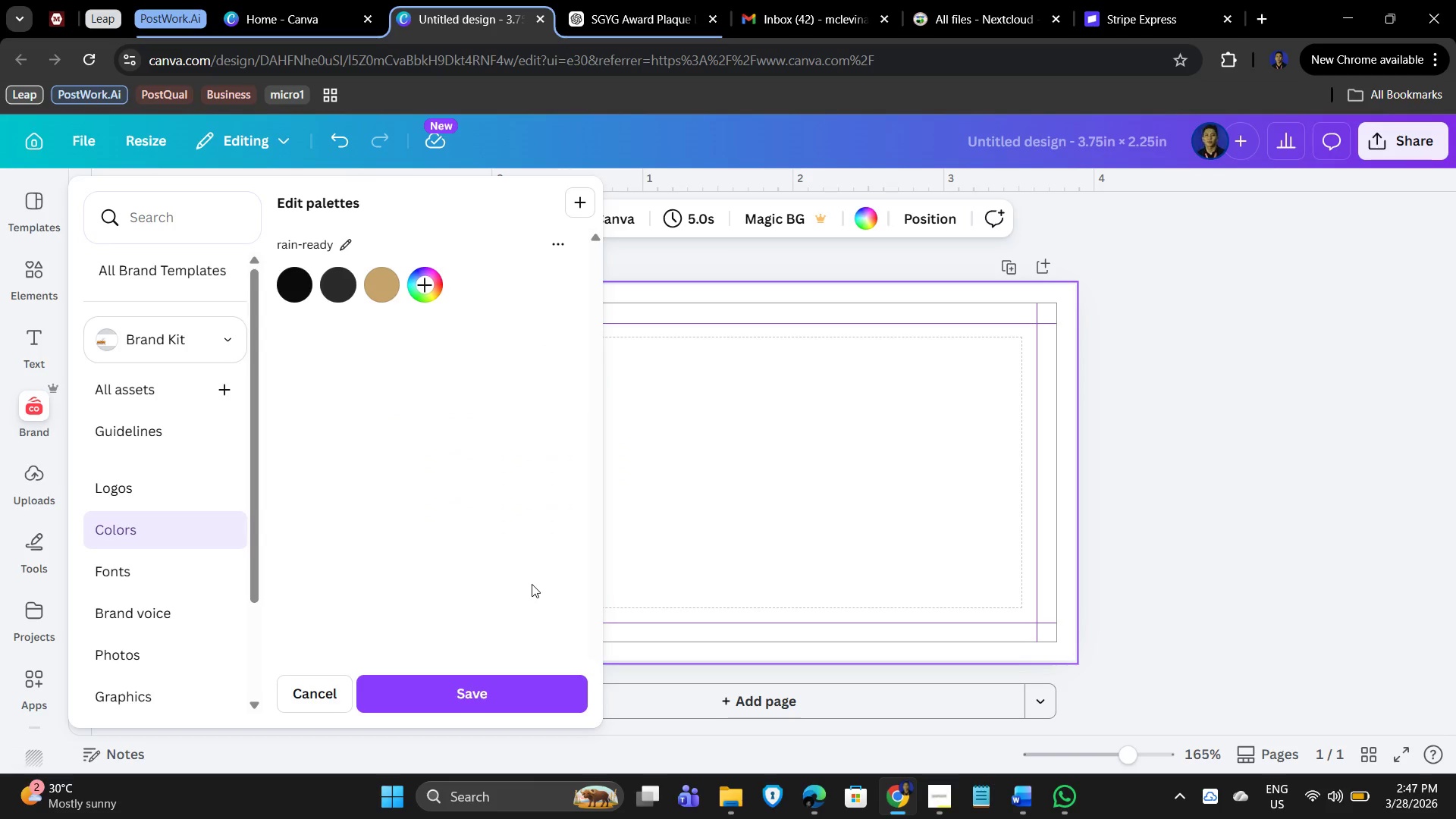 
left_click([908, 453])
 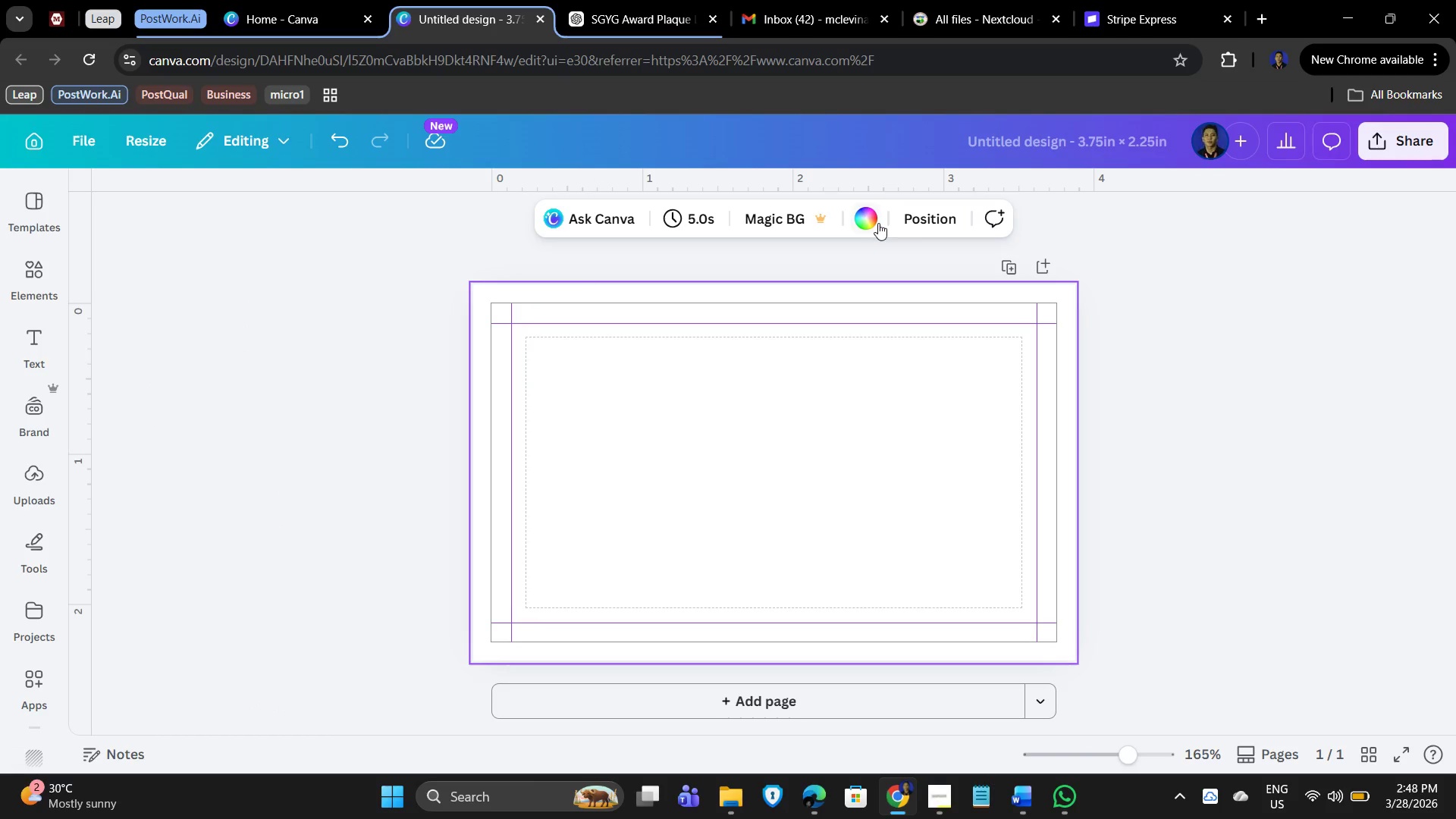 
left_click([873, 216])
 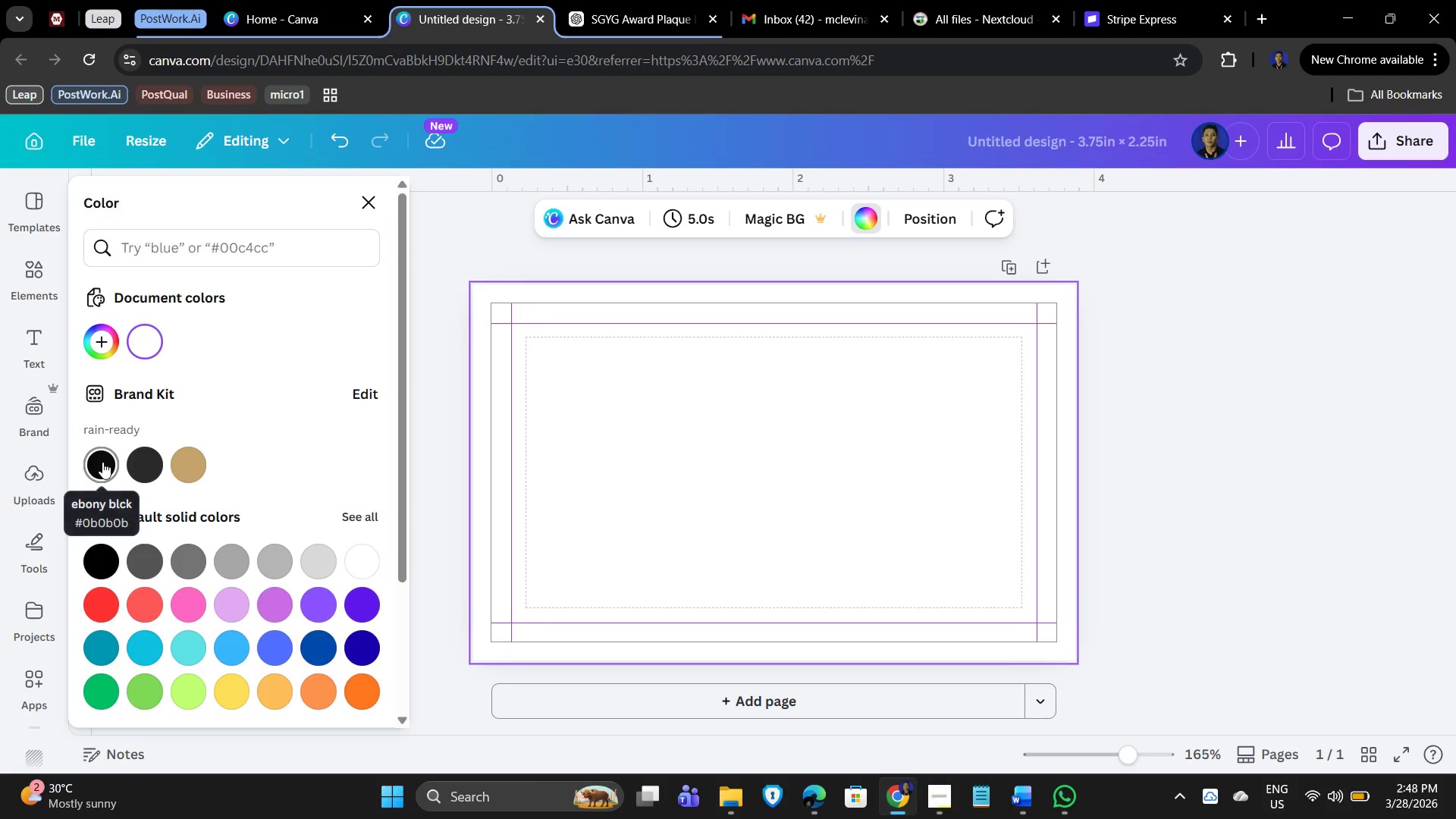 
left_click([102, 462])
 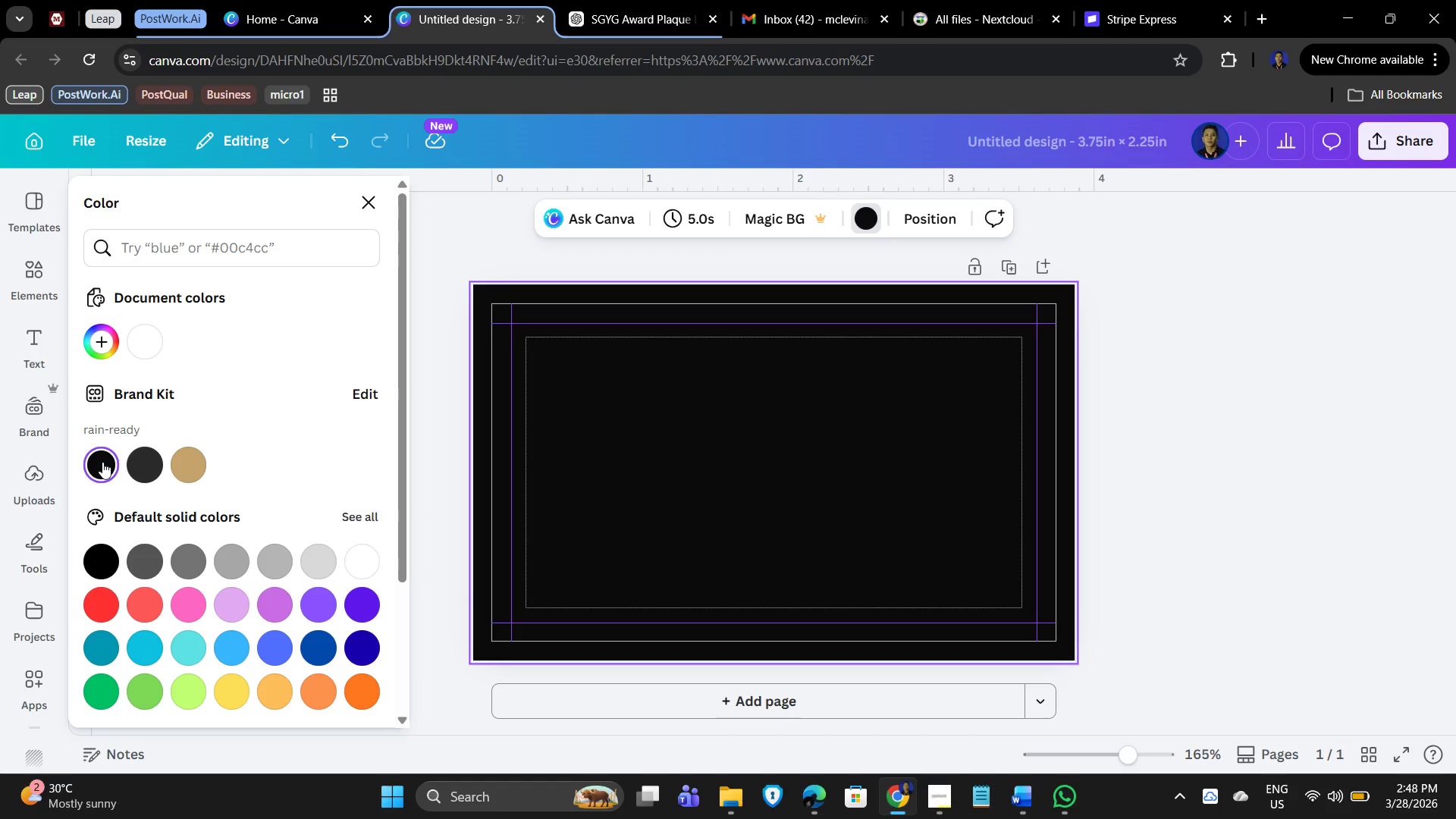 
wait(10.62)
 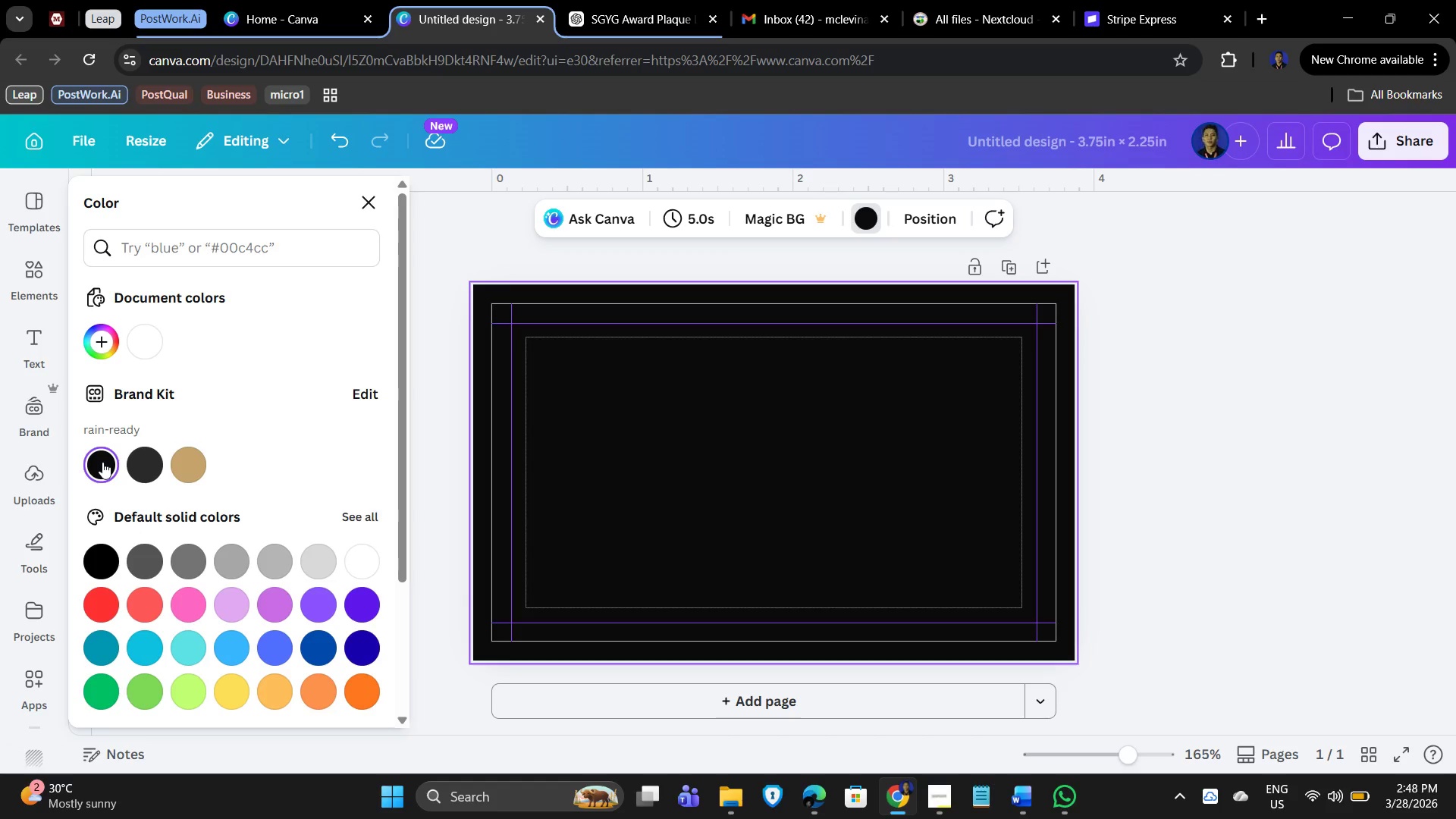 
left_click([26, 491])
 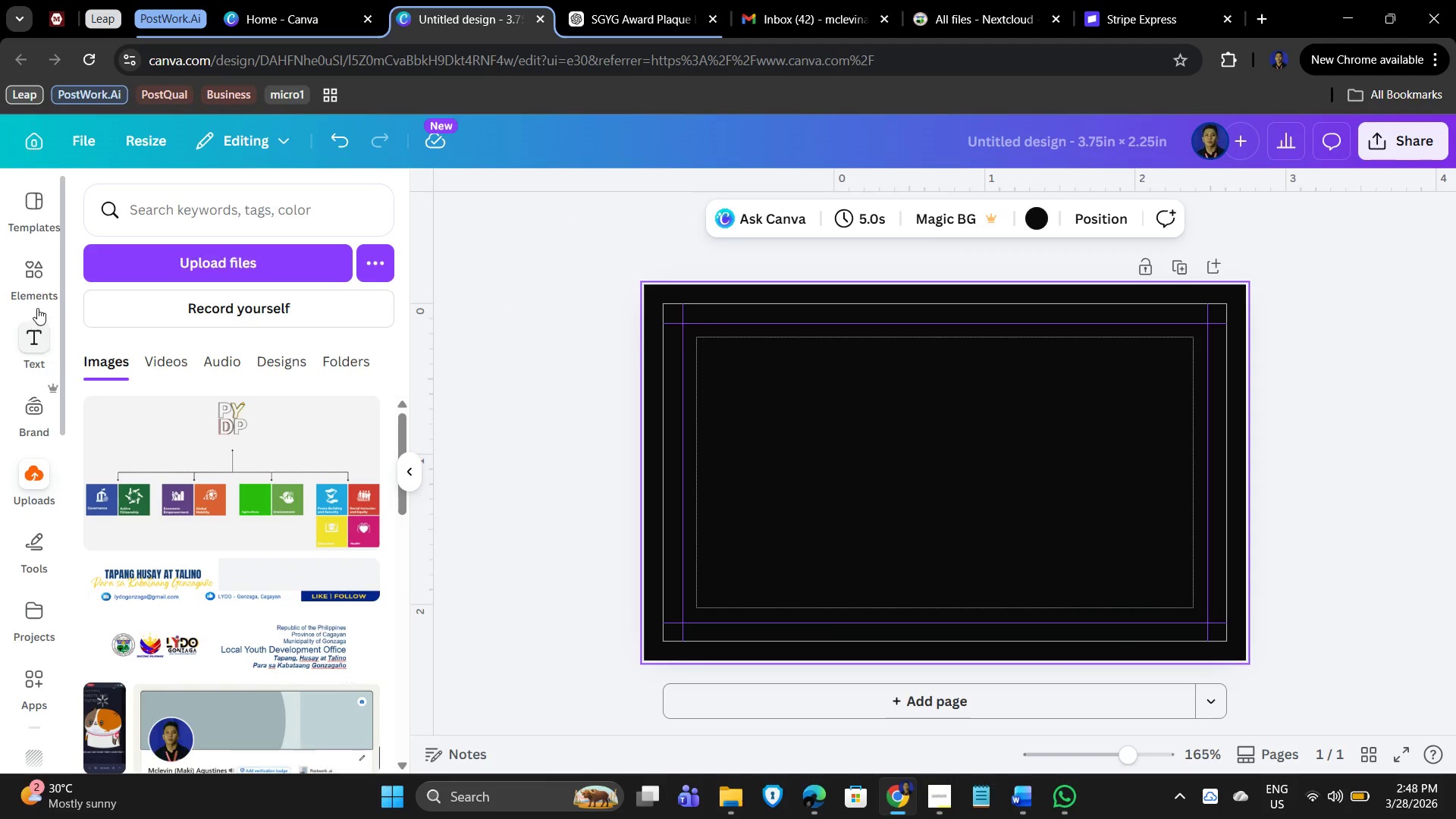 
left_click([35, 422])
 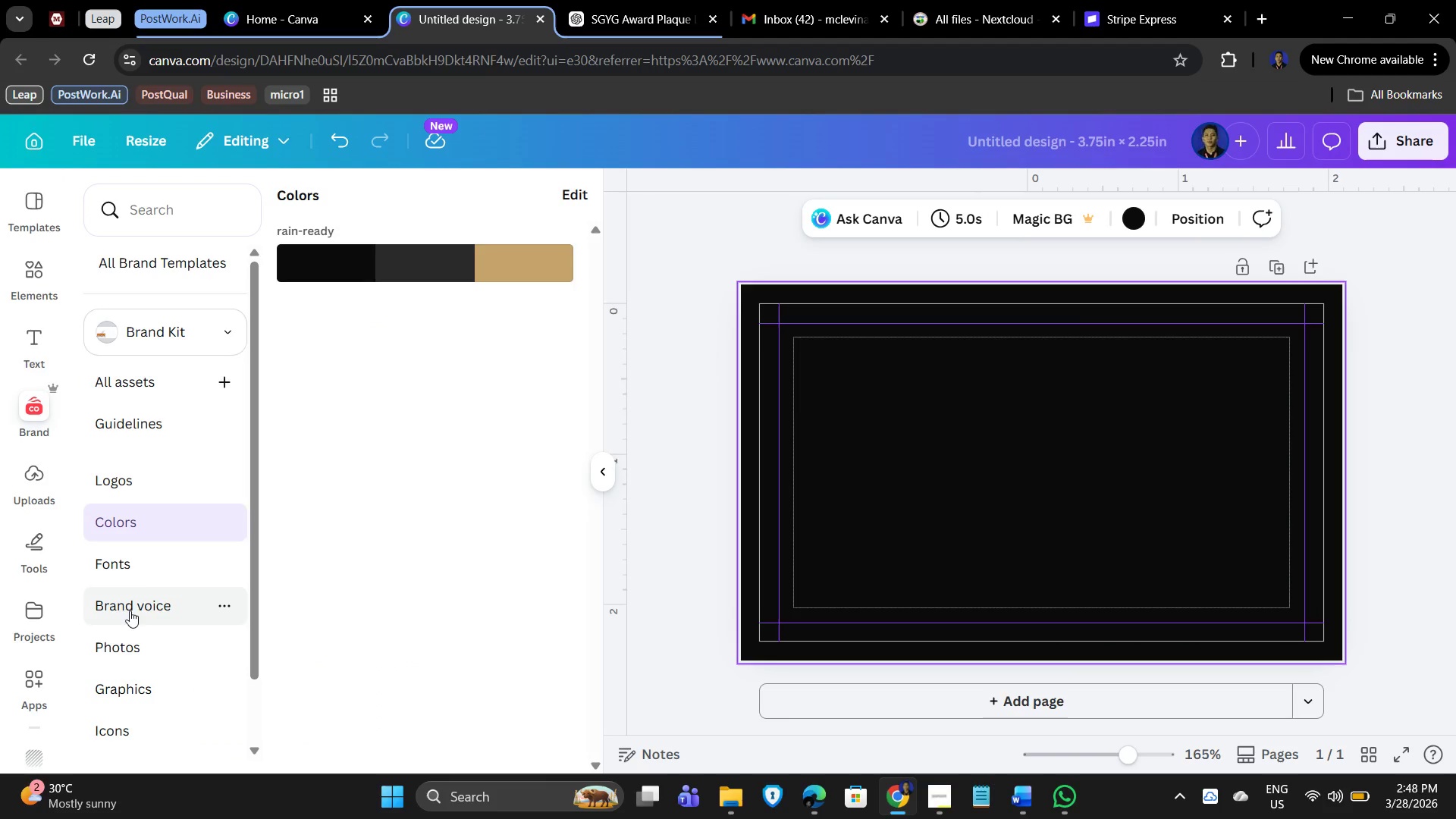 
left_click([128, 565])
 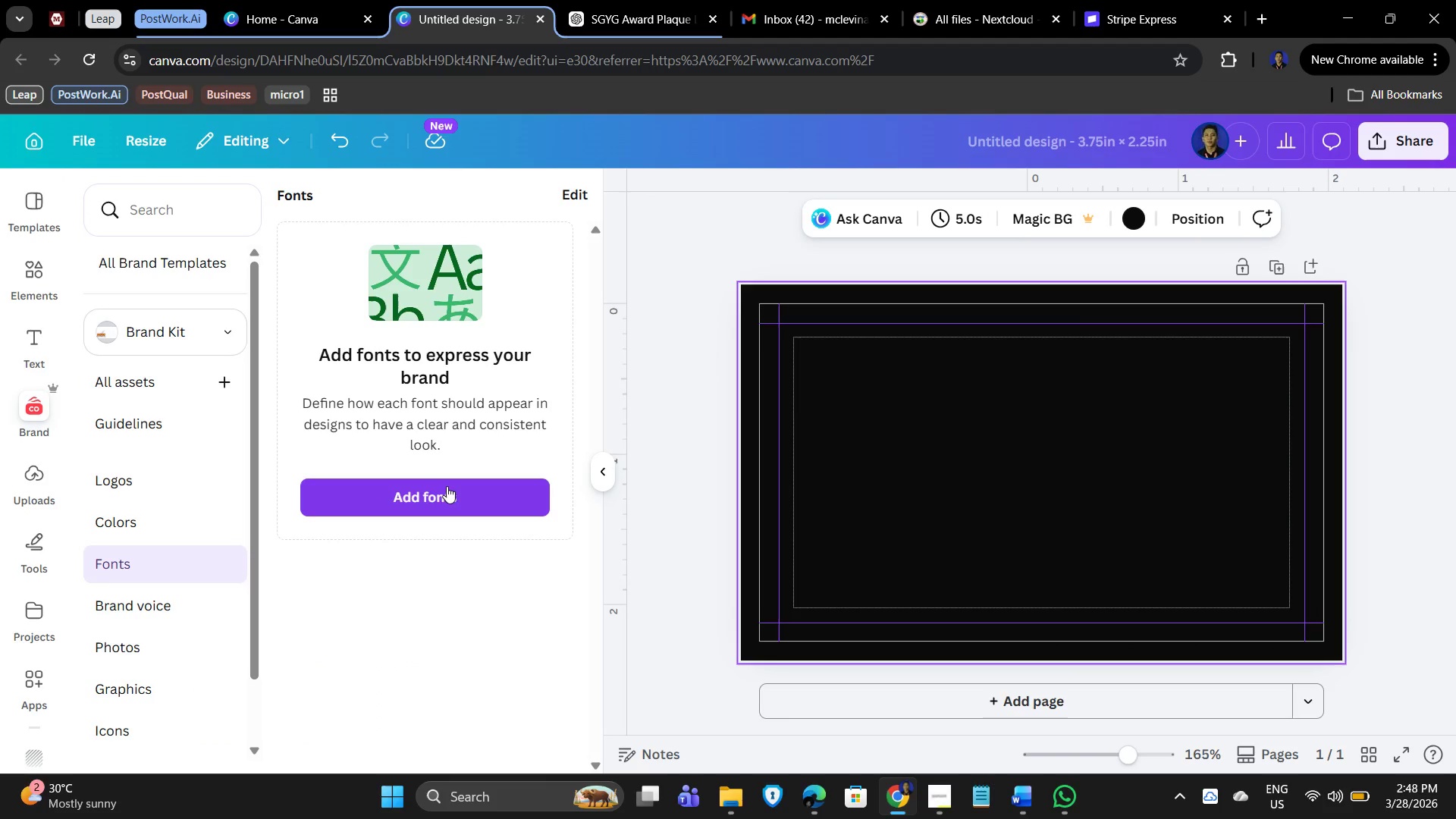 
left_click([426, 491])
 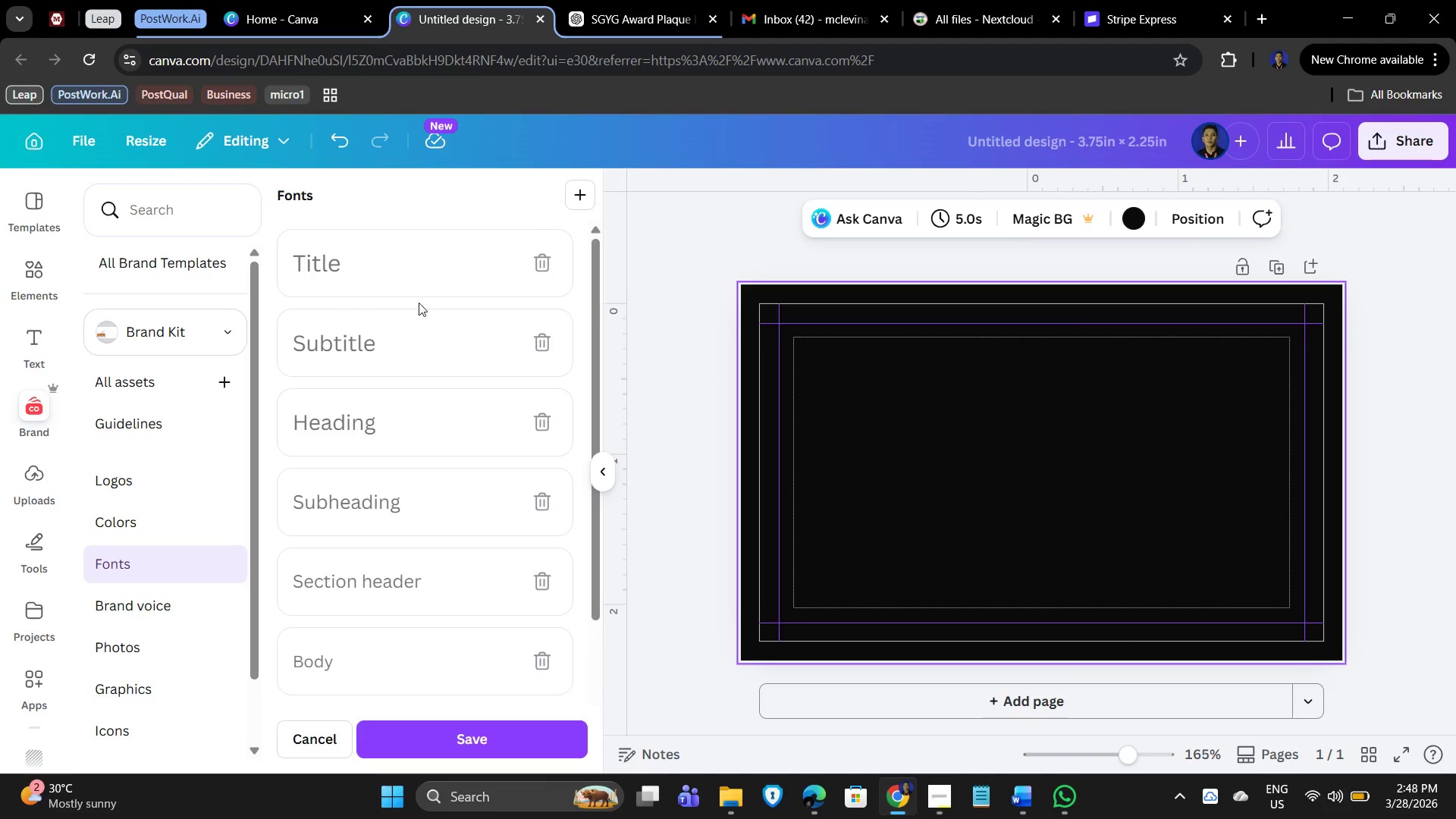 
left_click([427, 261])
 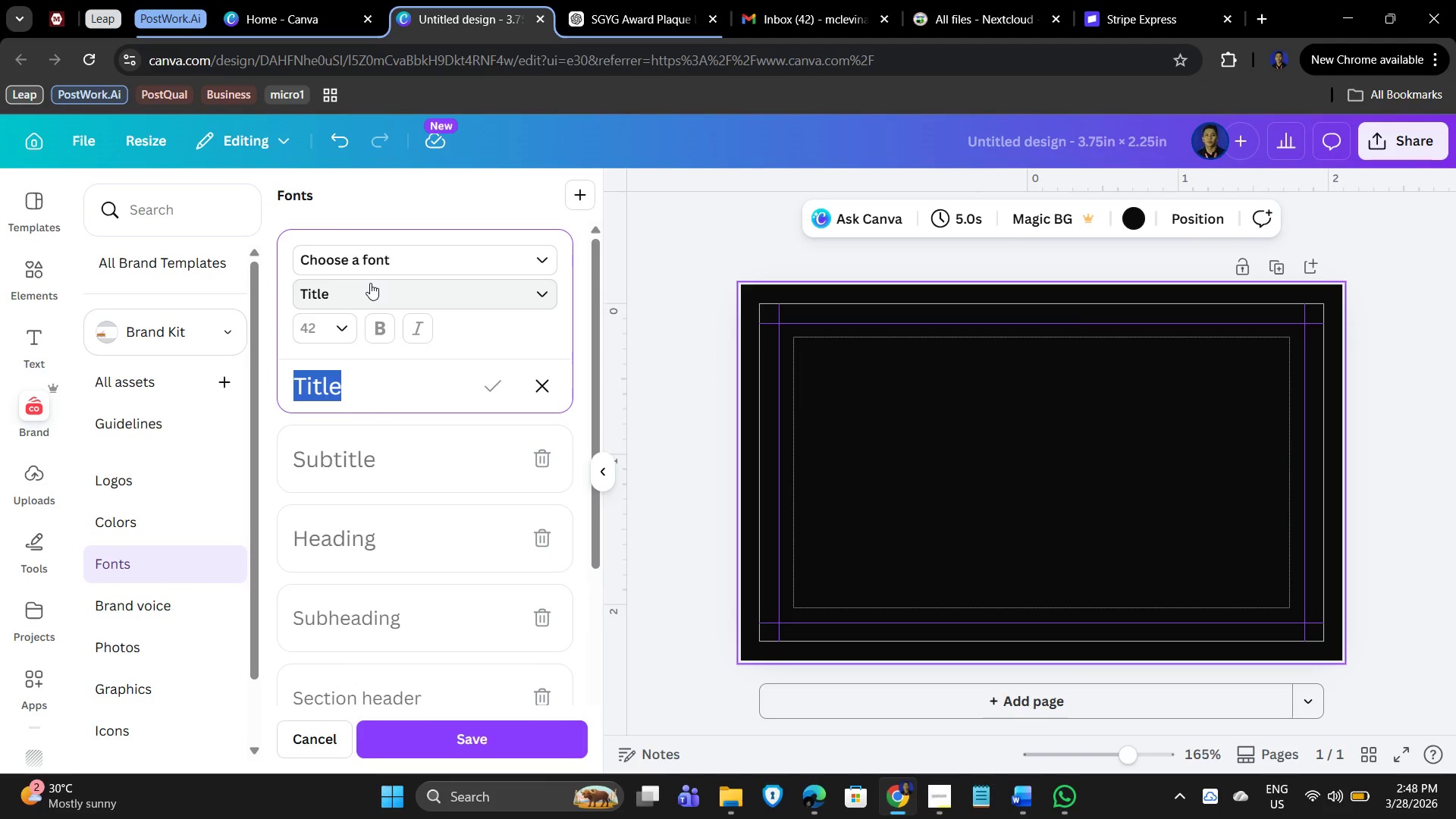 
mouse_move([407, 271])
 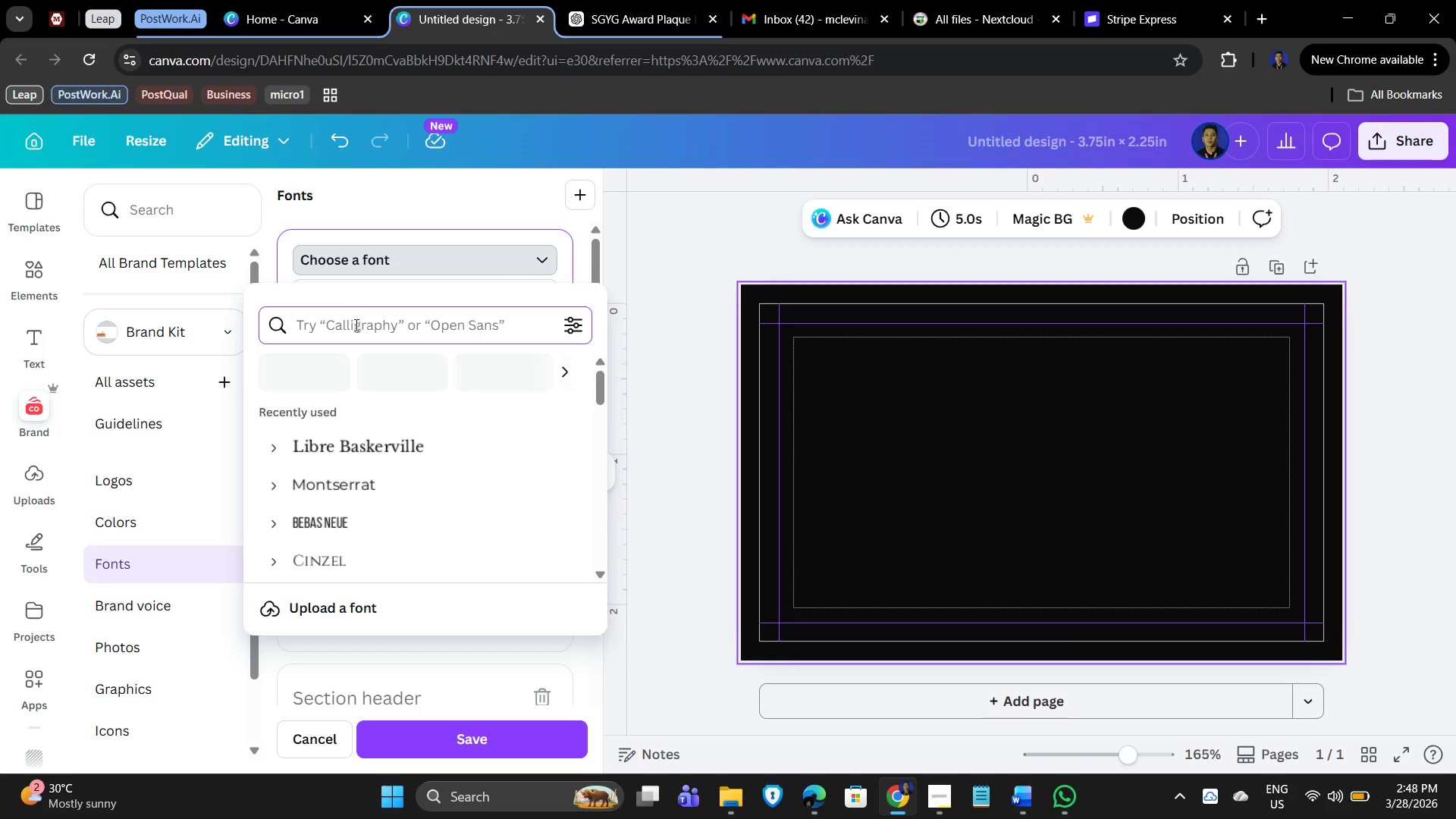 
type(cormorant)
 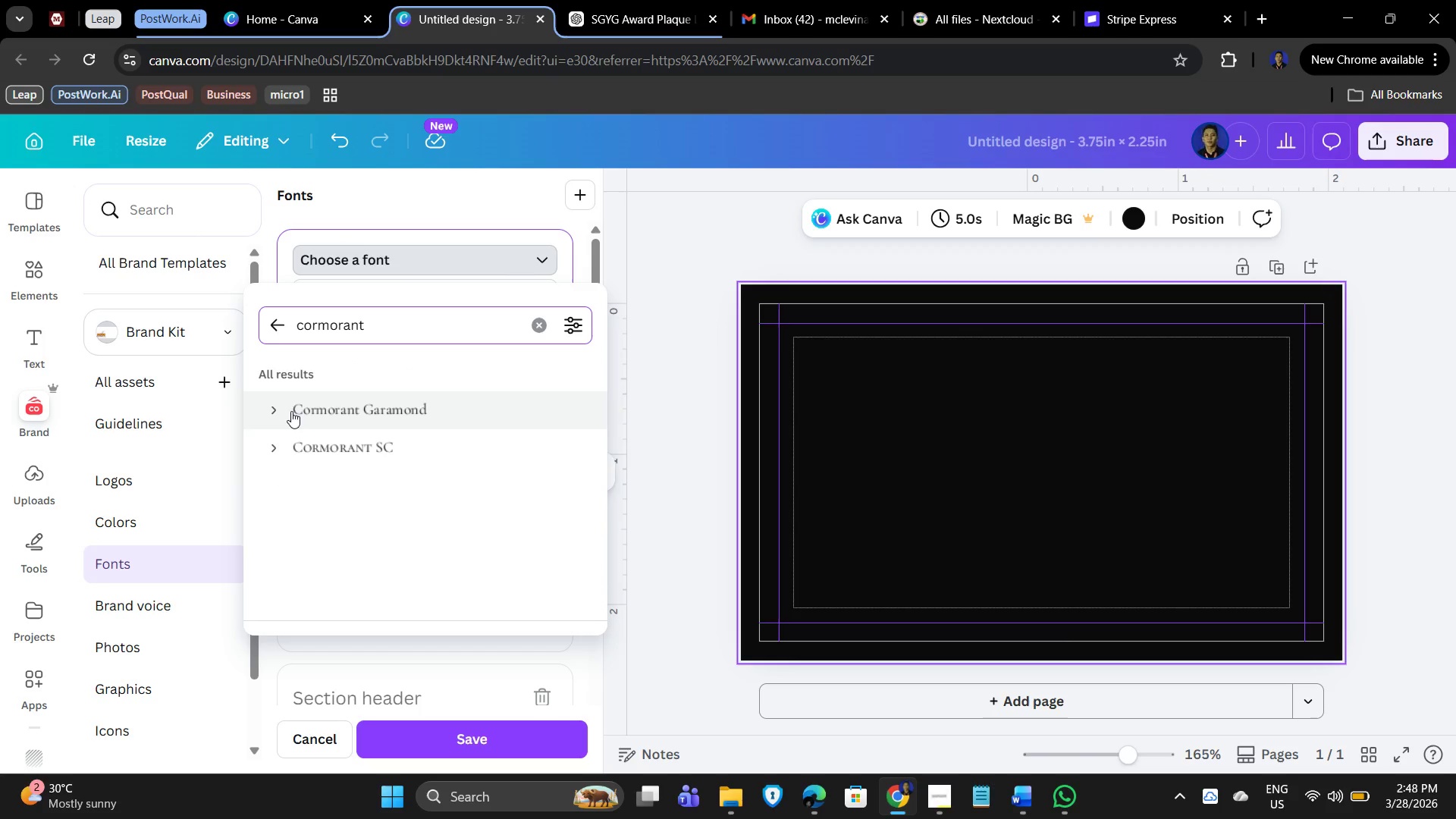 
left_click([273, 407])
 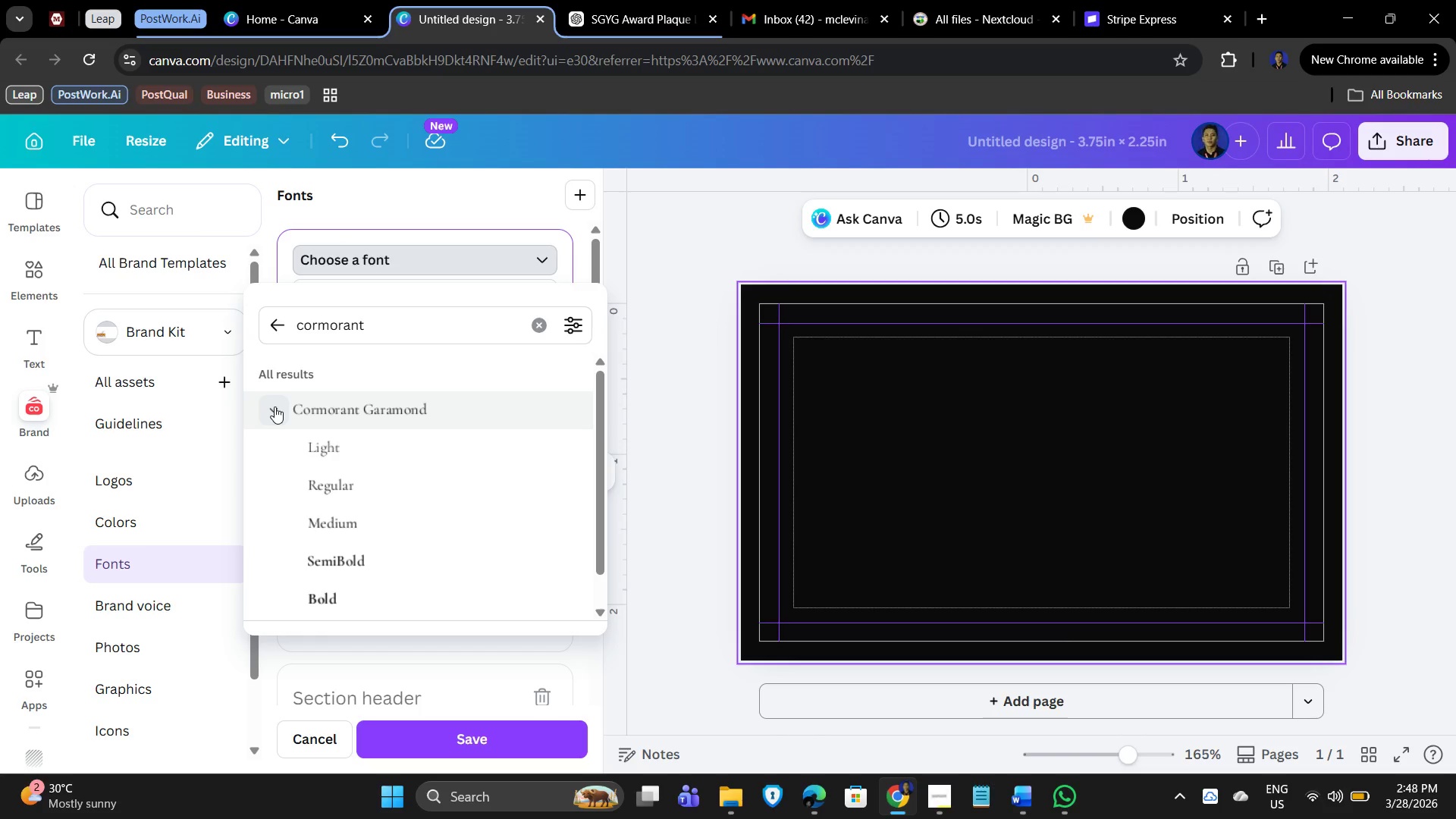 
wait(8.53)
 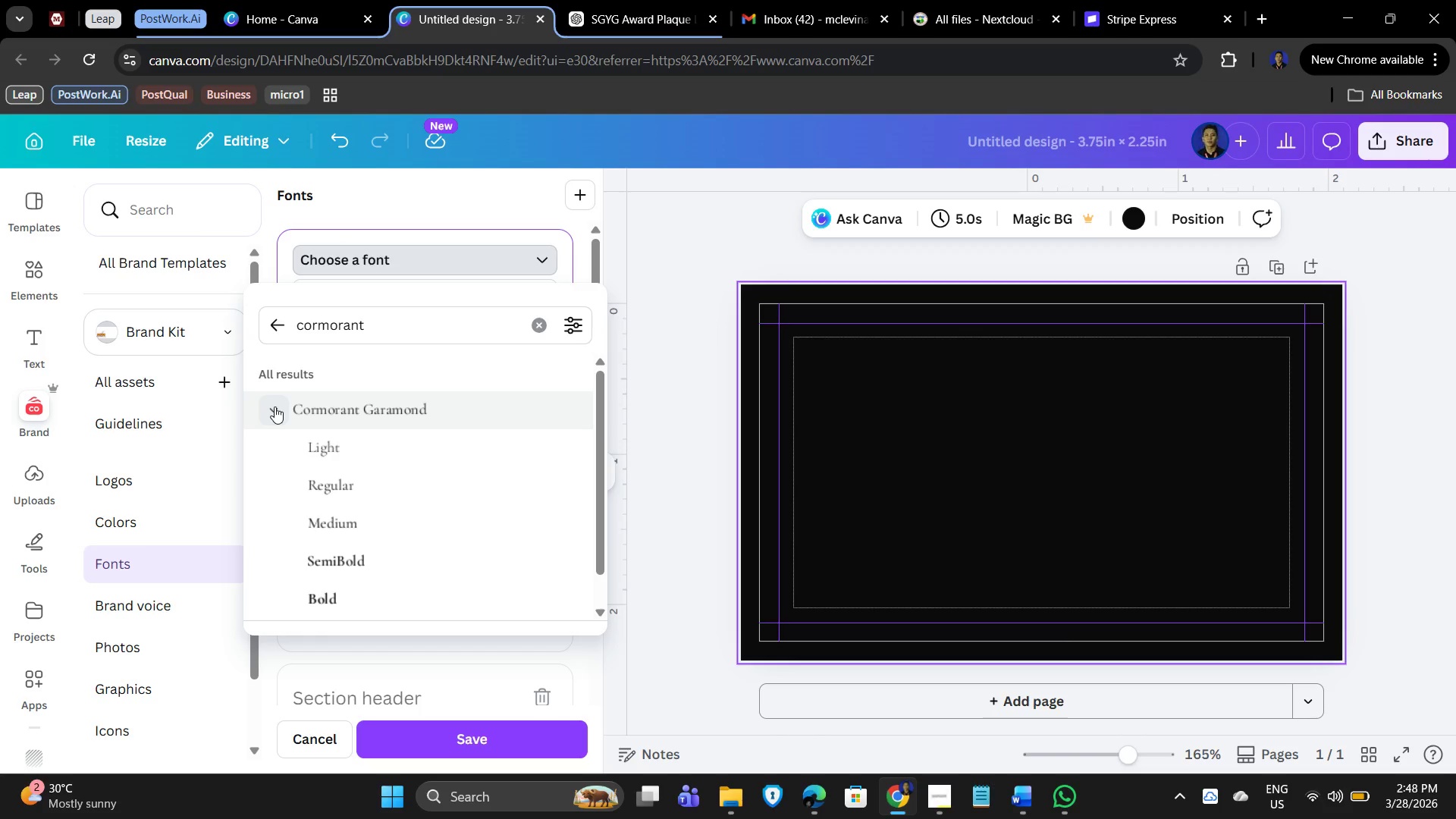 
left_click([352, 596])
 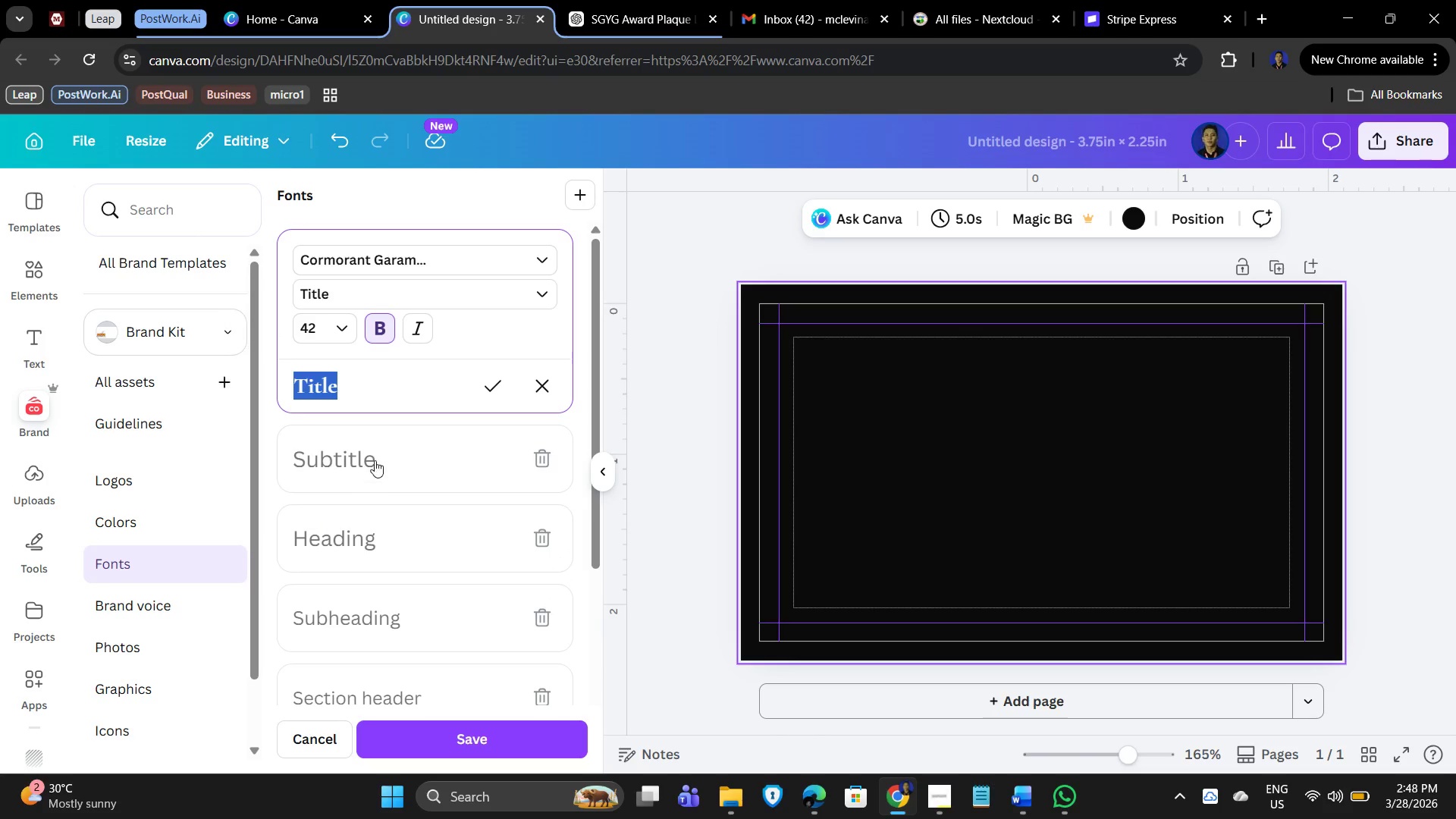 
left_click([480, 380])
 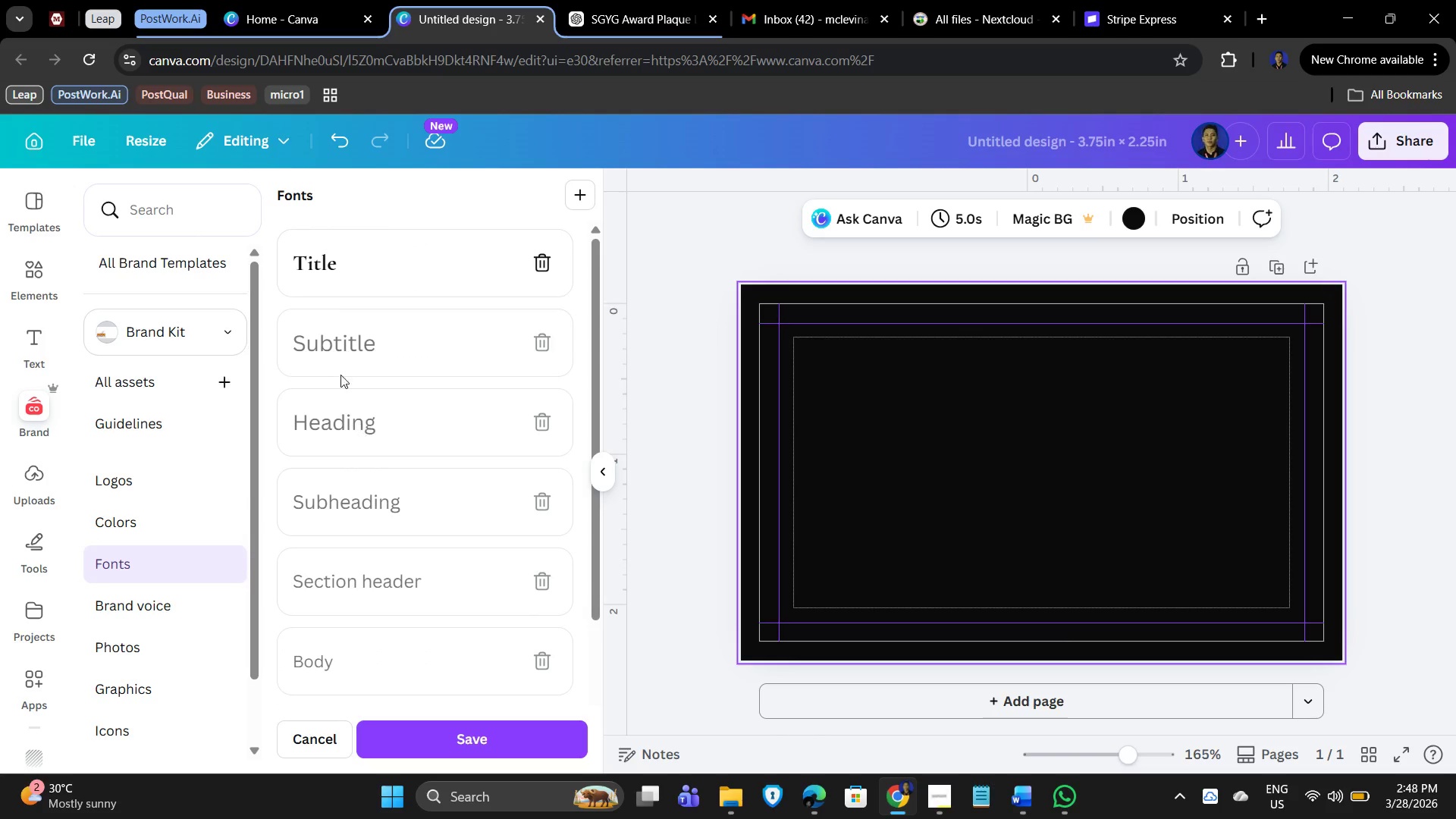 
left_click([334, 350])
 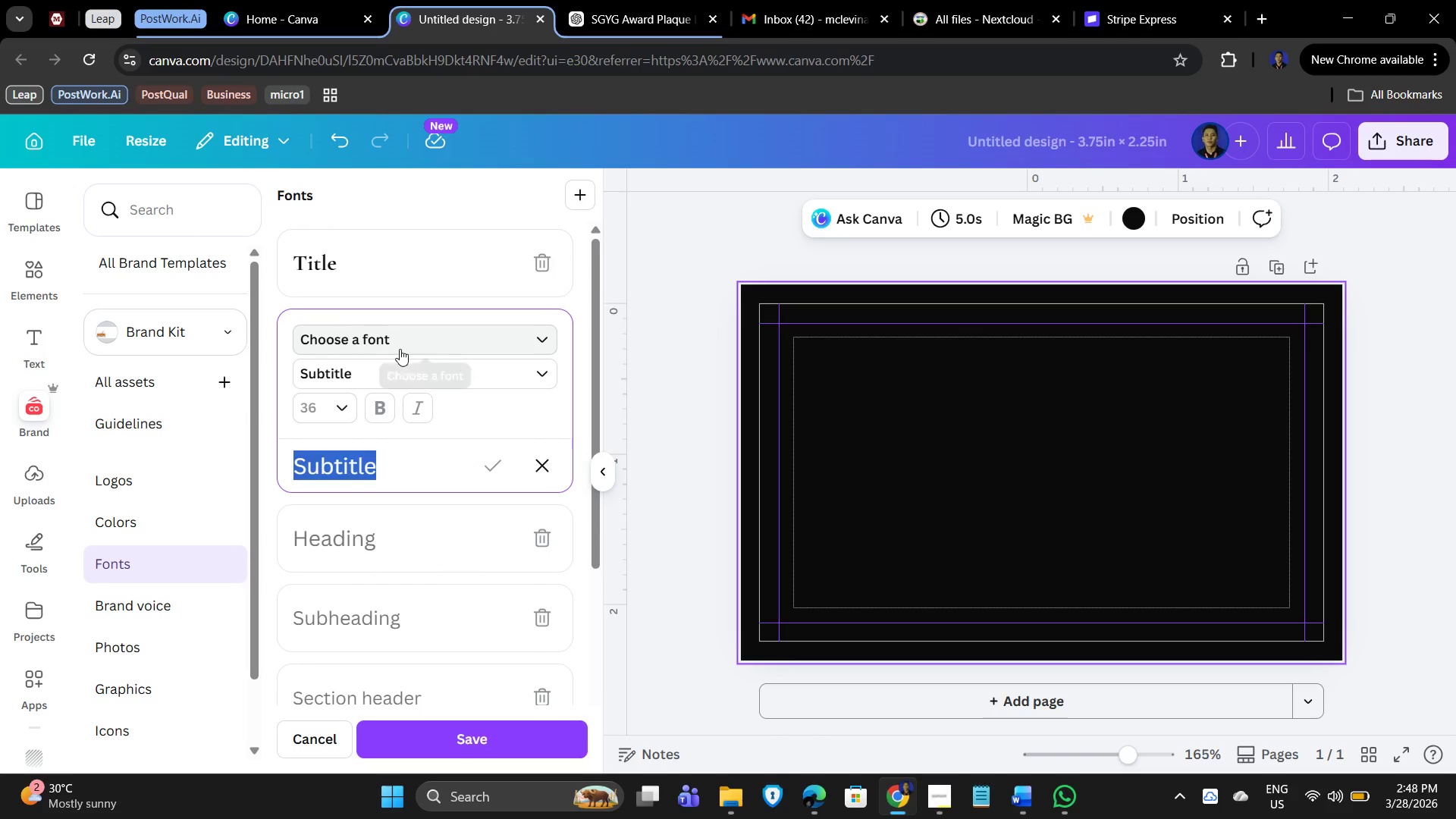 
left_click([417, 341])
 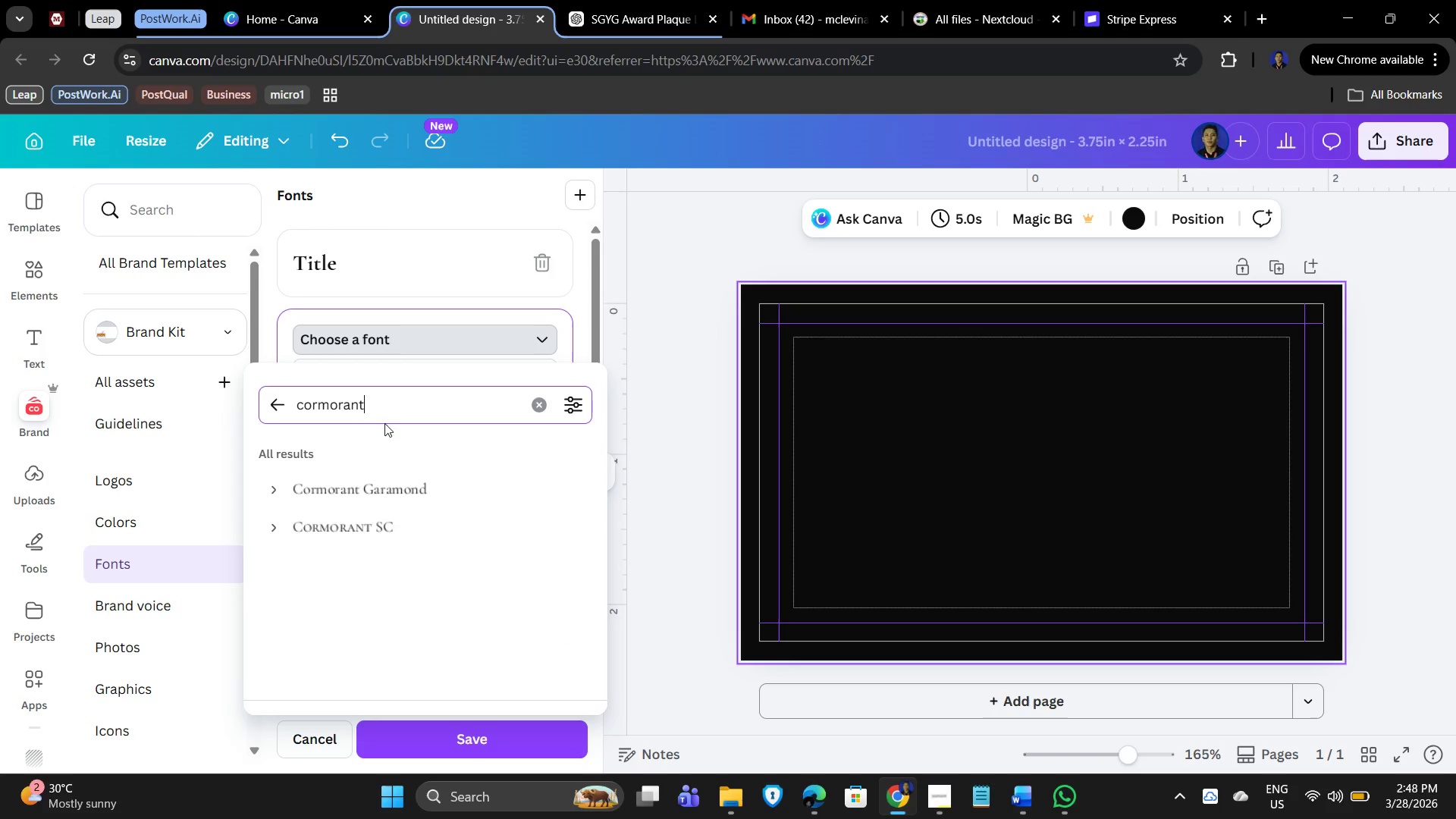 
hold_key(key=Backspace, duration=1.09)
 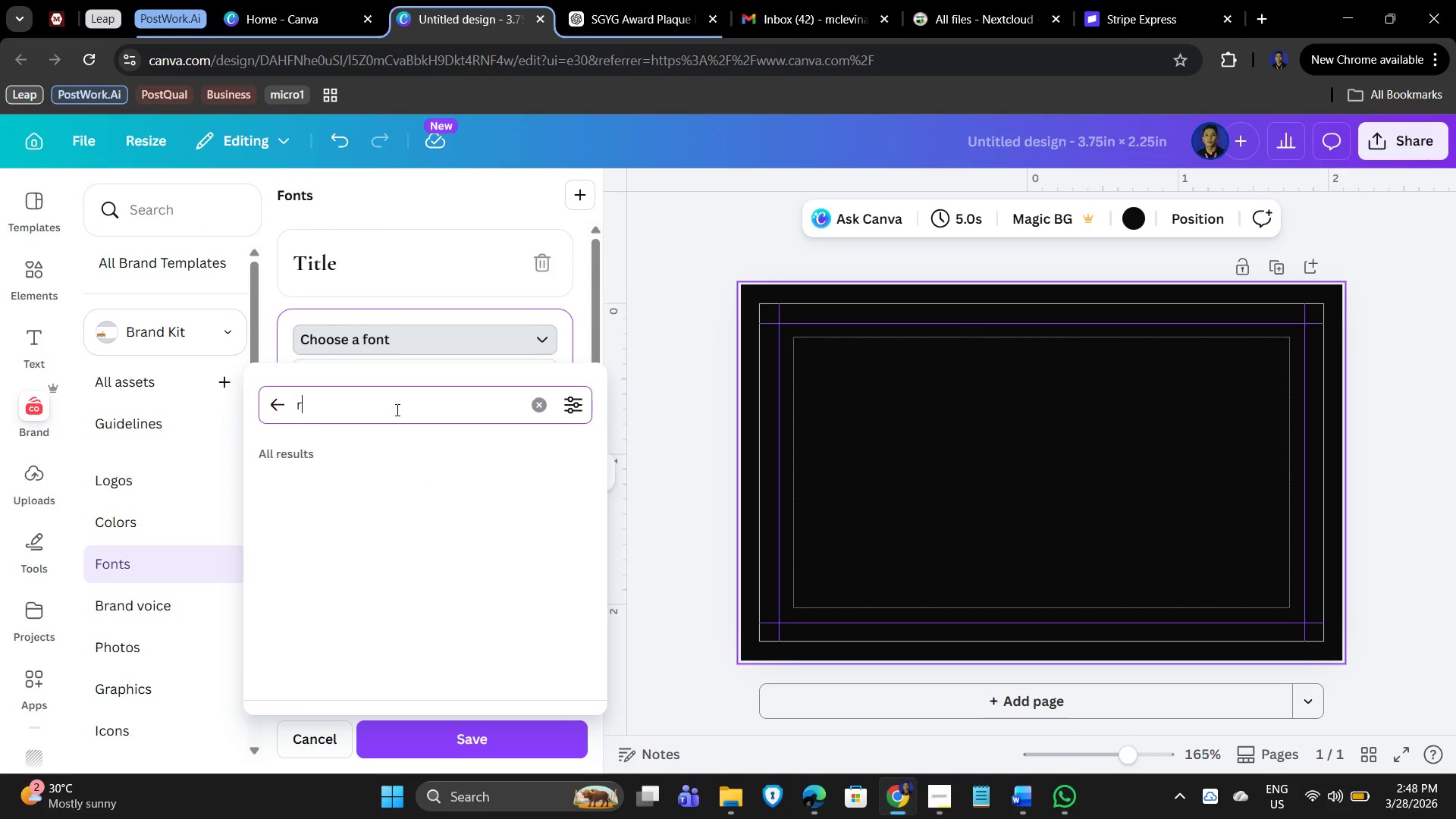 
type(raleway)
 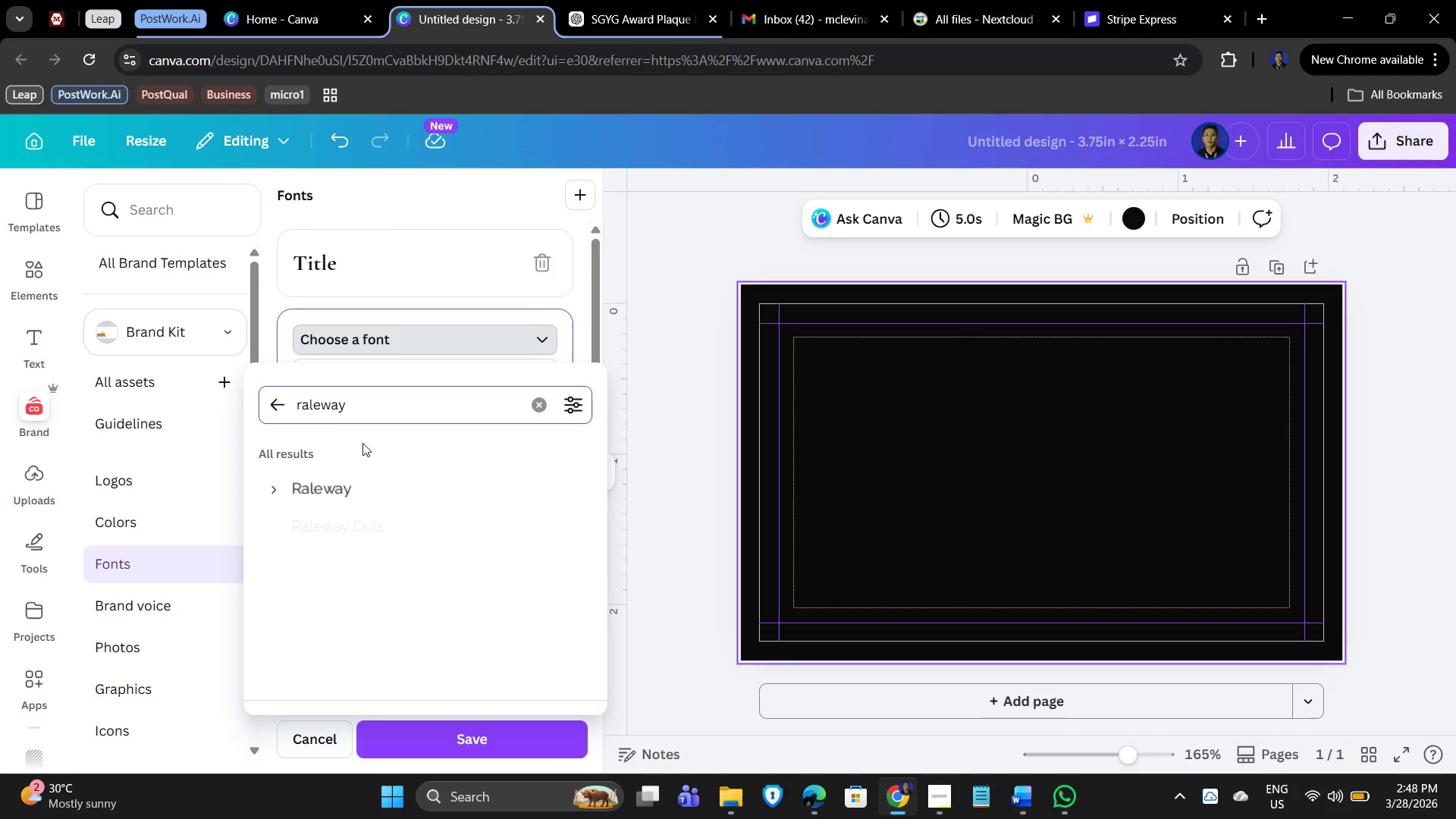 
mouse_move([303, 492])
 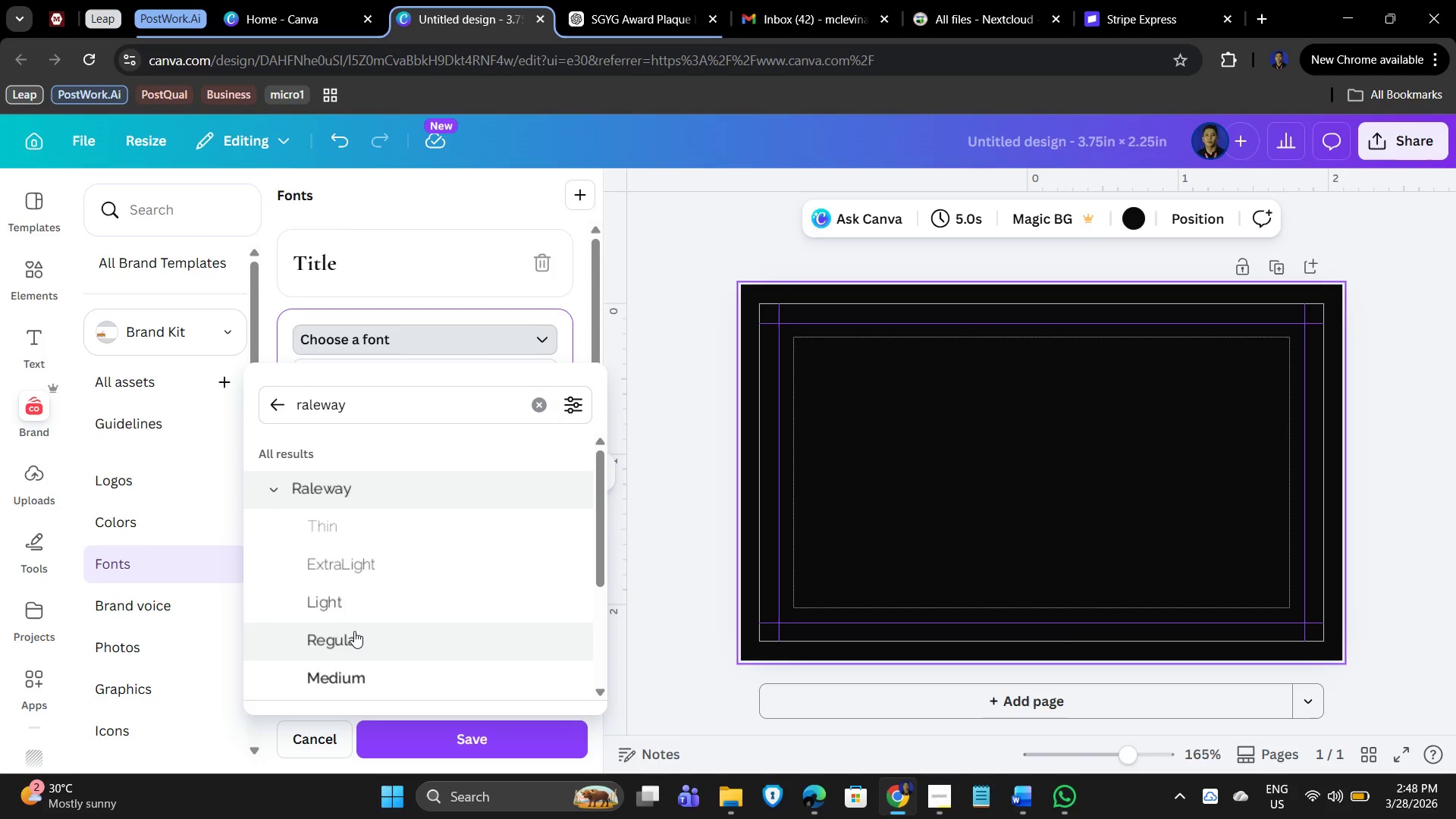 
left_click([353, 631])
 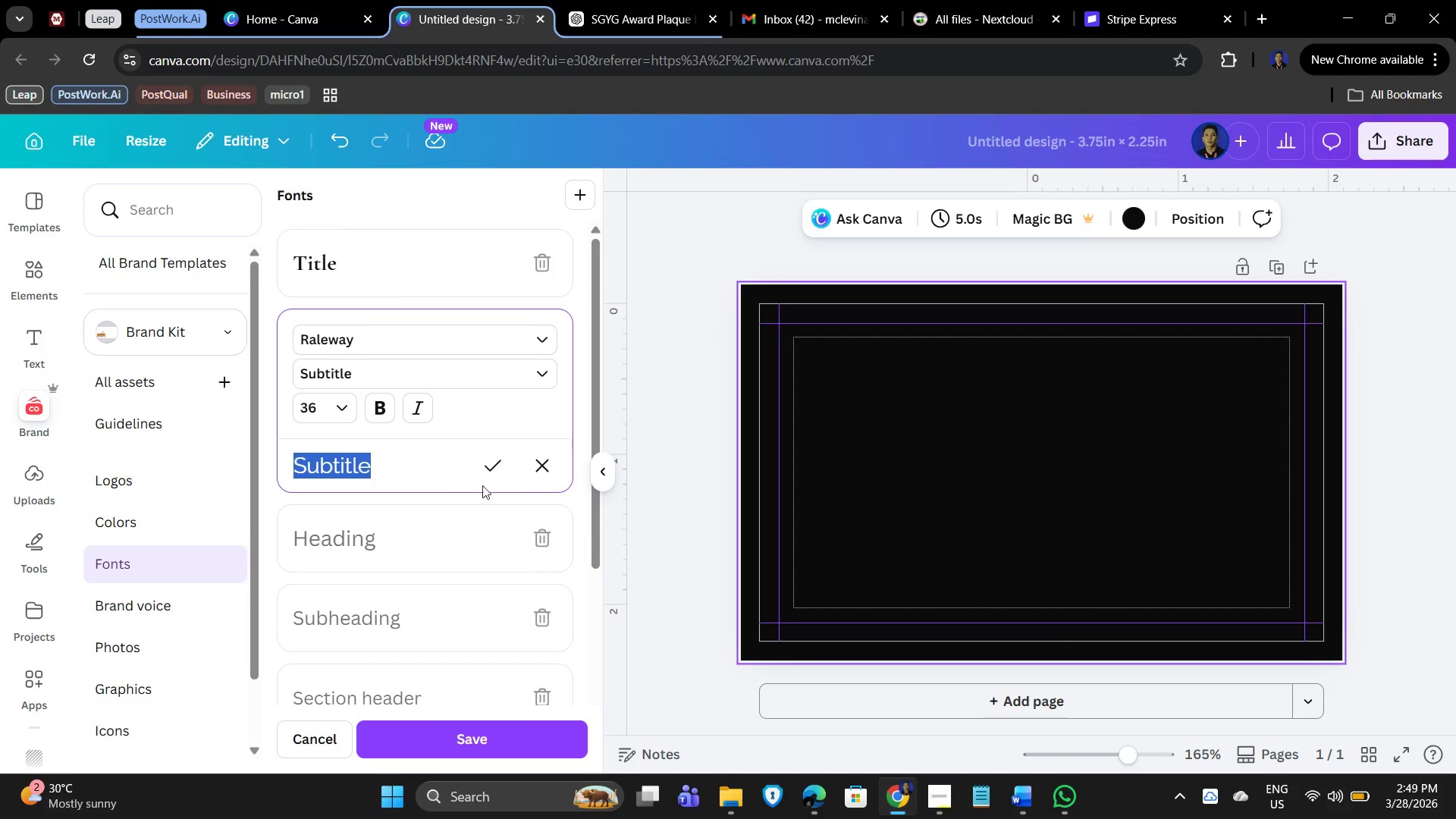 
left_click([493, 463])
 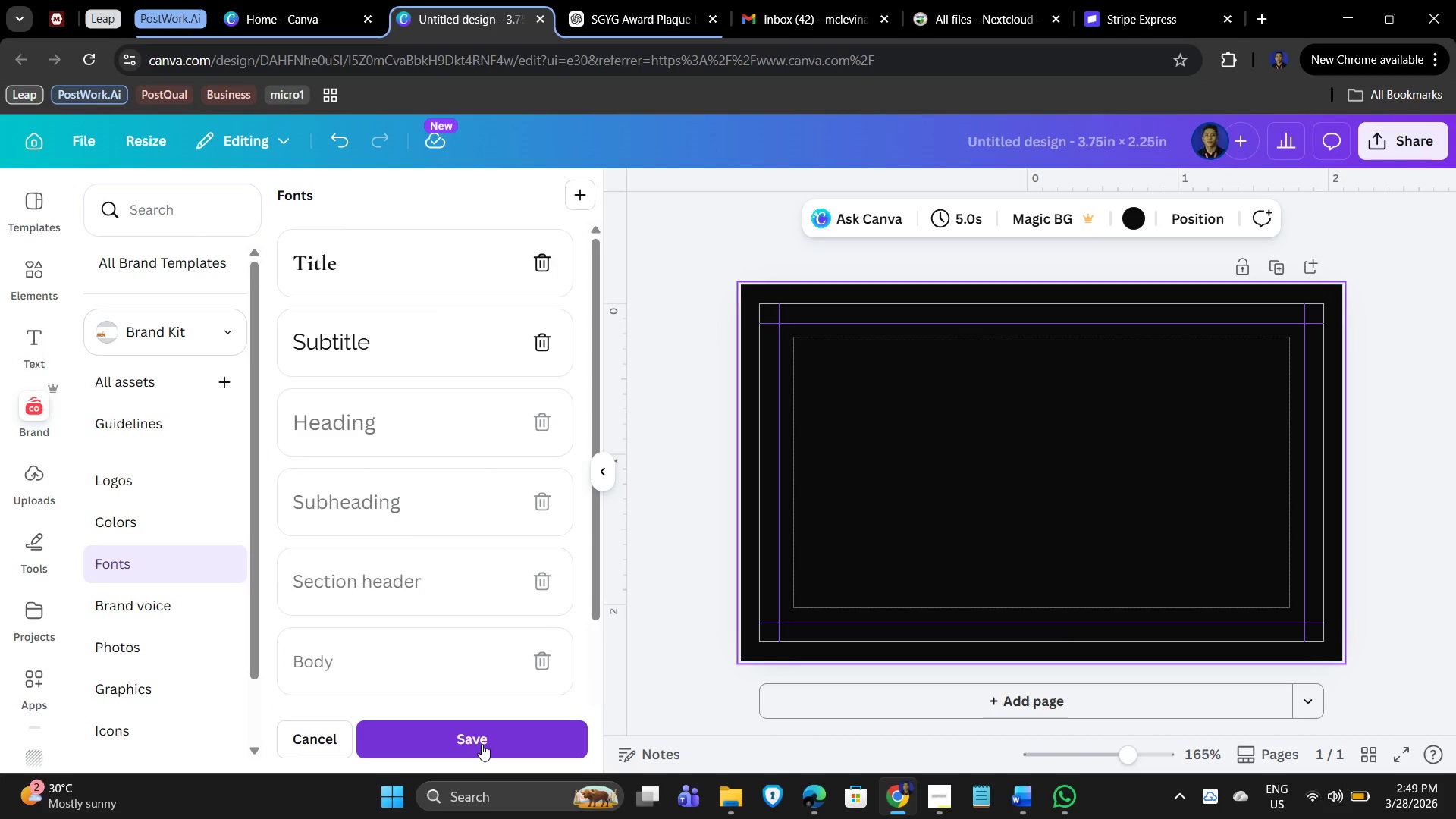 
left_click([482, 744])
 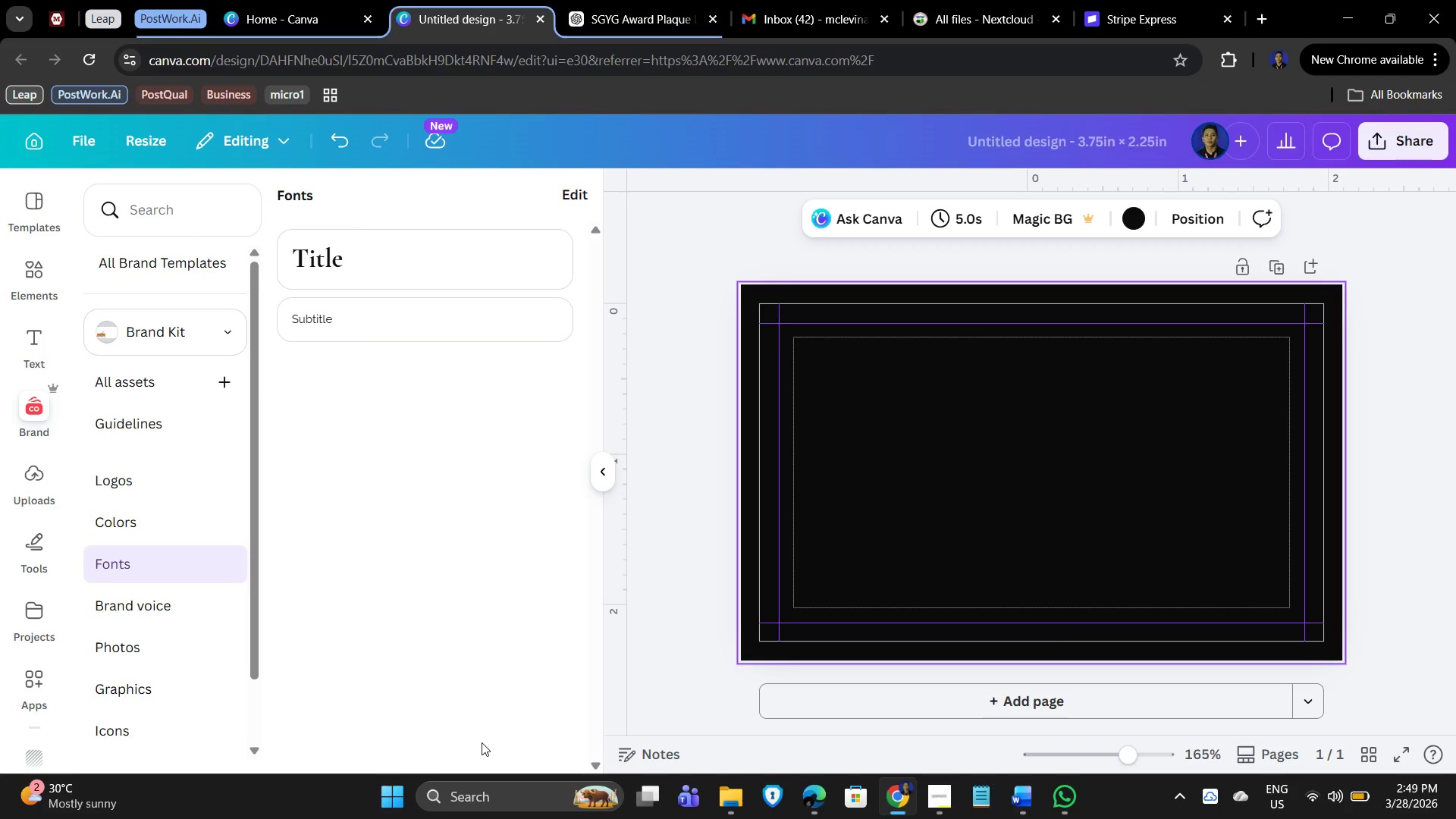 
wait(8.02)
 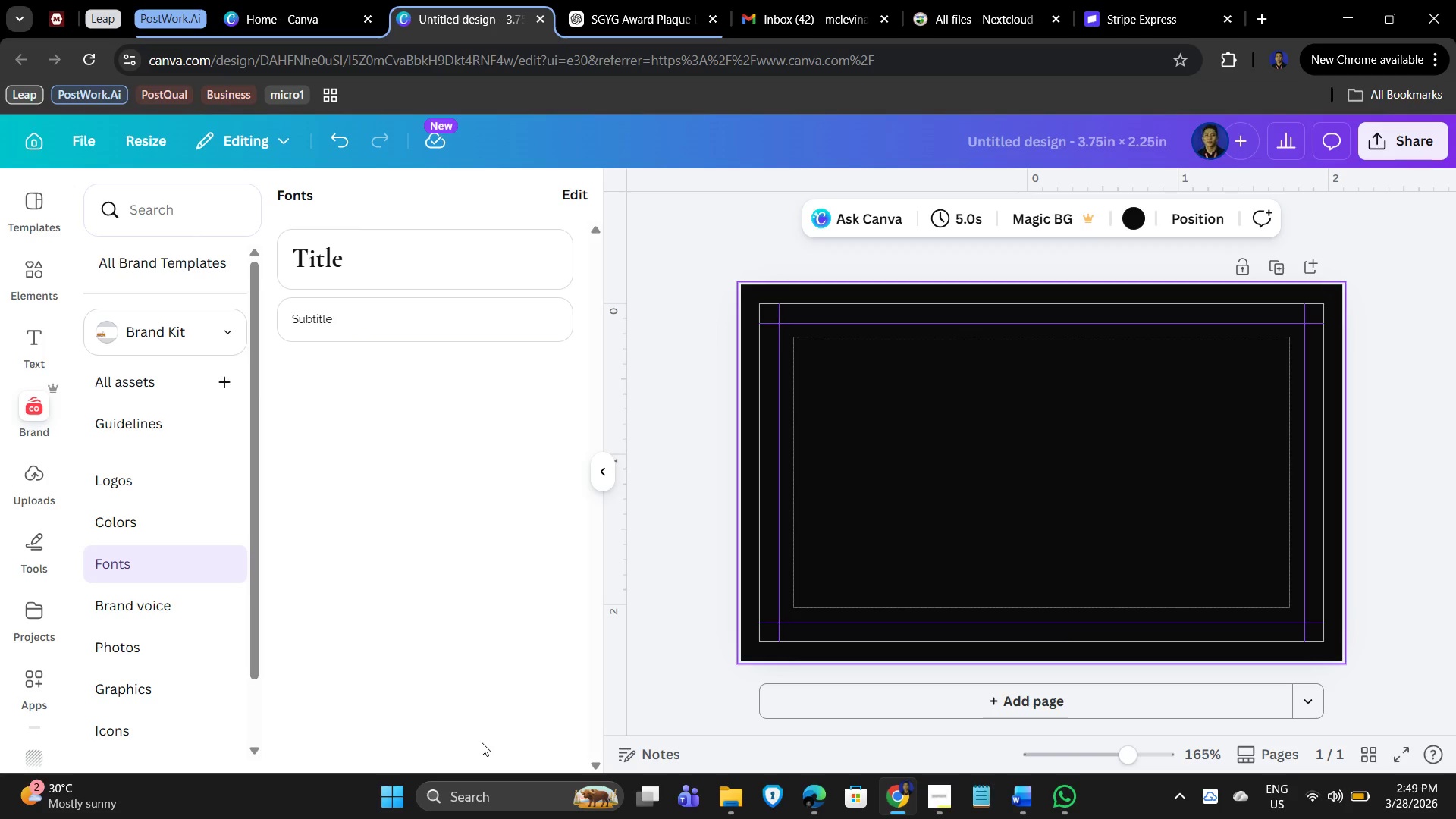 
left_click([863, 557])
 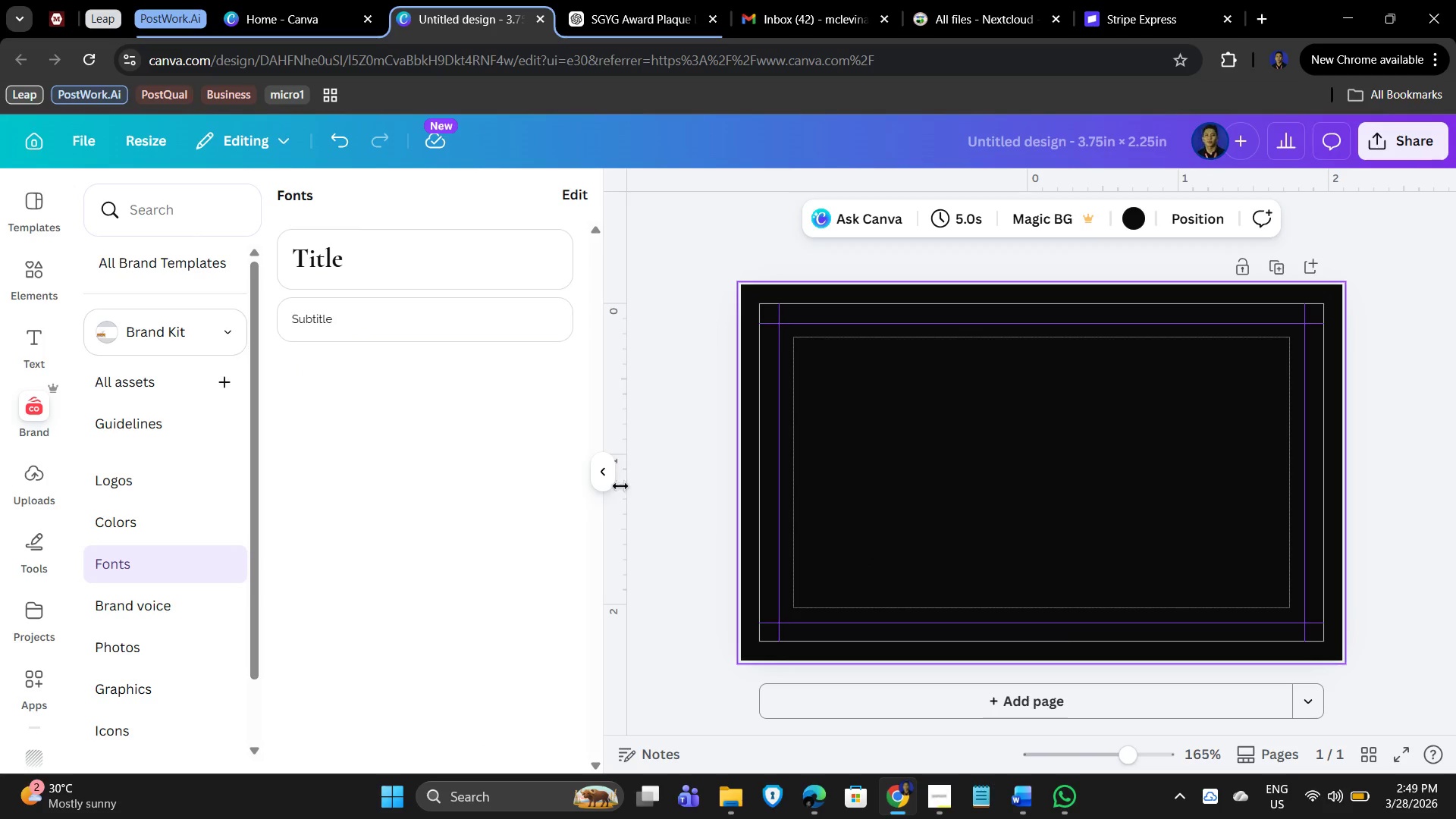 
left_click([602, 473])
 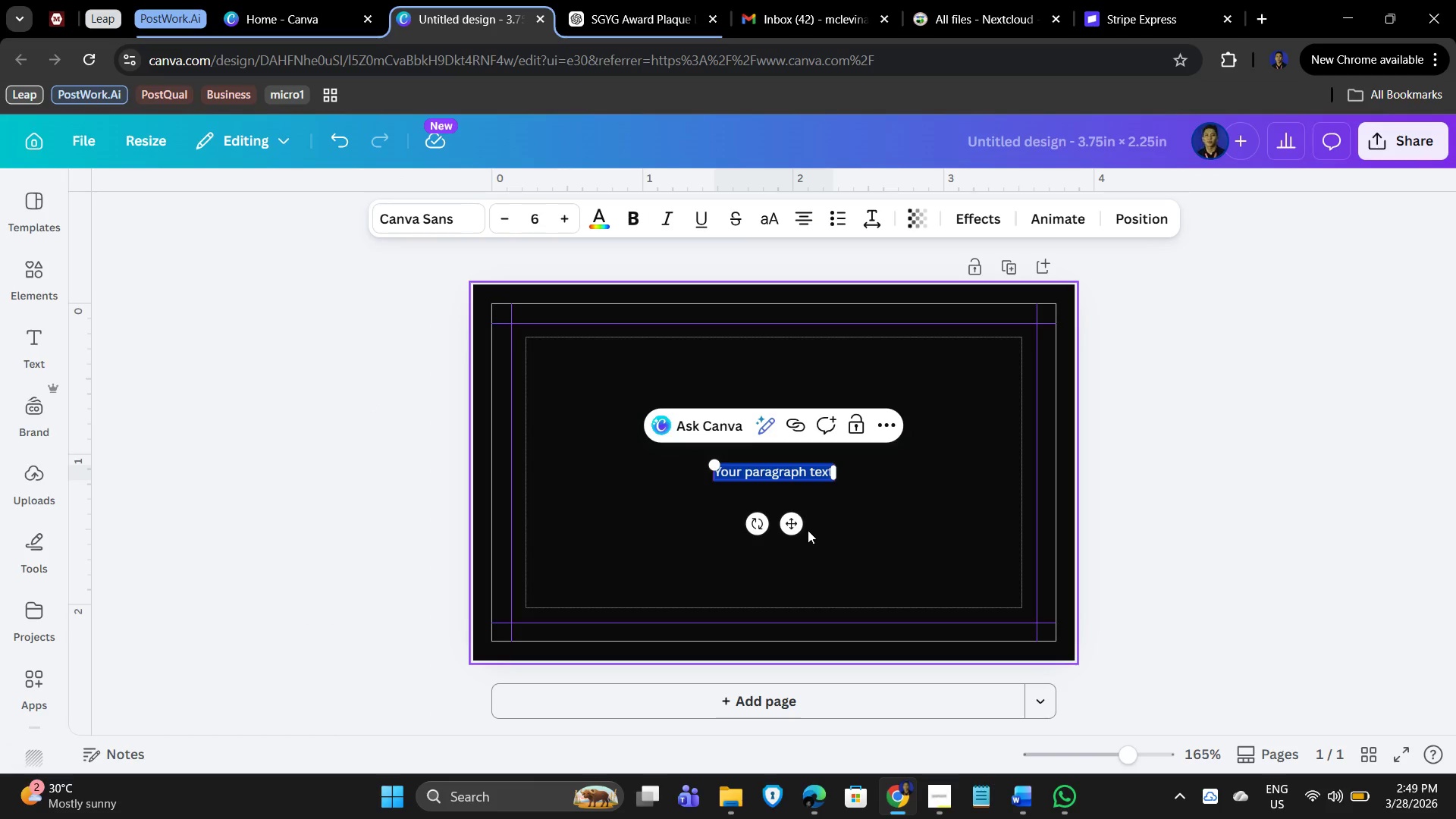 
wait(6.88)
 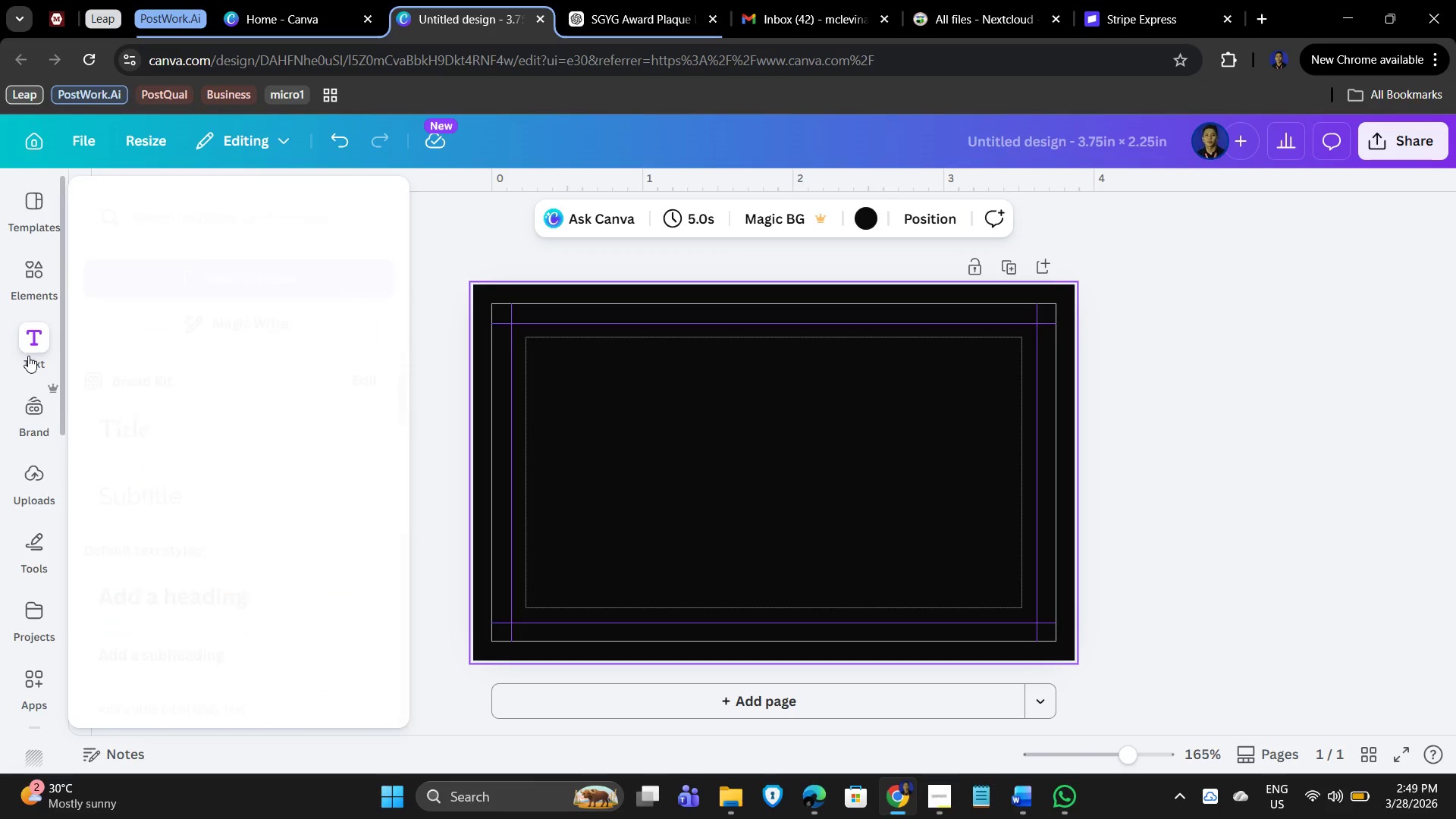 
hold_key(key=ShiftLeft, duration=1.08)
 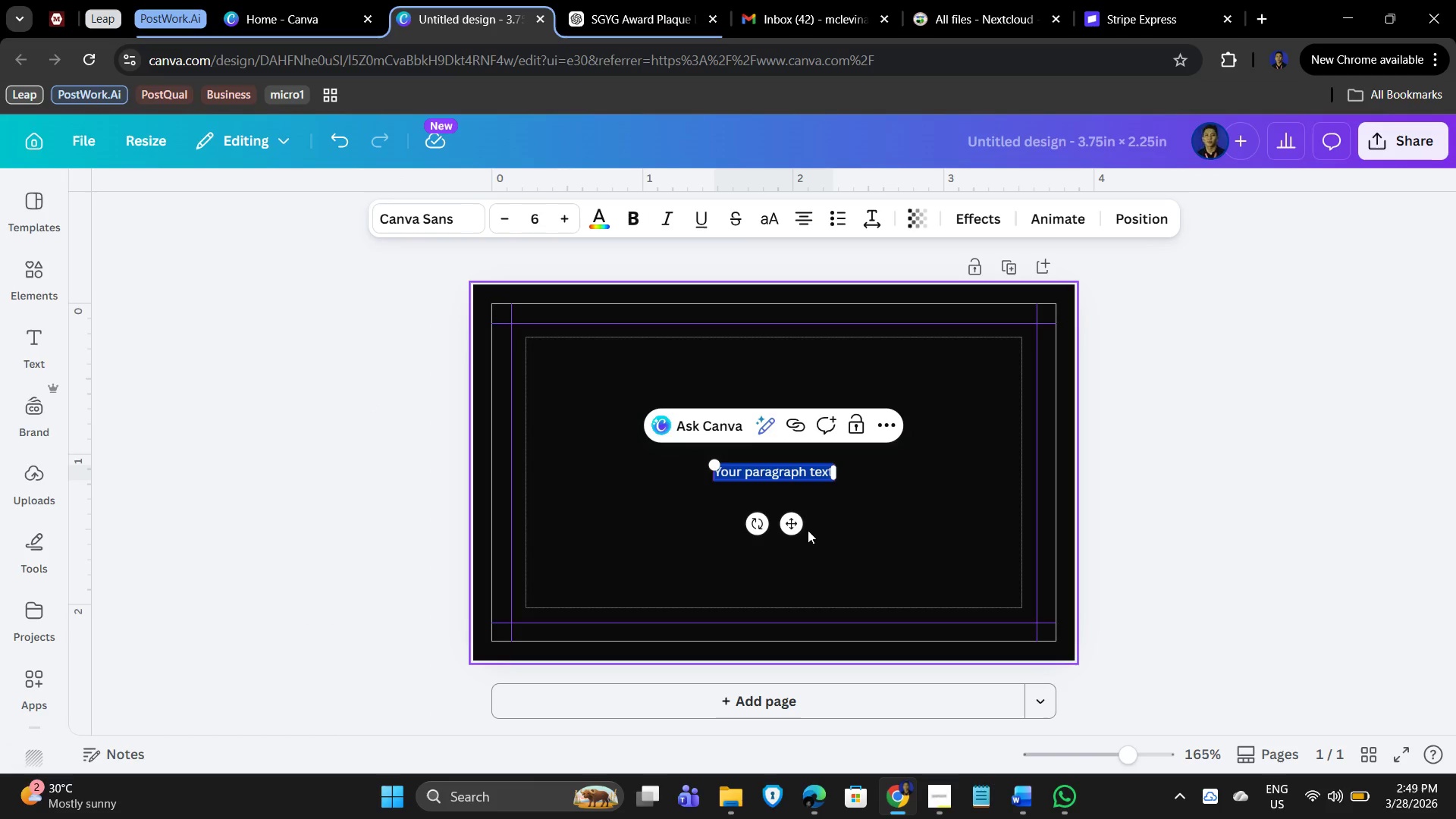 
type({)
key(Backspace)
type([top left corner])
 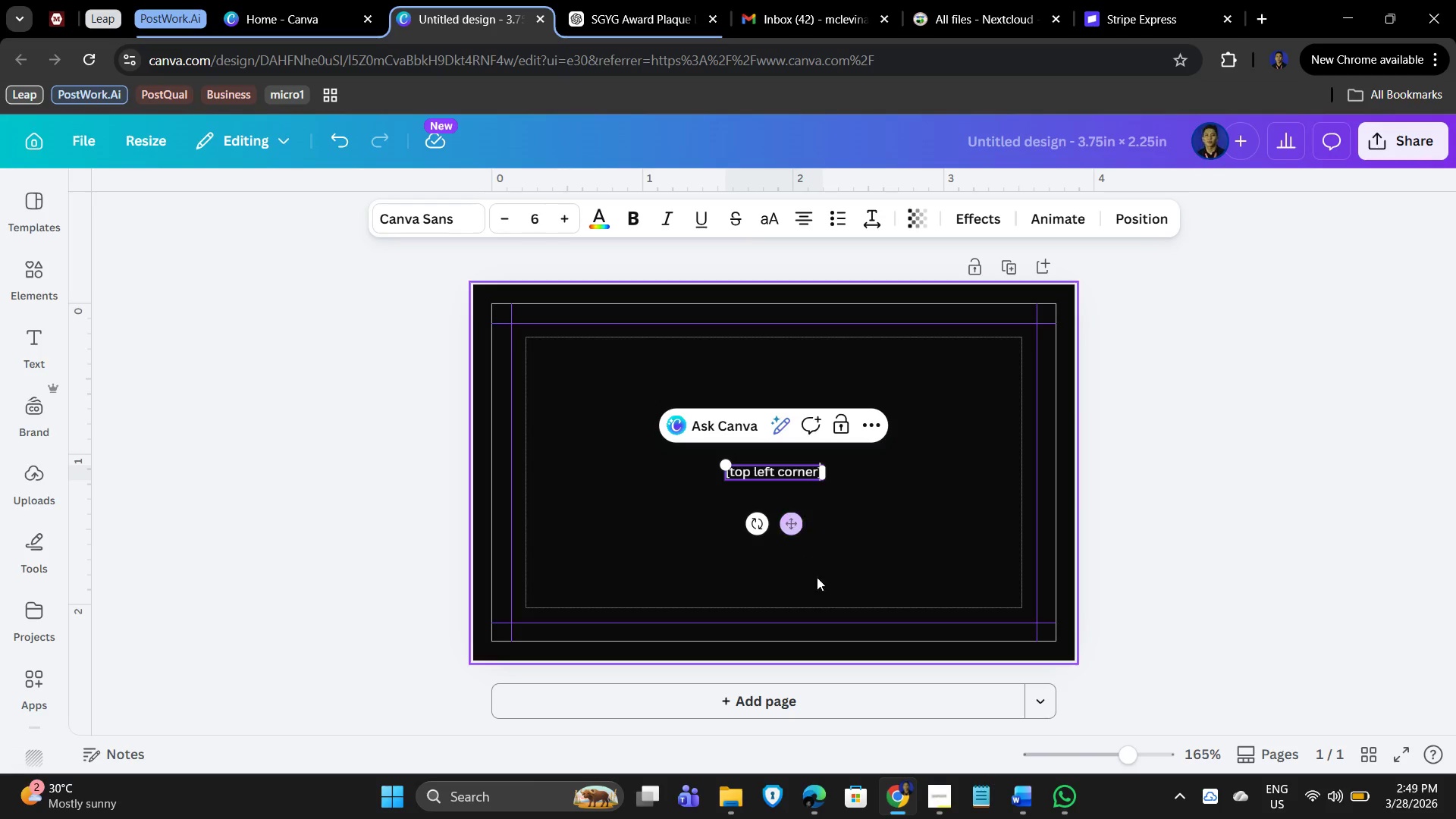 
left_click([922, 542])
 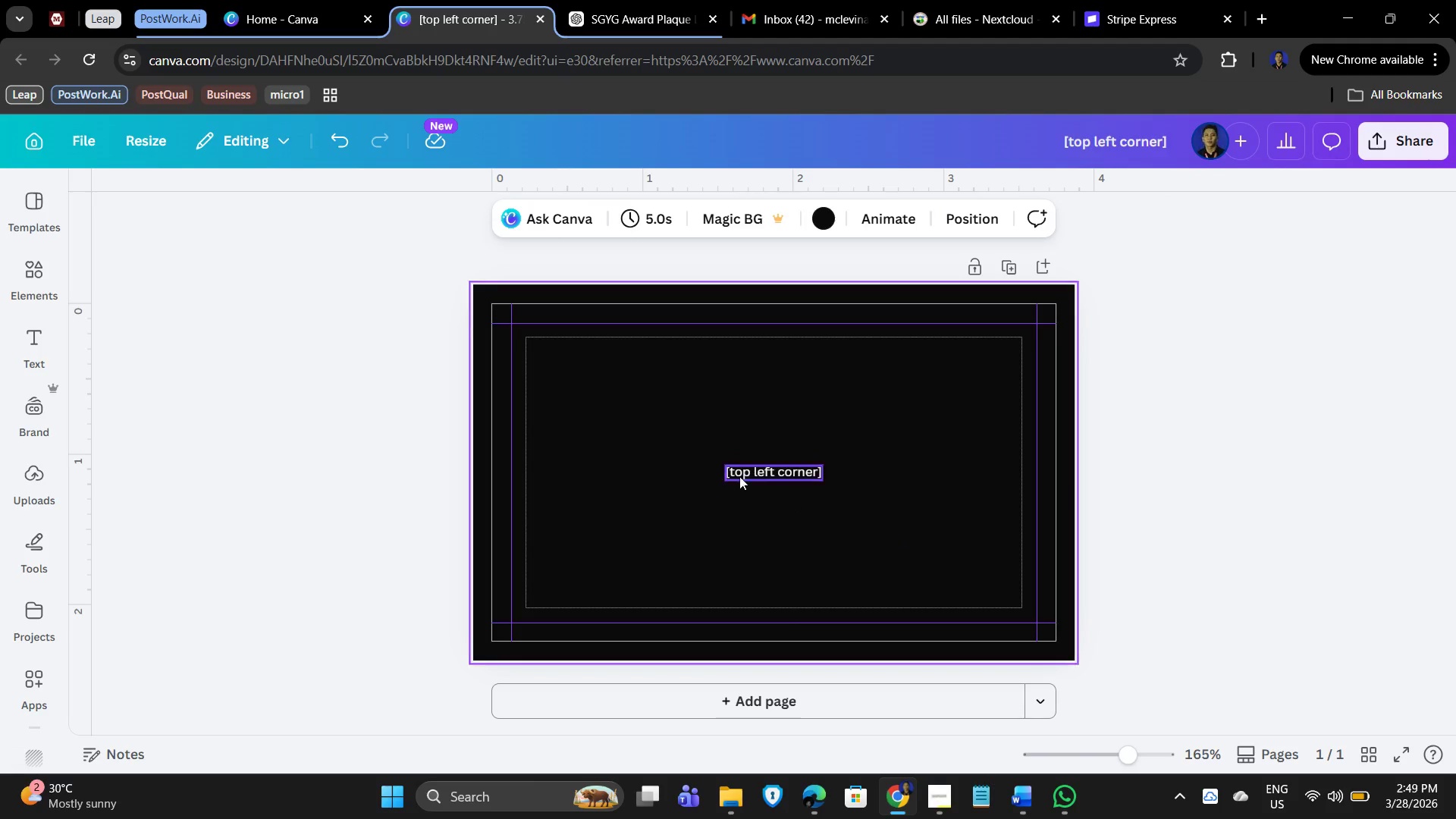 
left_click([738, 472])
 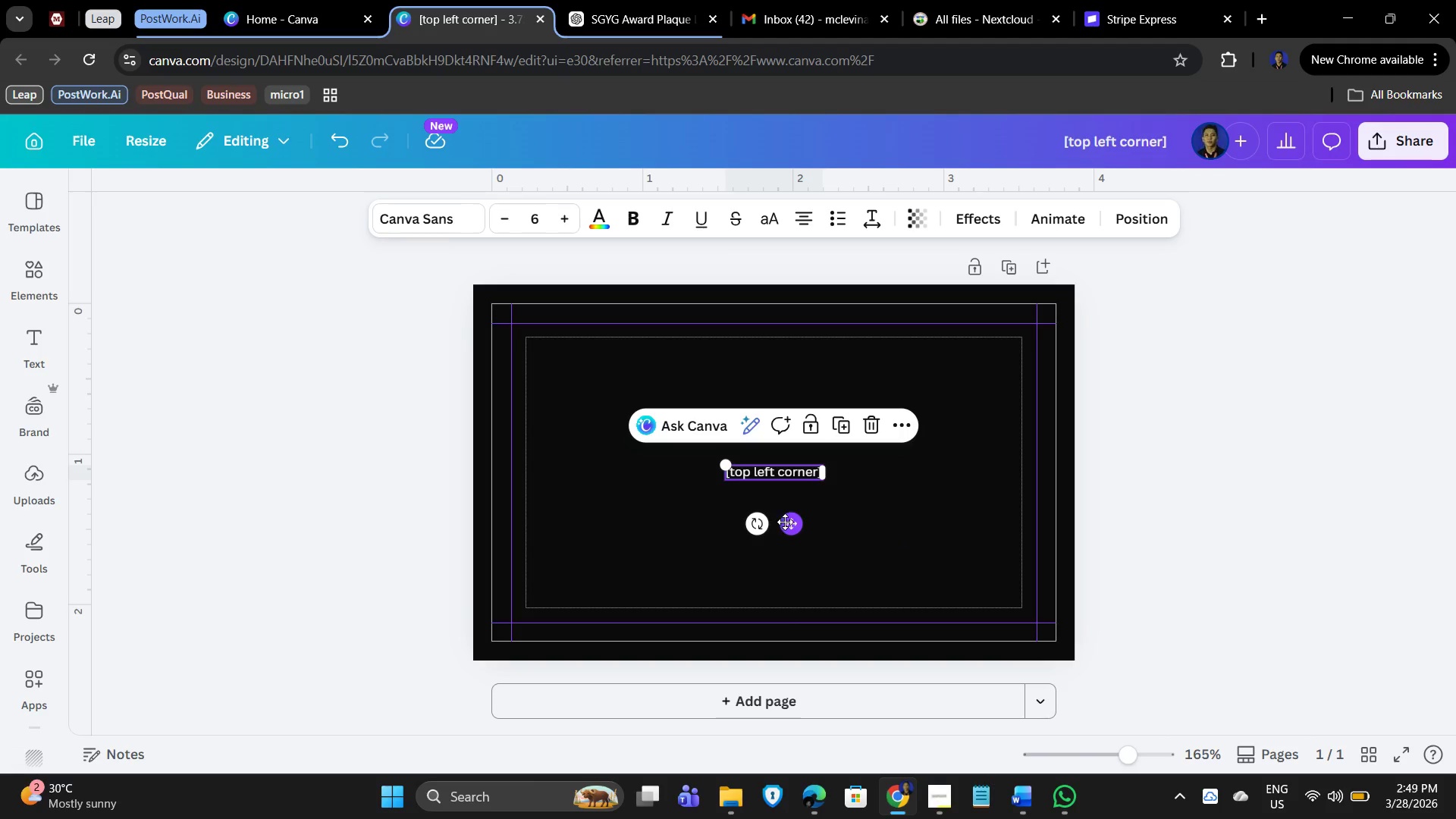 
left_click_drag(start_coordinate=[785, 522], to_coordinate=[588, 397])
 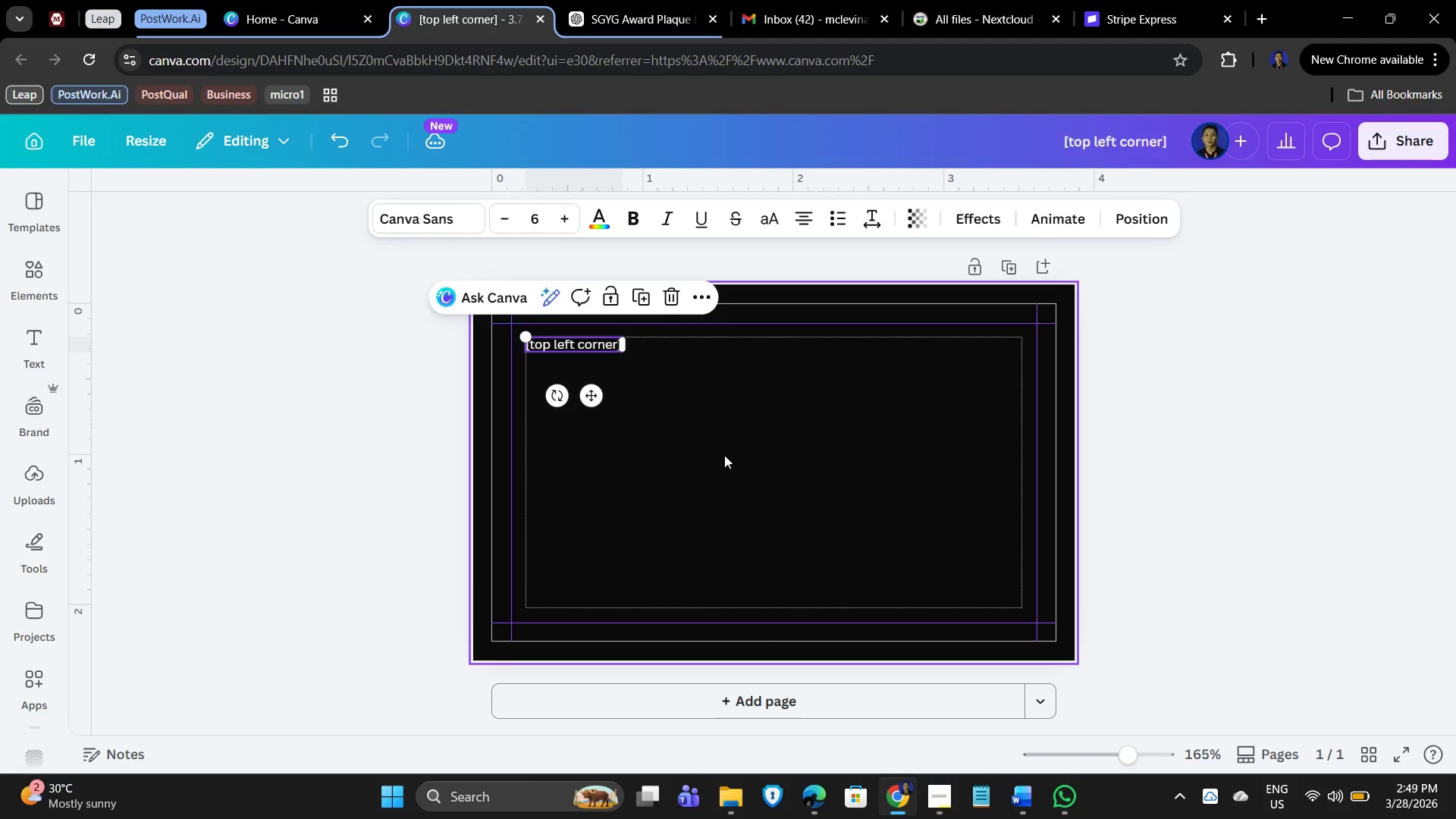 
left_click([724, 455])
 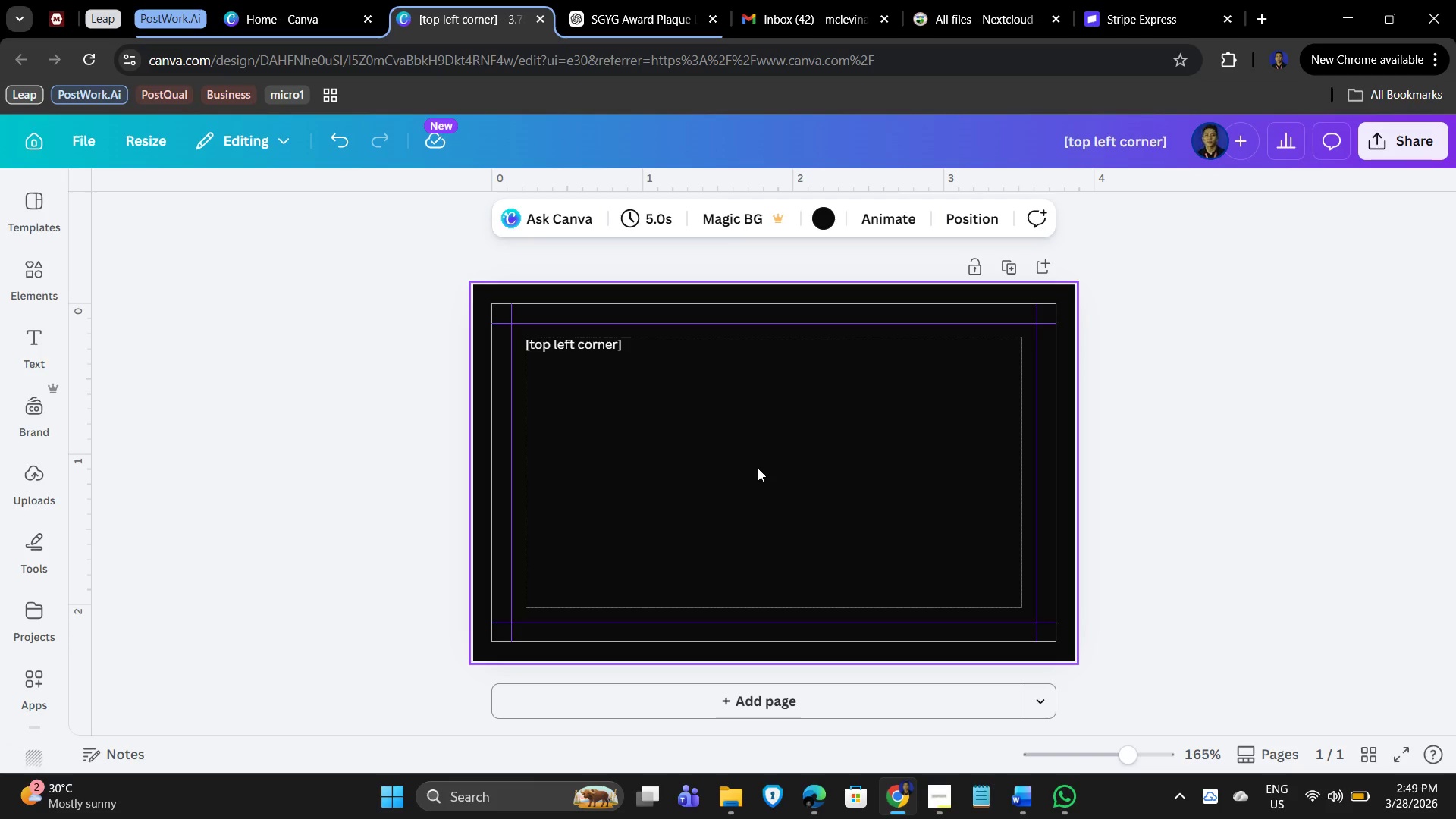 
type(the)
key(Backspace)
key(Backspace)
 